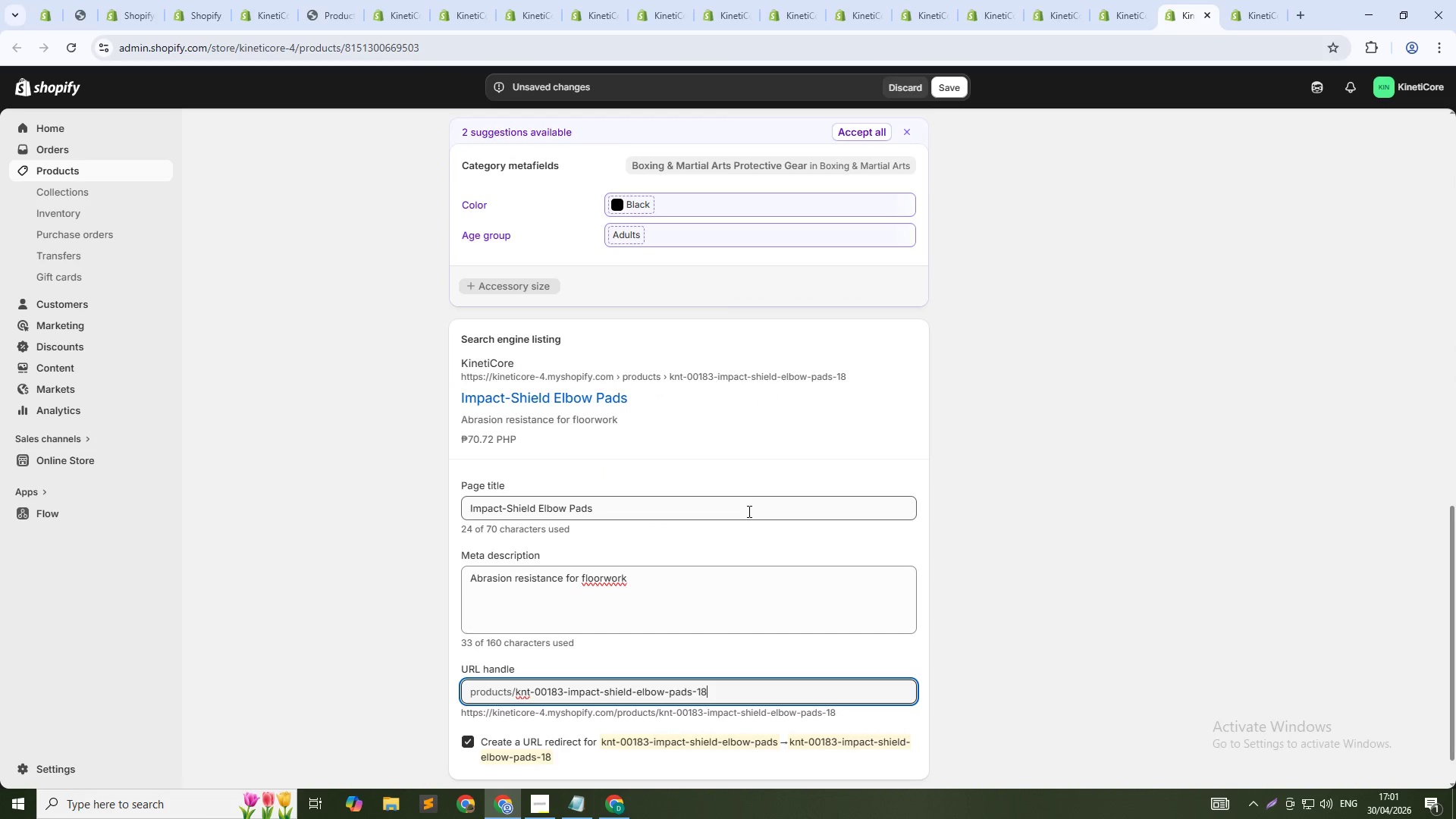 
key(Numpad3)
 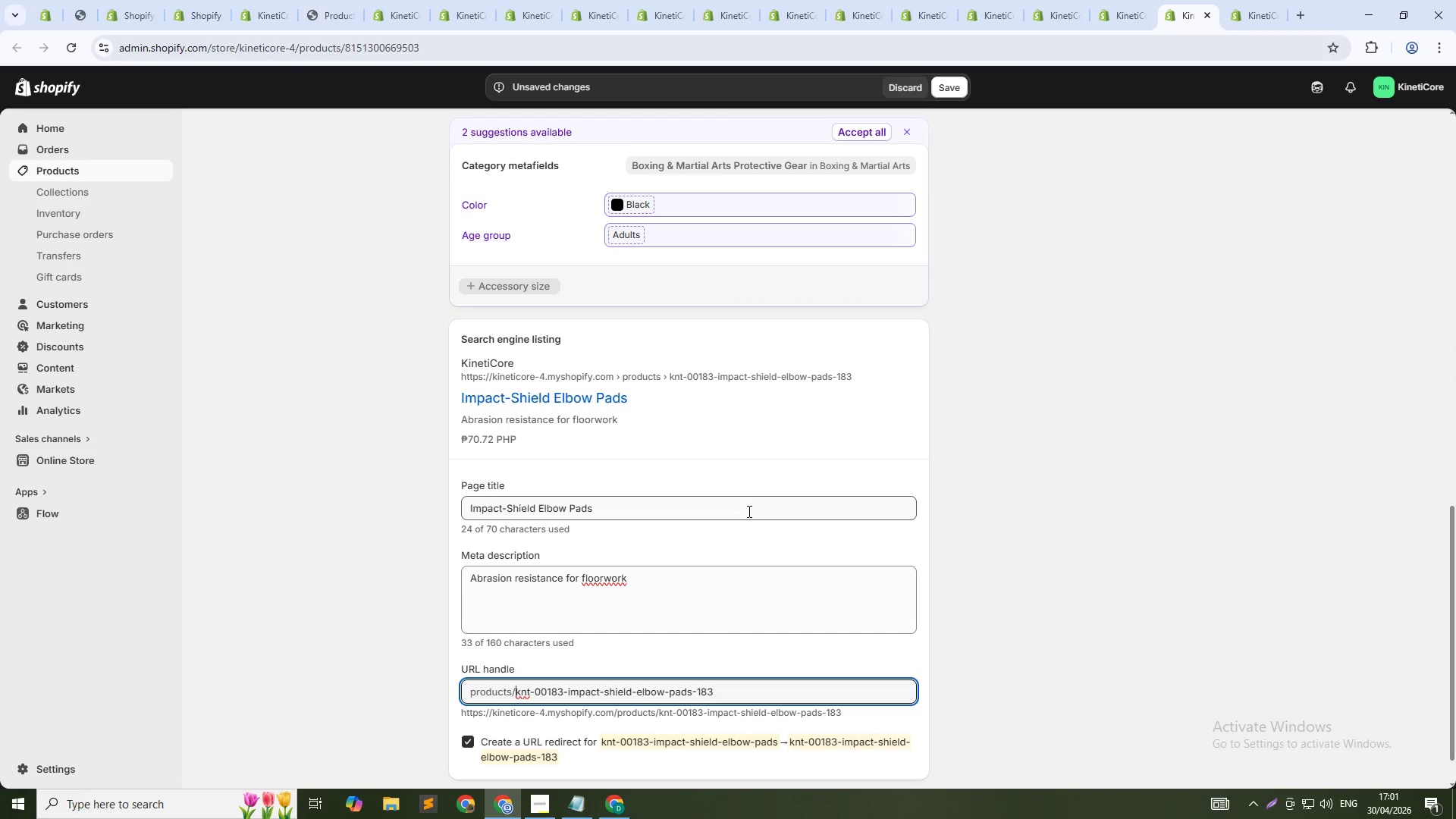 
key(ArrowUp)
 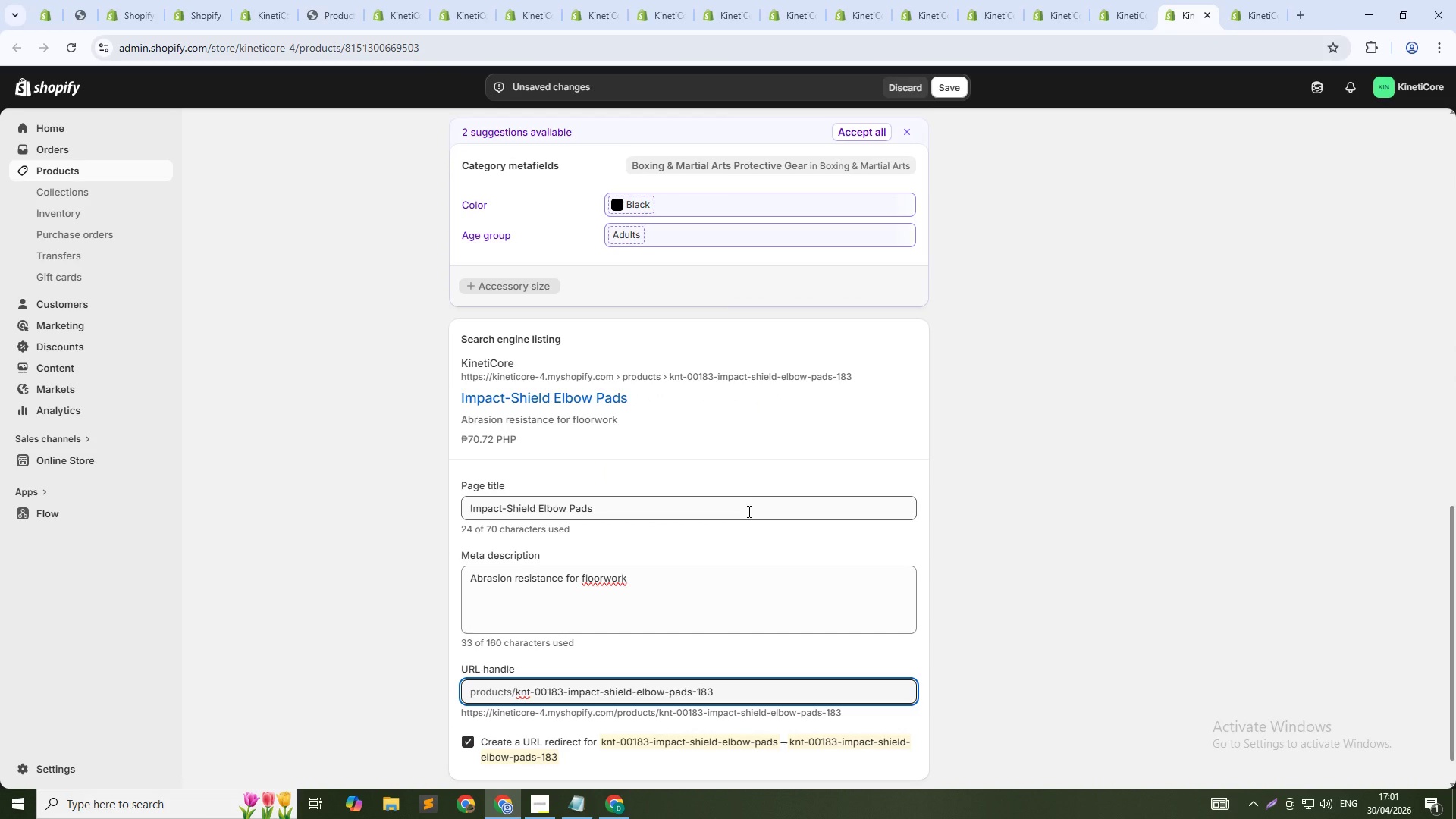 
key(Control+Shift+ArrowRight)
 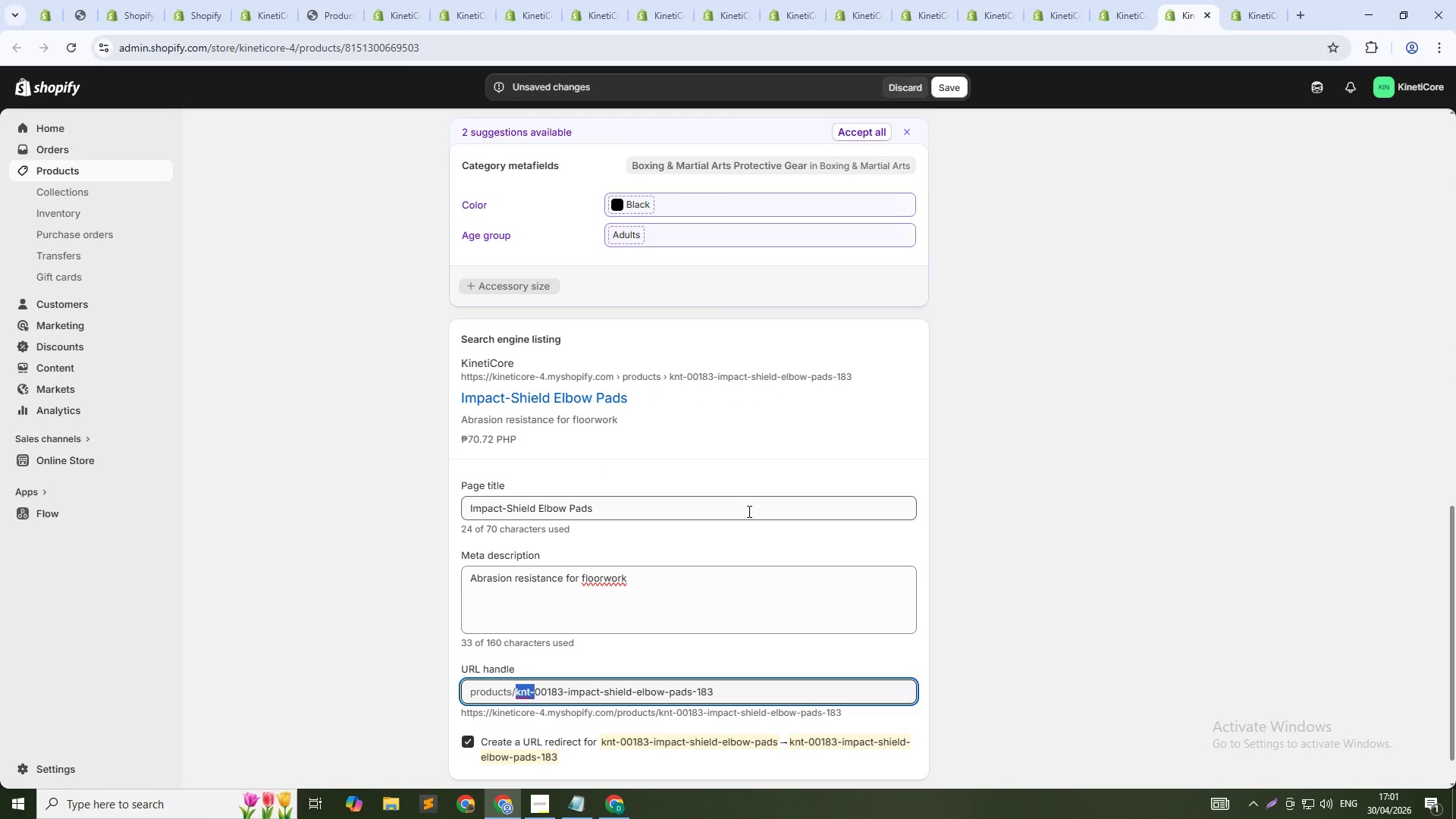 
key(Control+Shift+ArrowRight)
 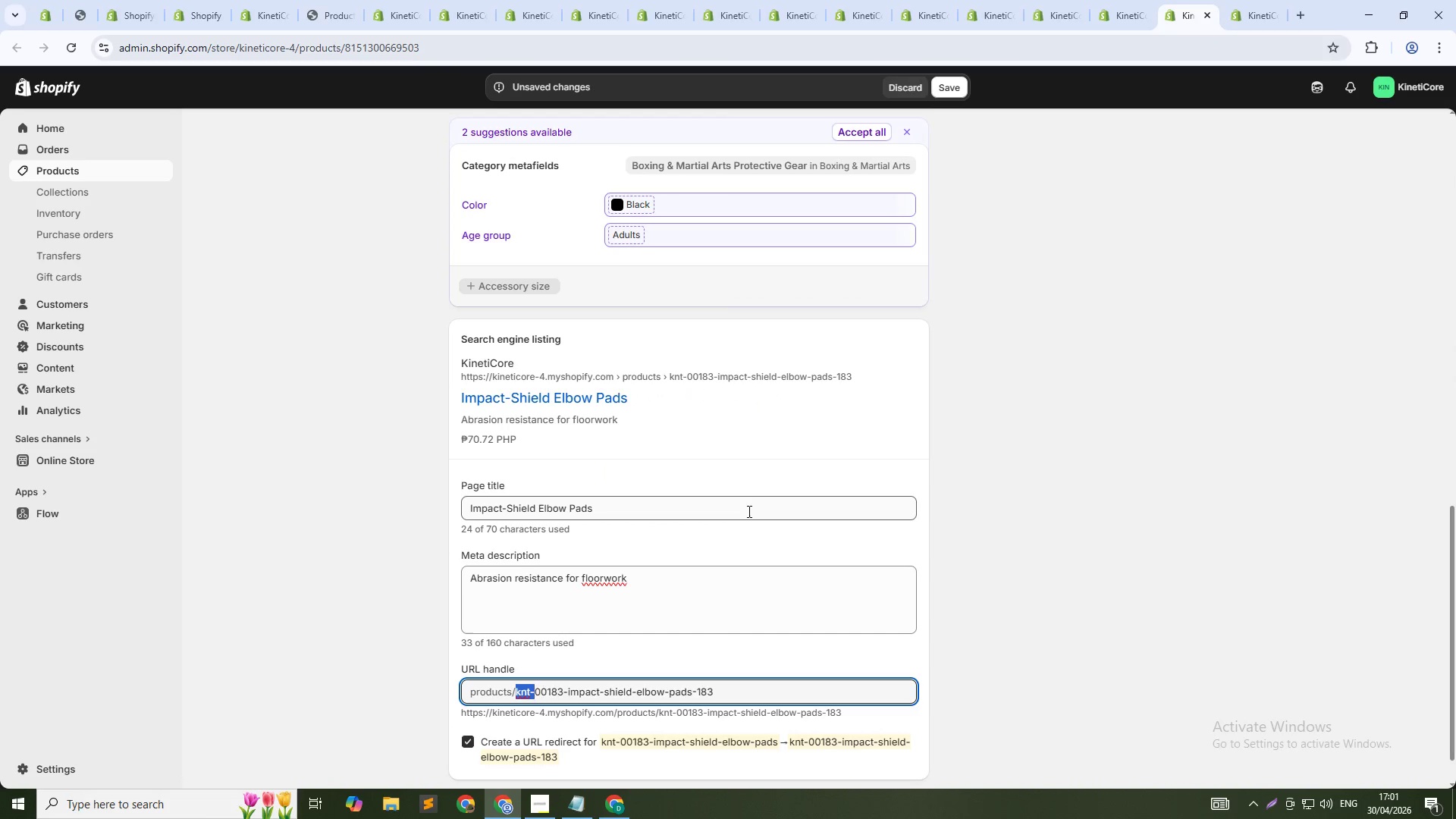 
key(Control+Shift+ArrowRight)
 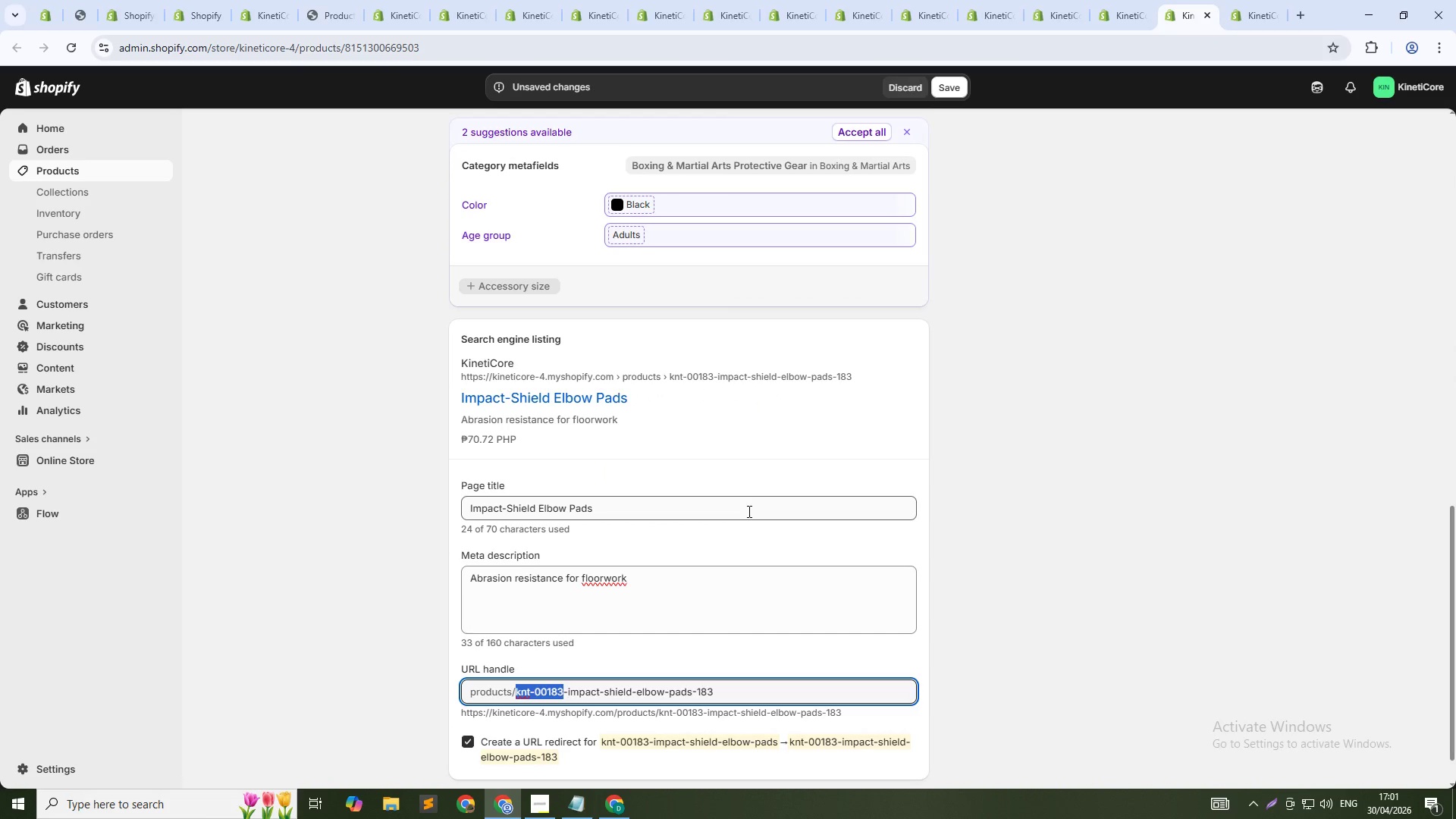 
key(Shift+ArrowRight)
 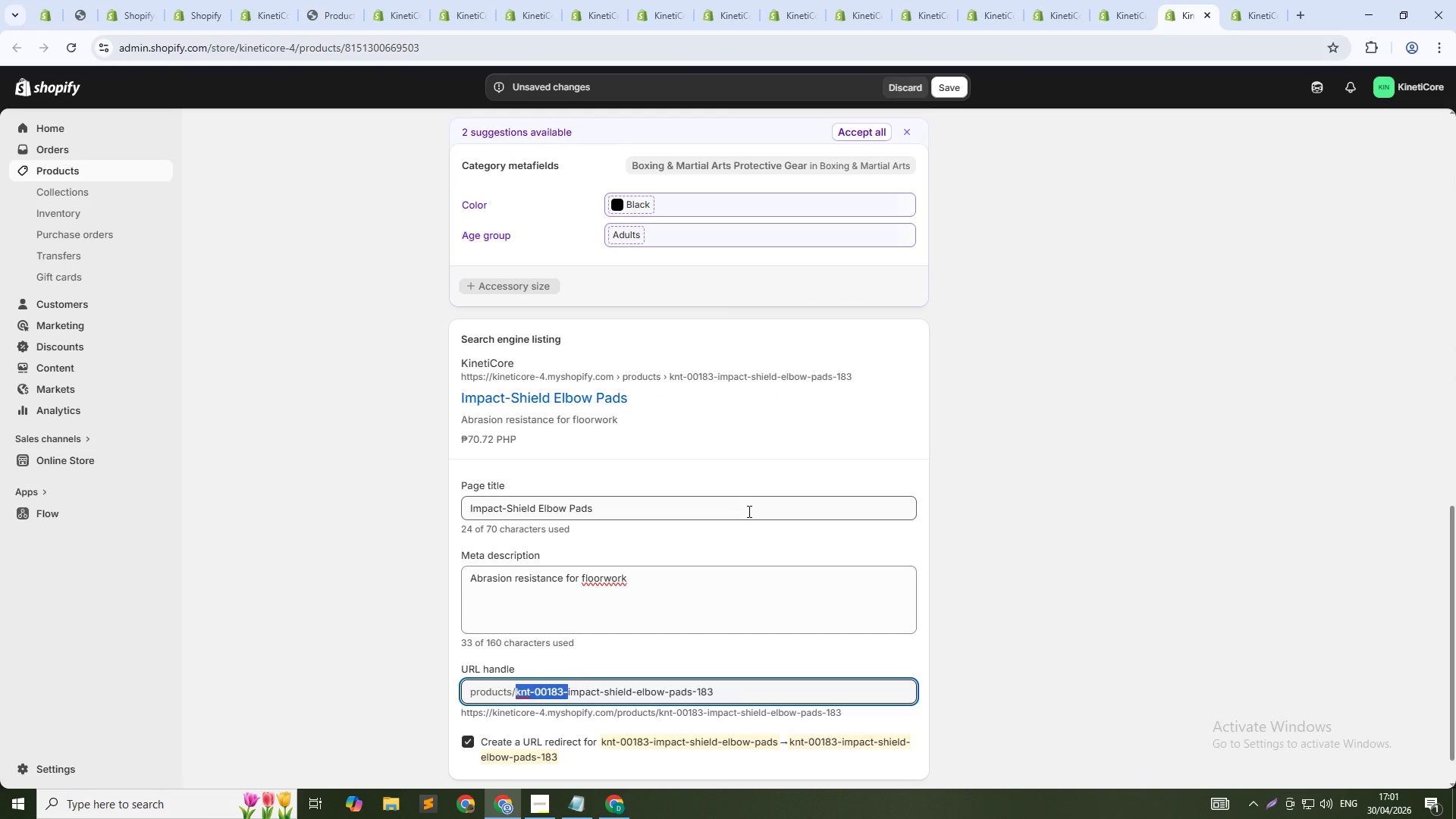 
key(Backspace)
 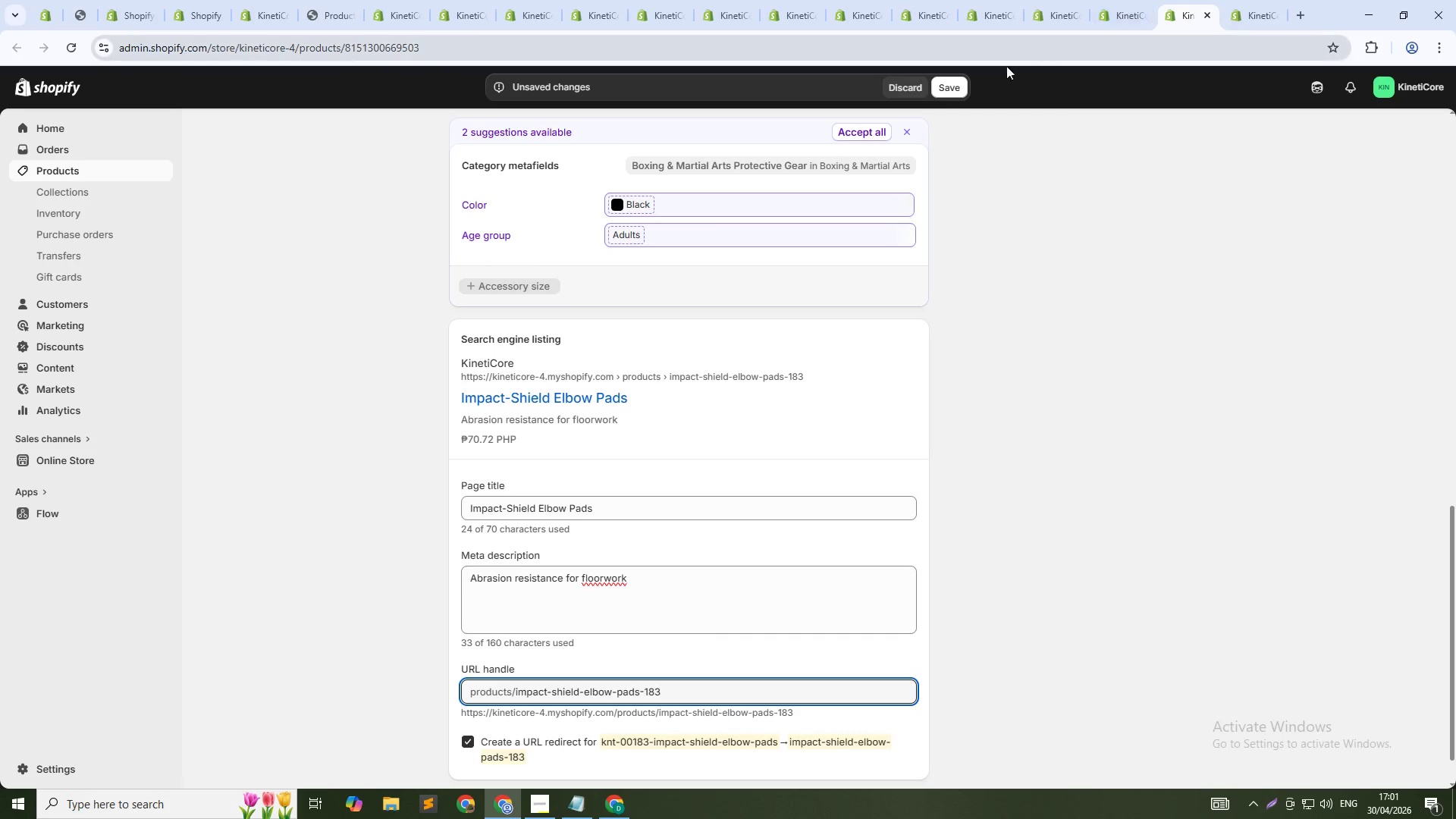 
left_click([945, 92])
 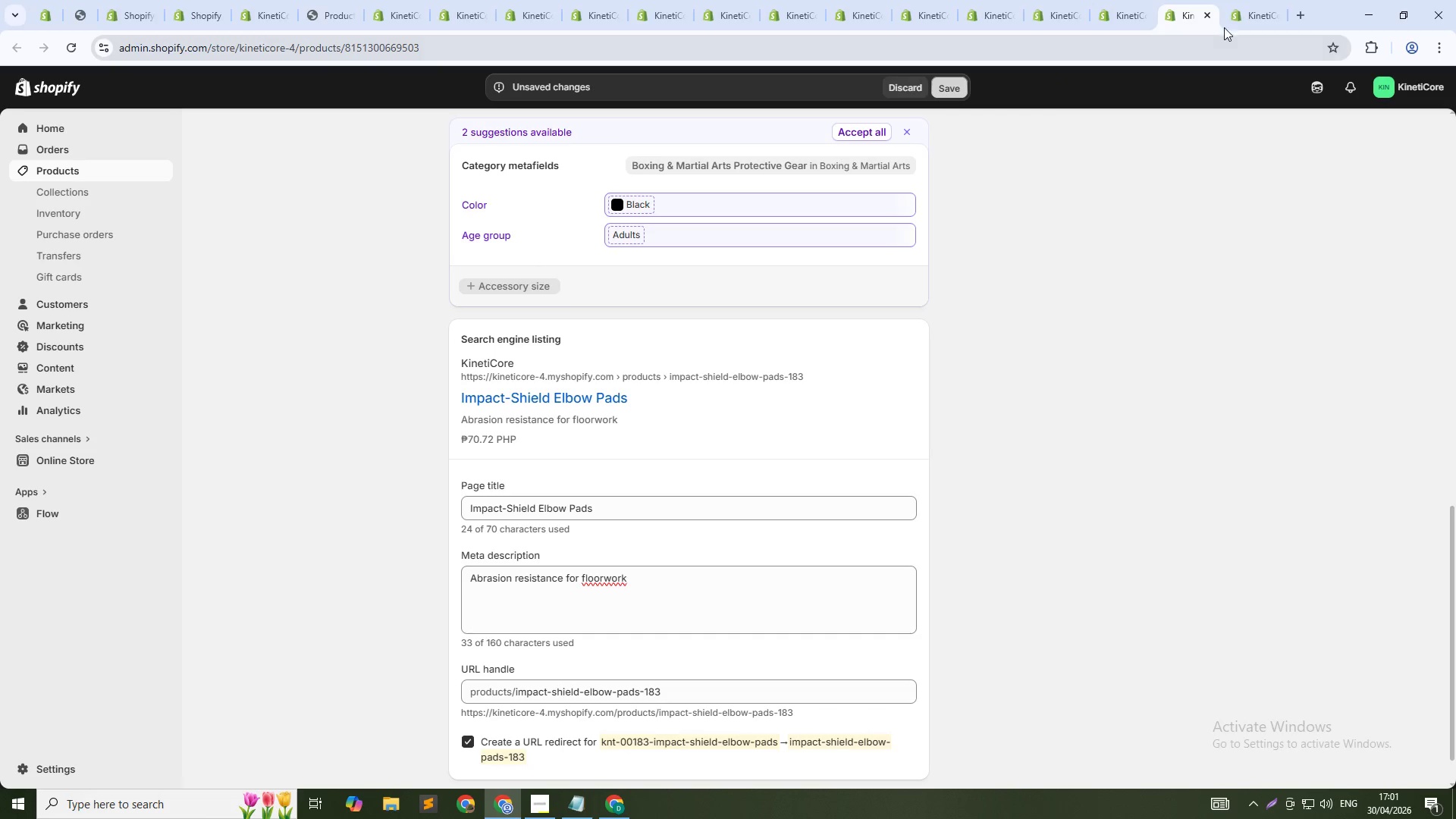 
left_click([1240, 11])
 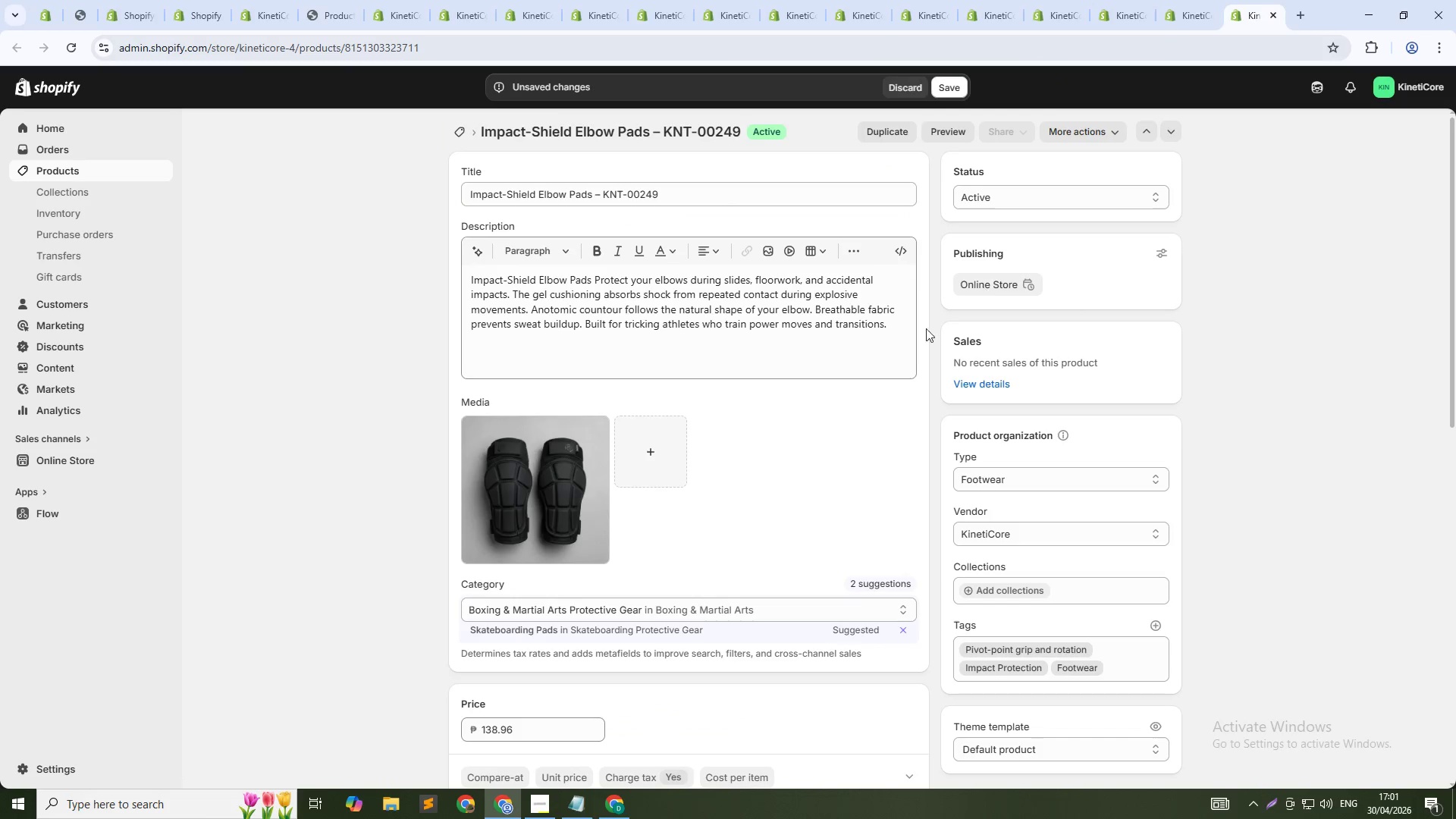 
scroll: coordinate [802, 628], scroll_direction: down, amount: 18.0
 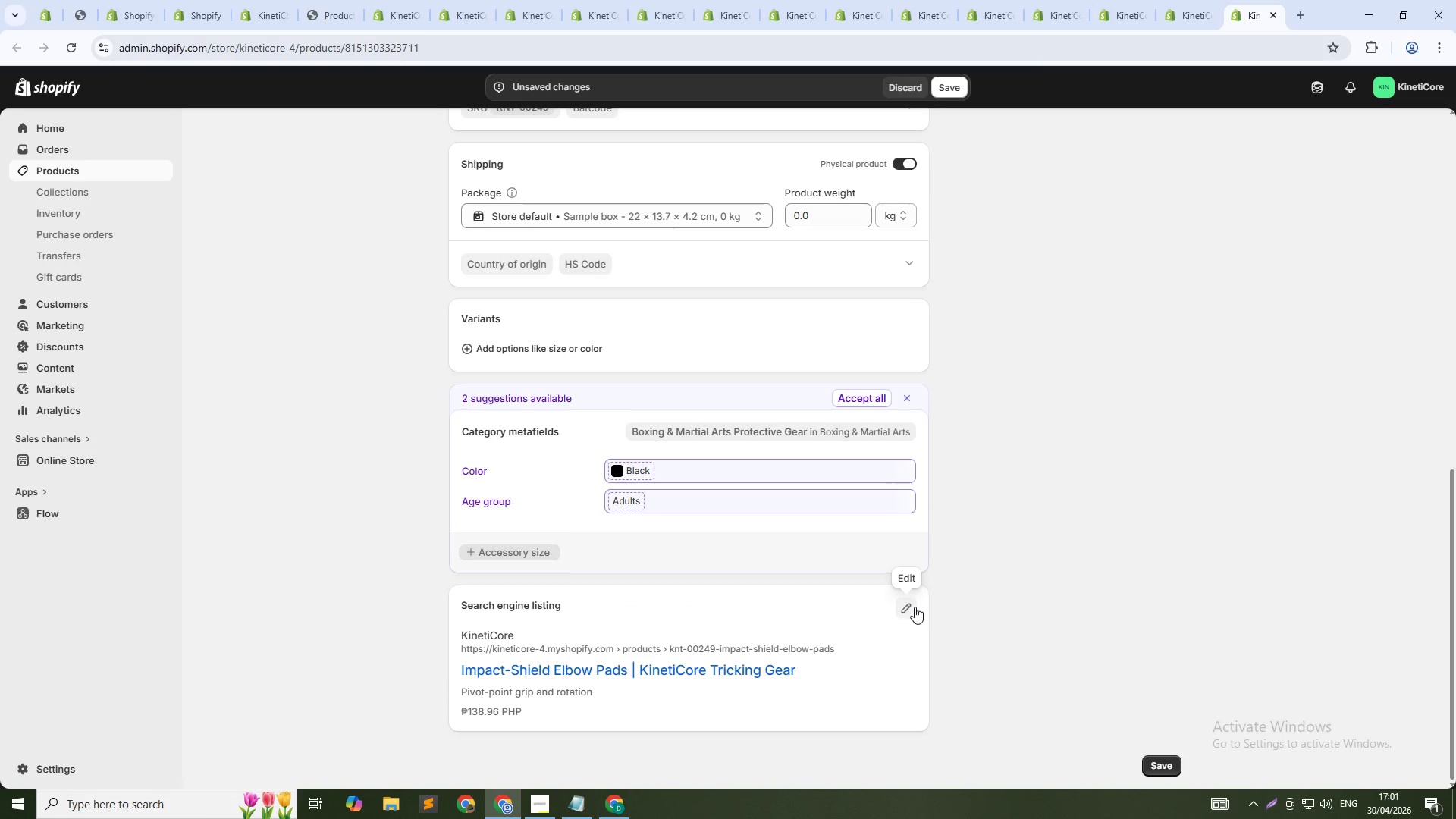 
left_click([910, 606])
 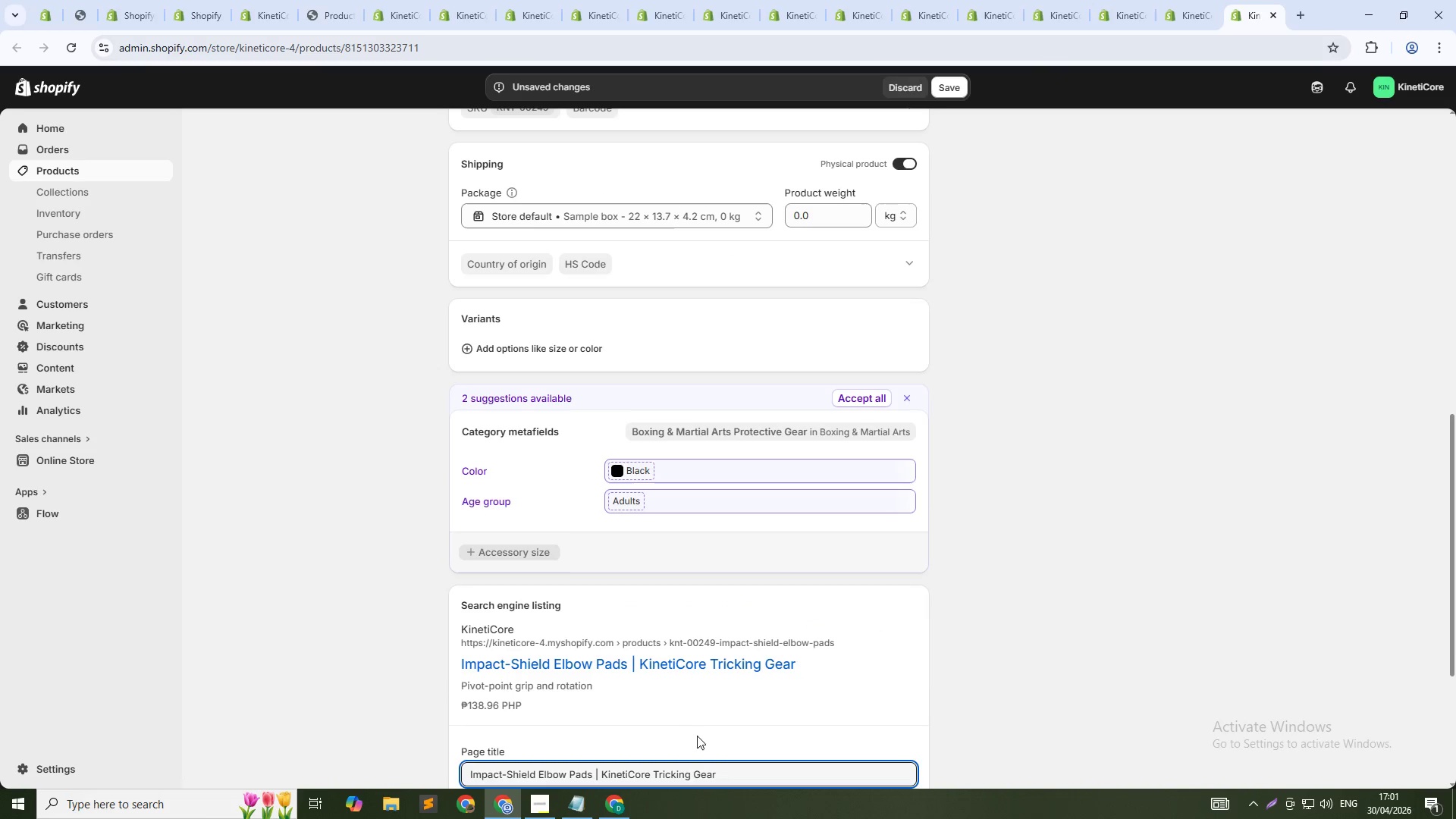 
scroll: coordinate [698, 736], scroll_direction: down, amount: 3.0
 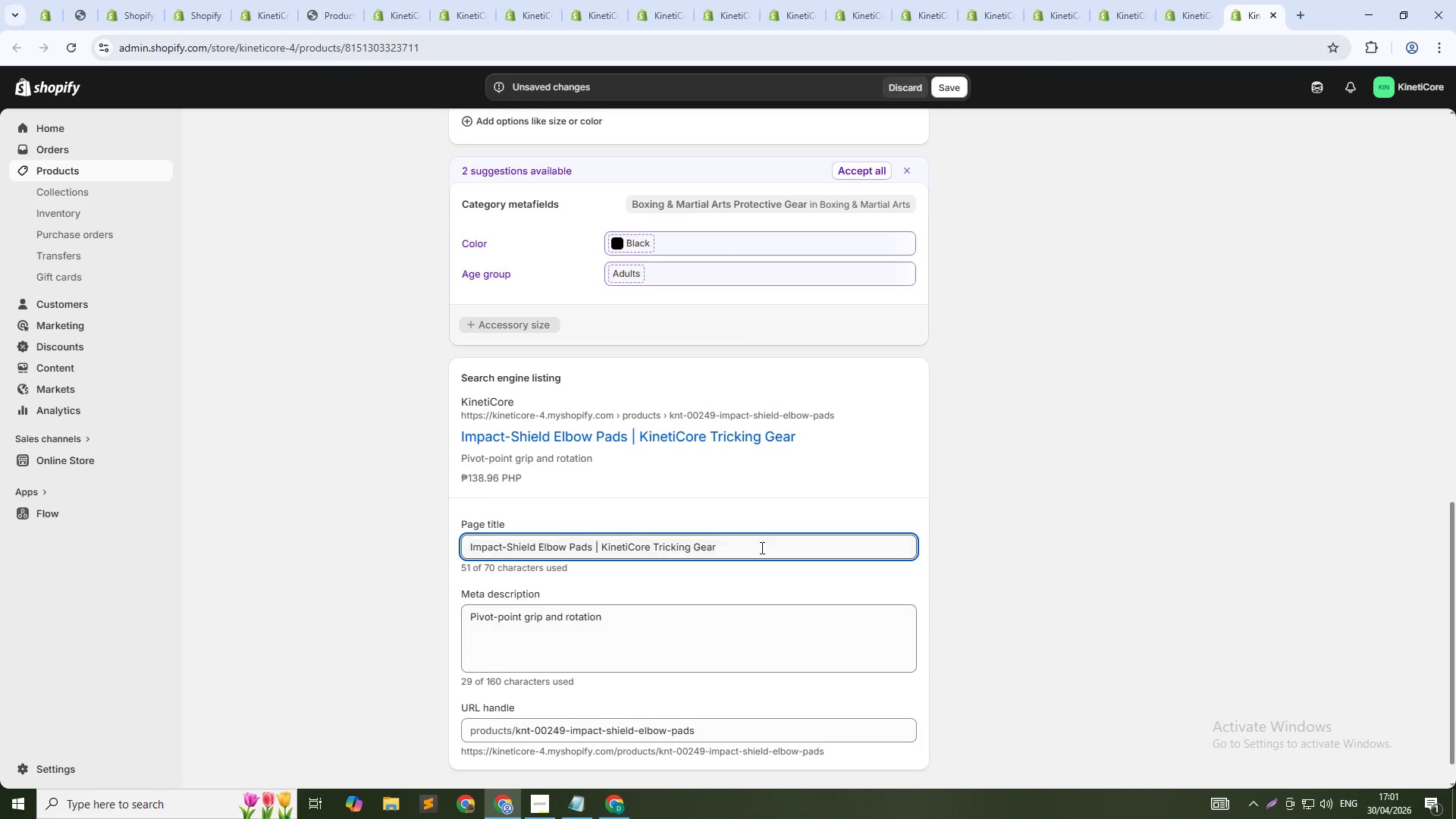 
left_click([761, 548])
 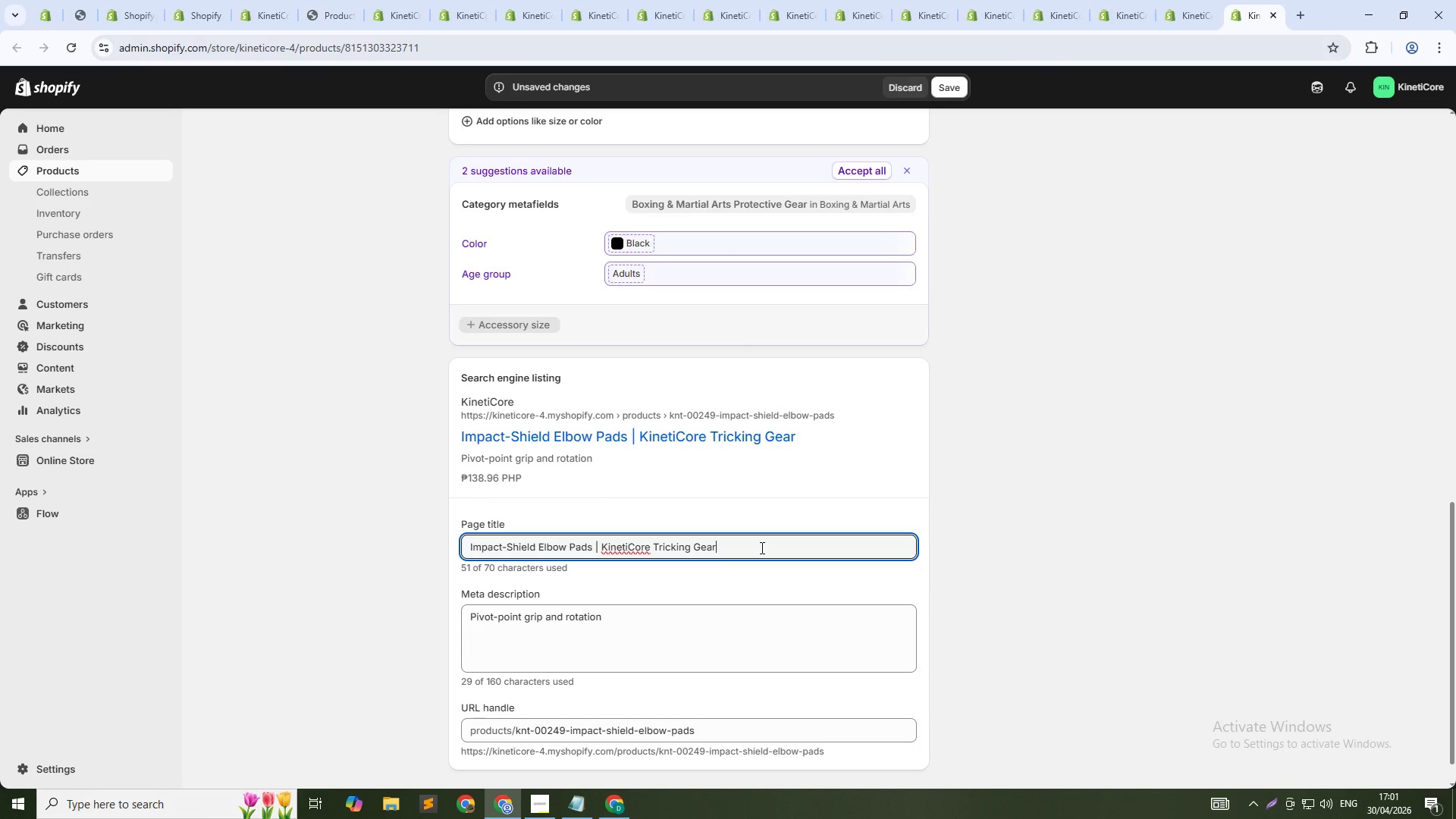 
key(Control+Shift+ArrowLeft)
 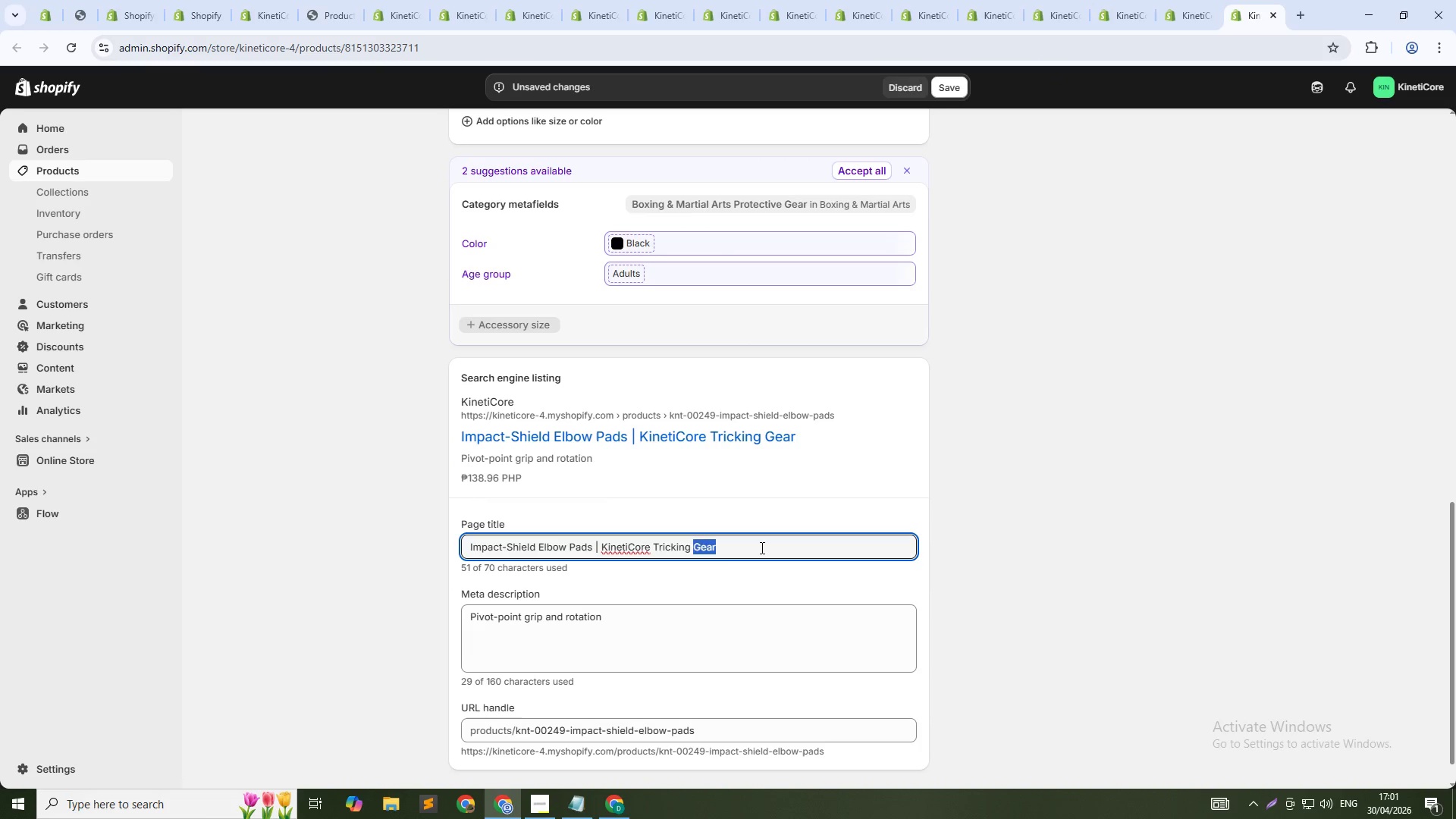 
key(Control+Shift+ArrowLeft)
 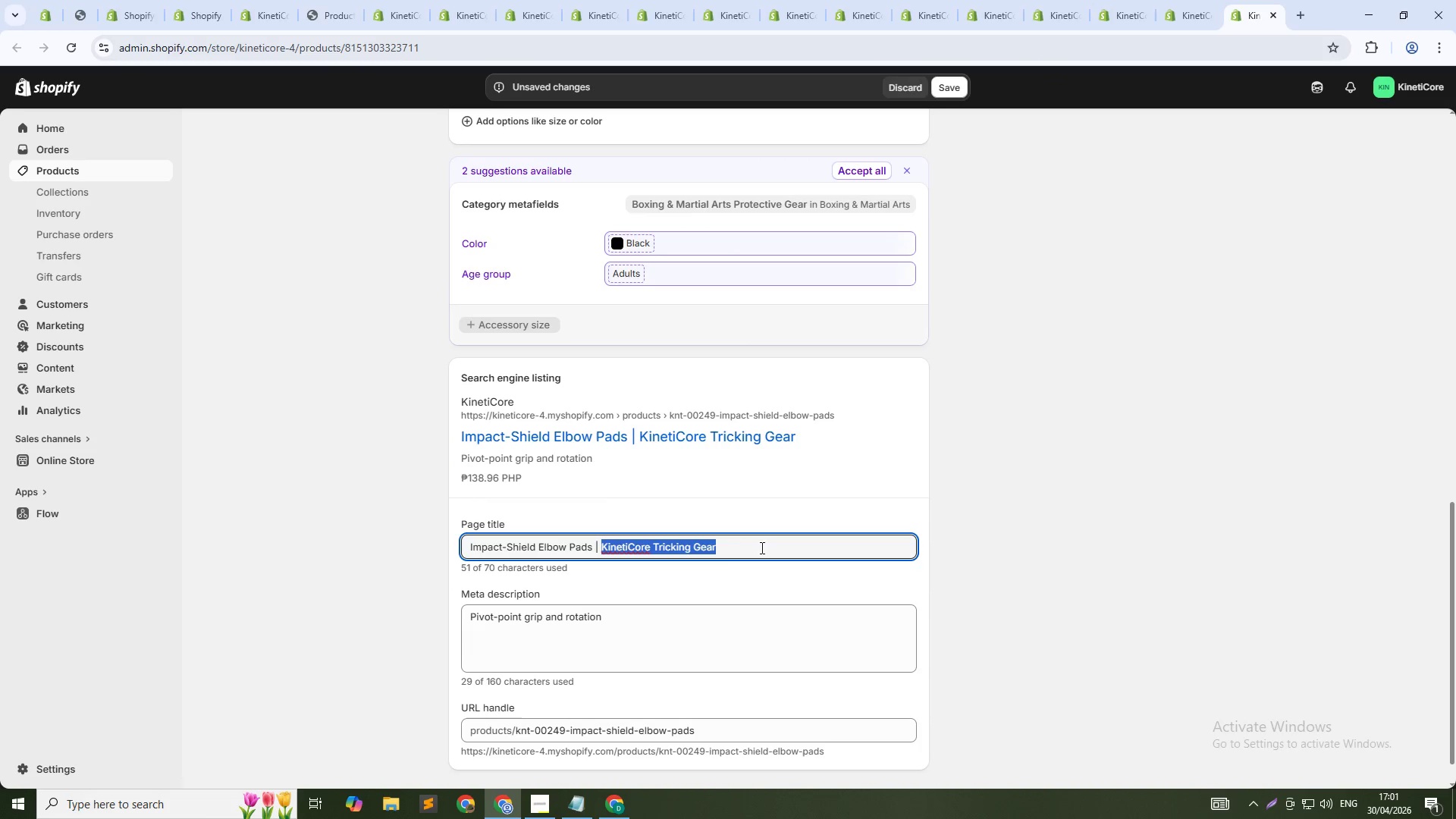 
key(Control+Shift+ArrowLeft)
 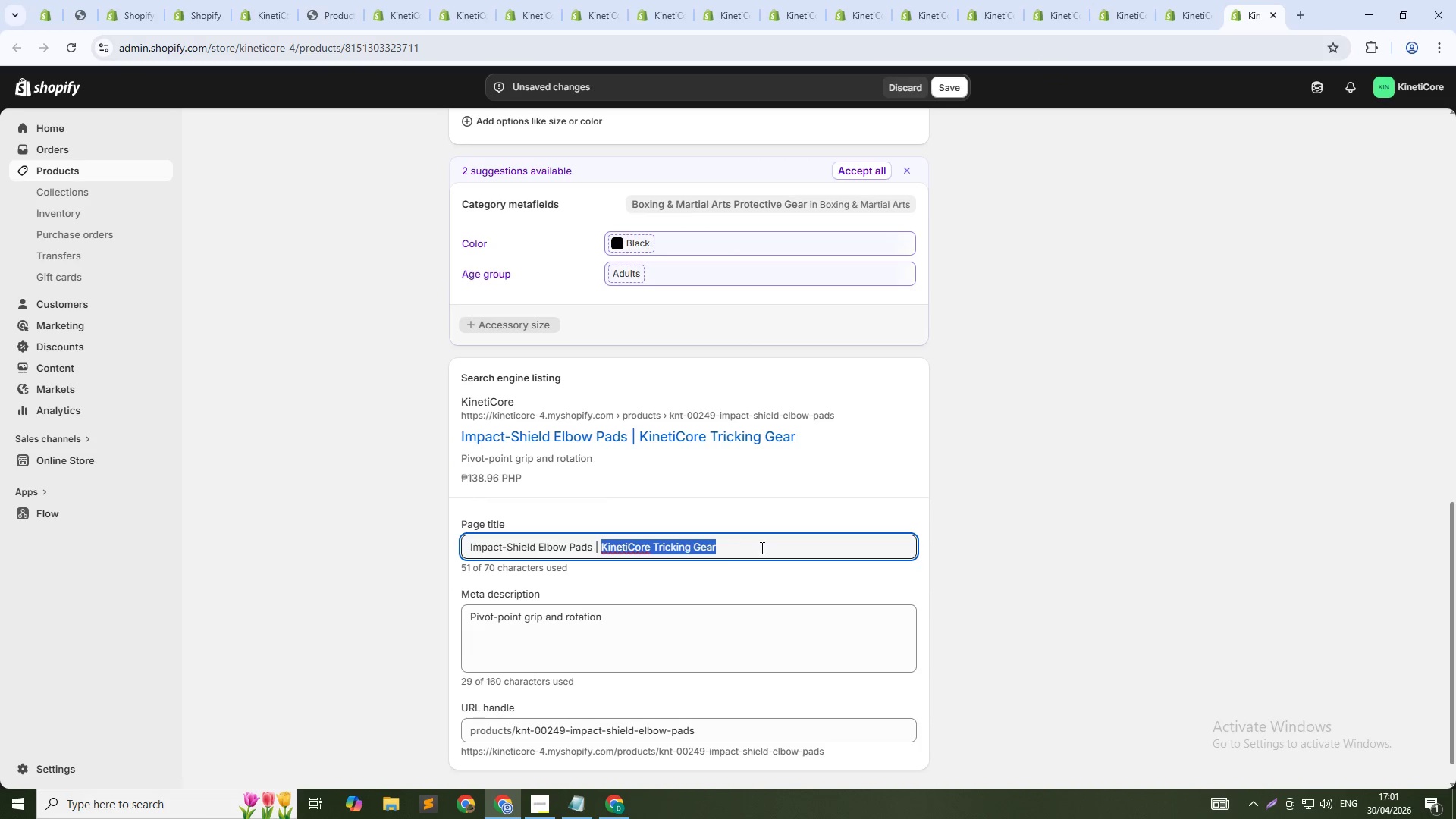 
key(Control+Shift+ArrowLeft)
 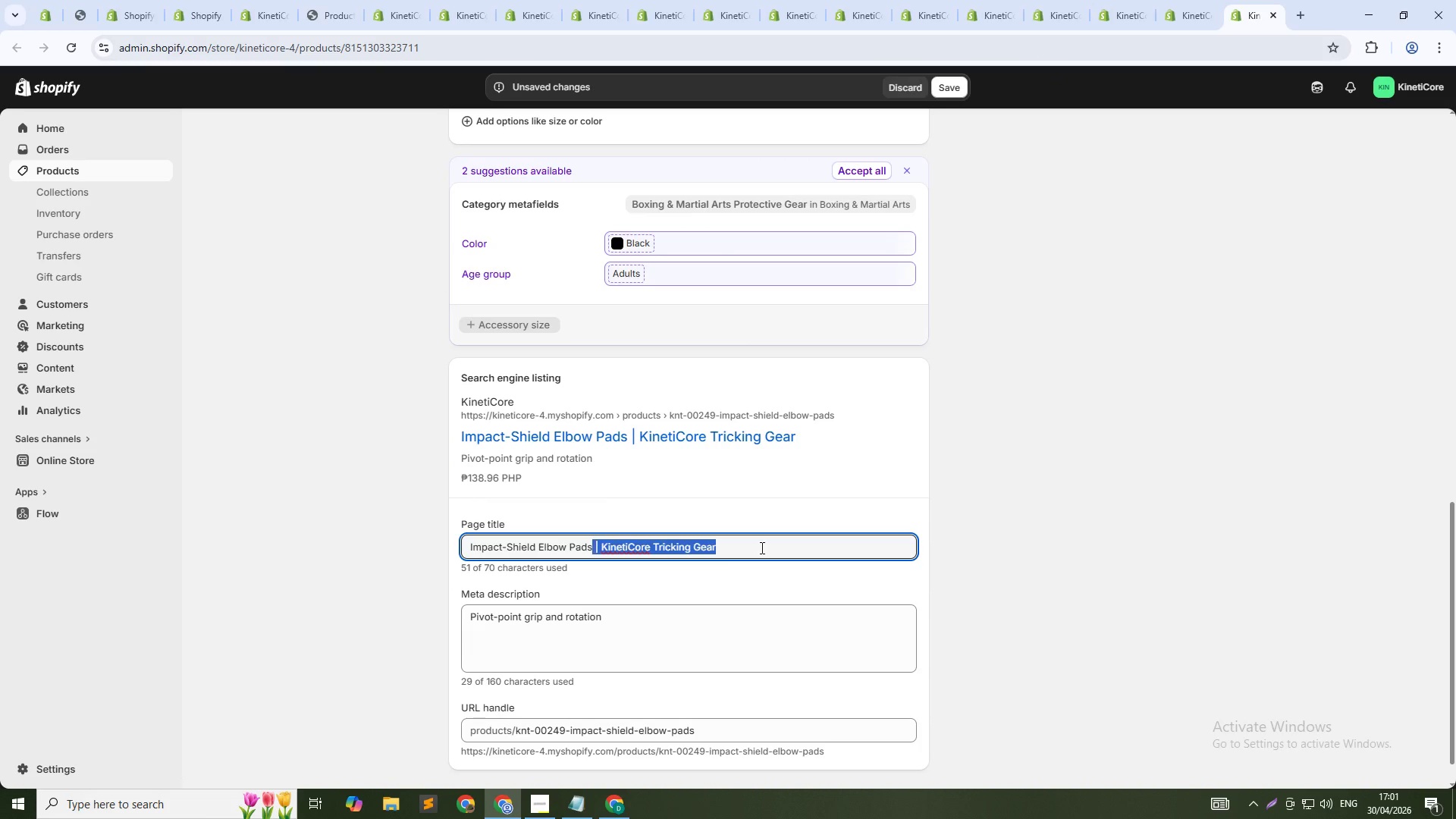 
key(Shift+ArrowLeft)
 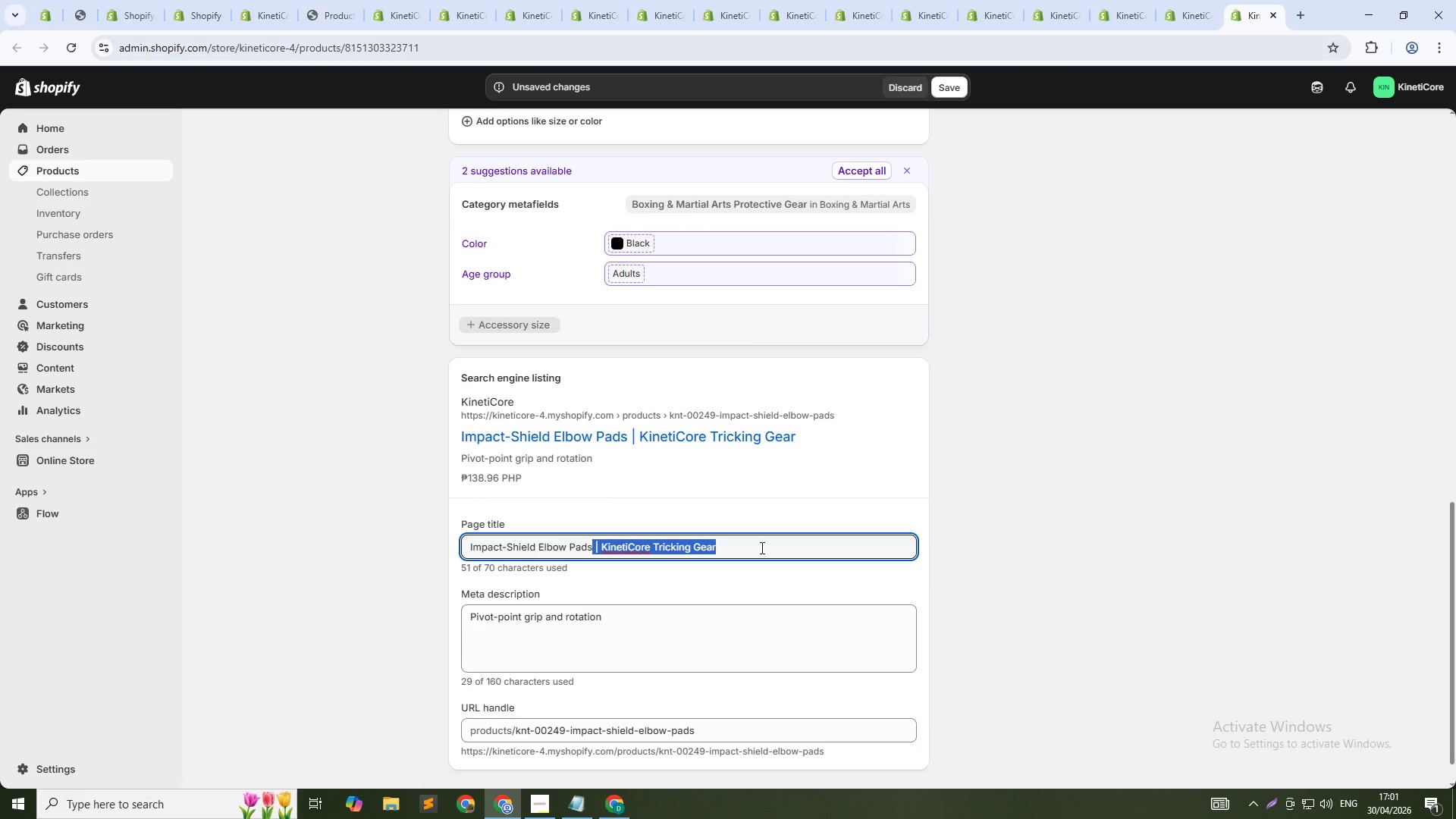 
key(Backspace)
 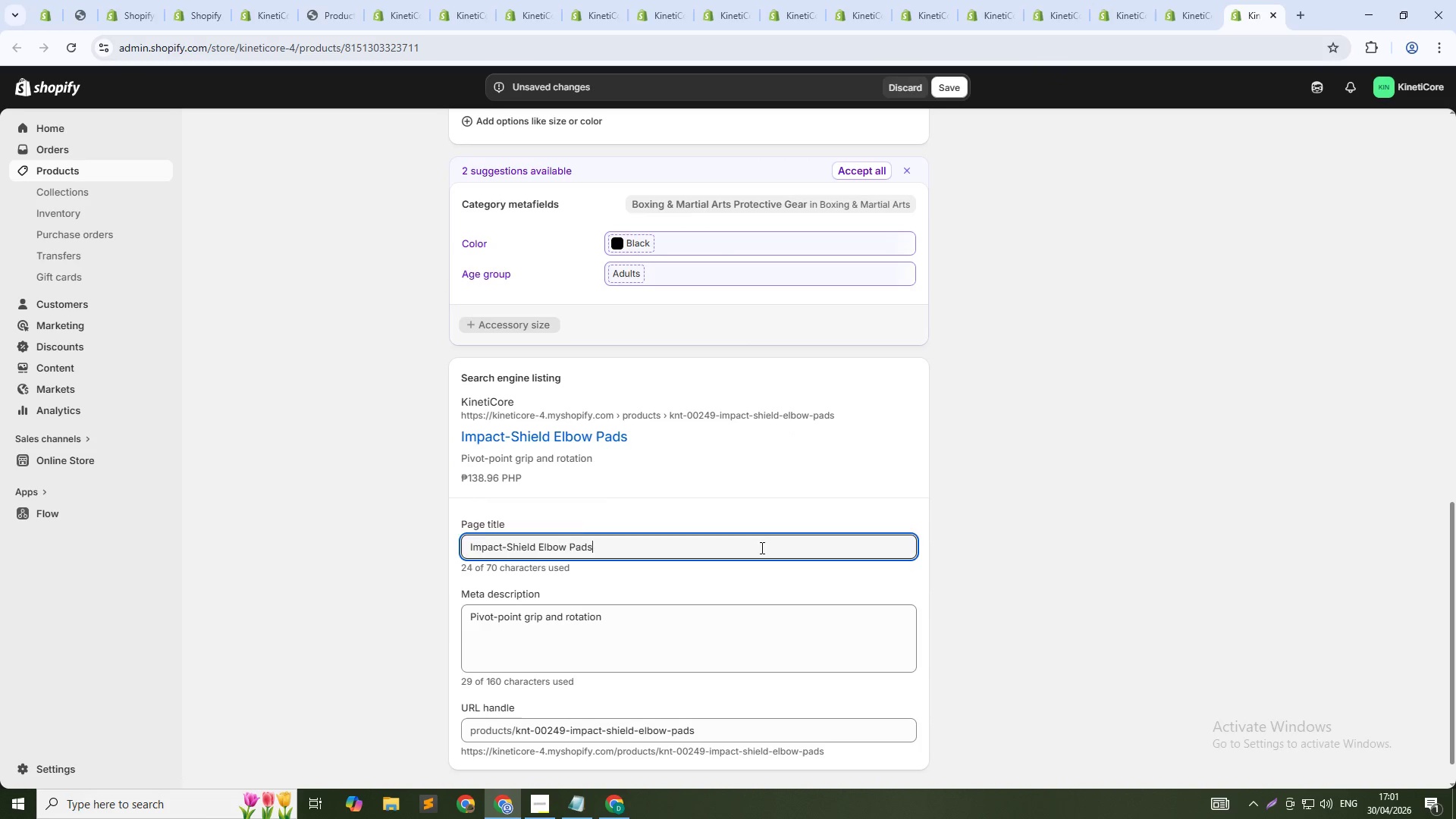 
key(Tab)
 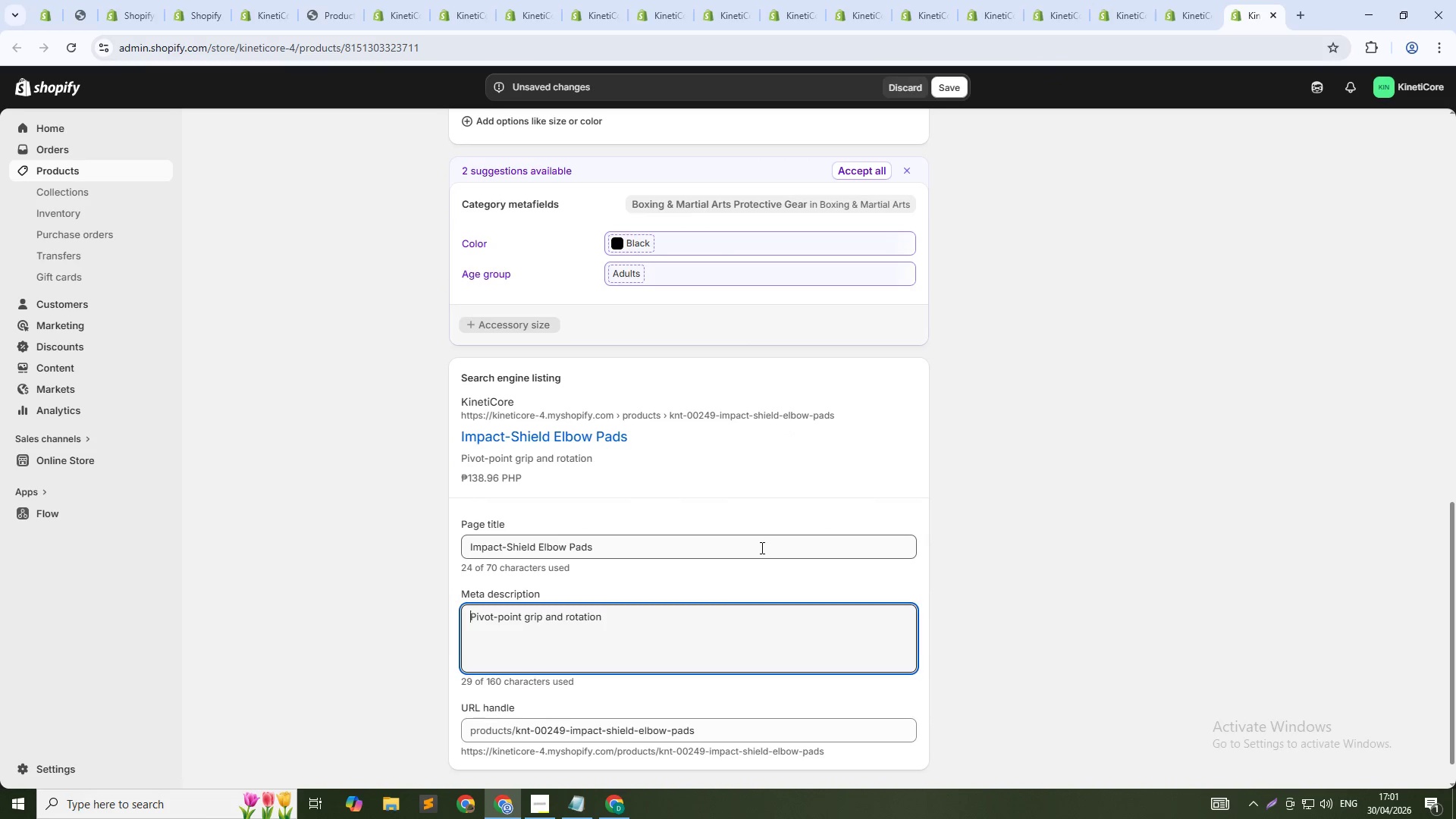 
key(Tab)
 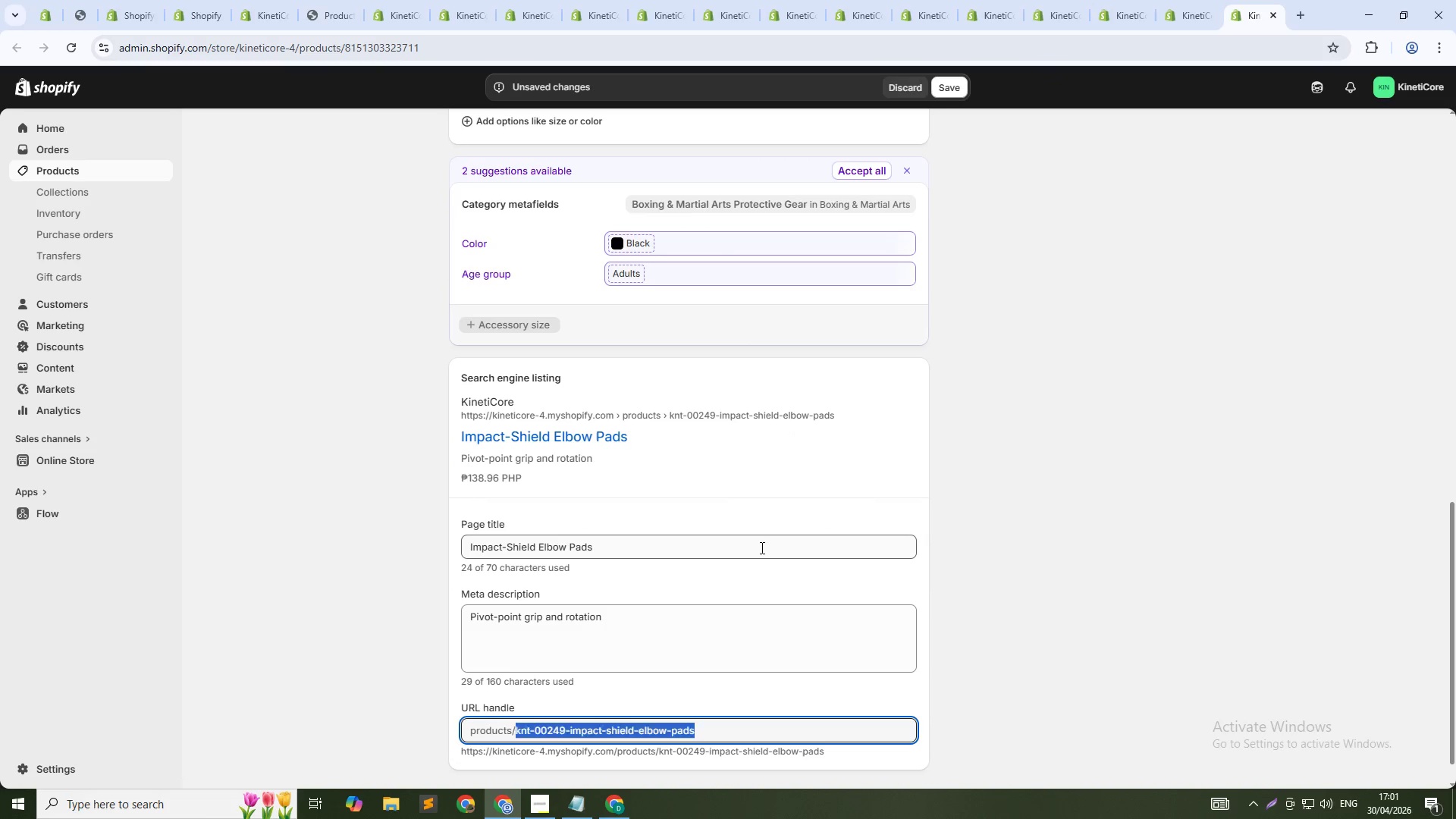 
key(ArrowDown)
 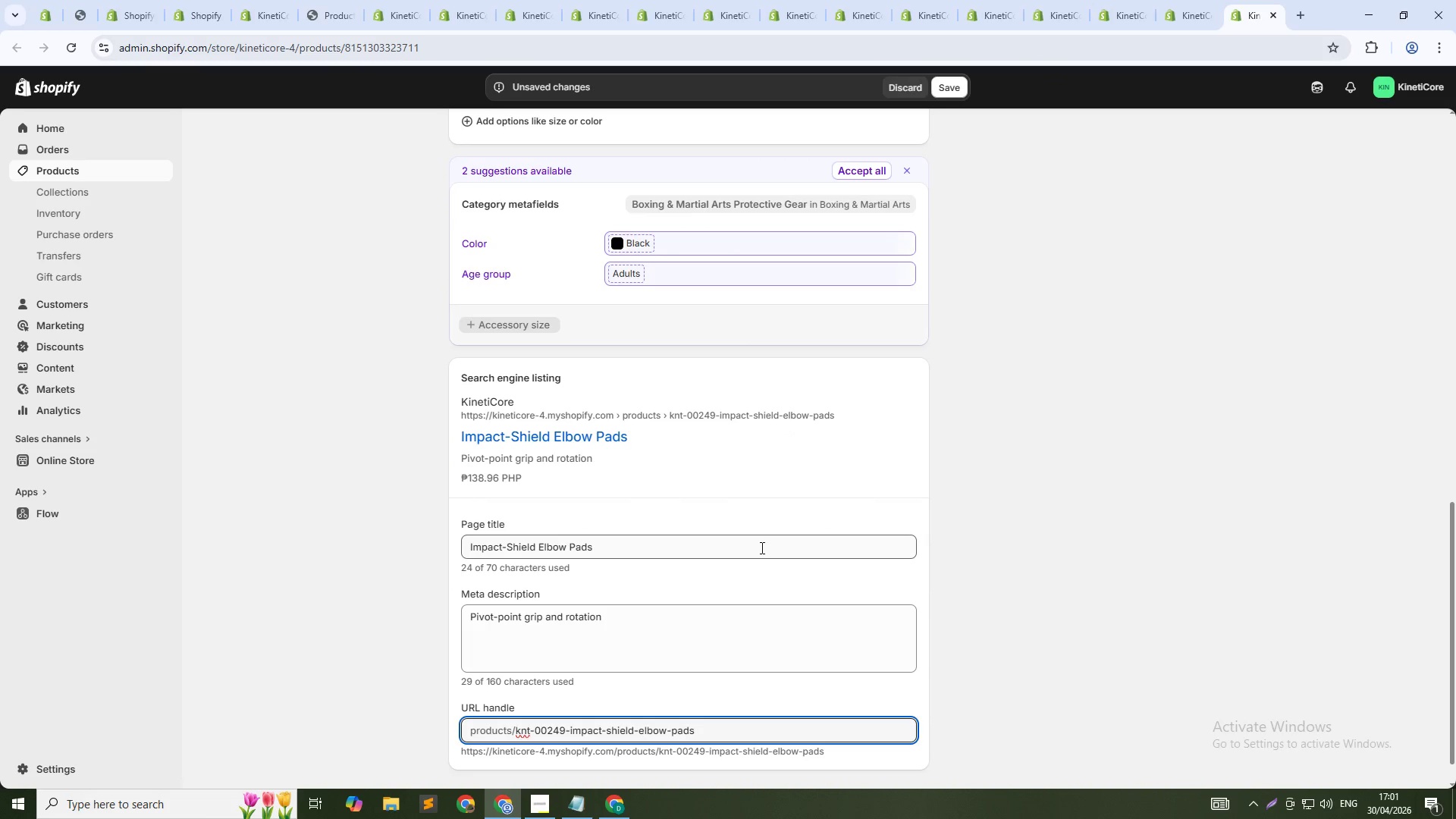 
key(NumpadSubtract)
 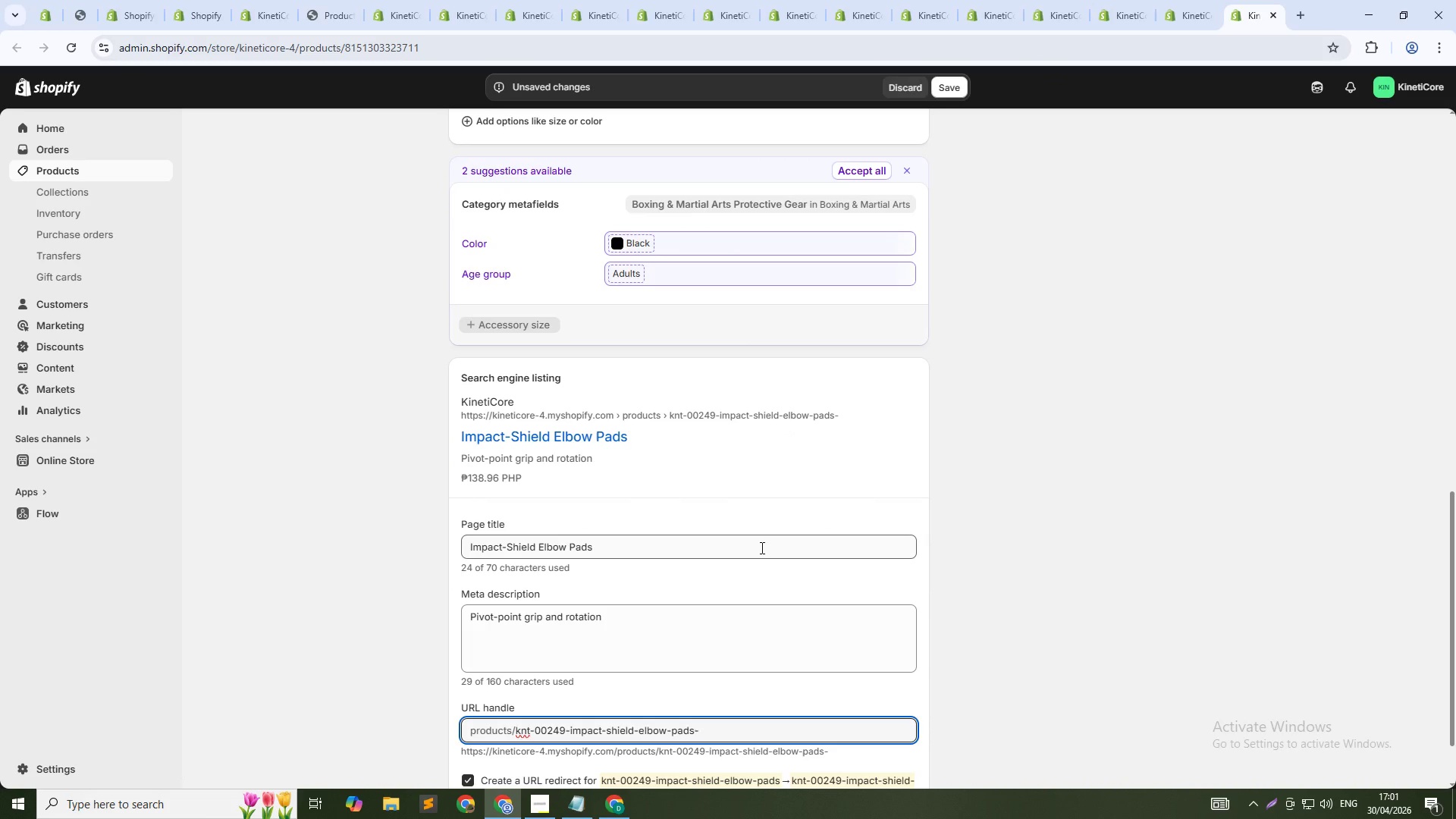 
key(Numpad2)
 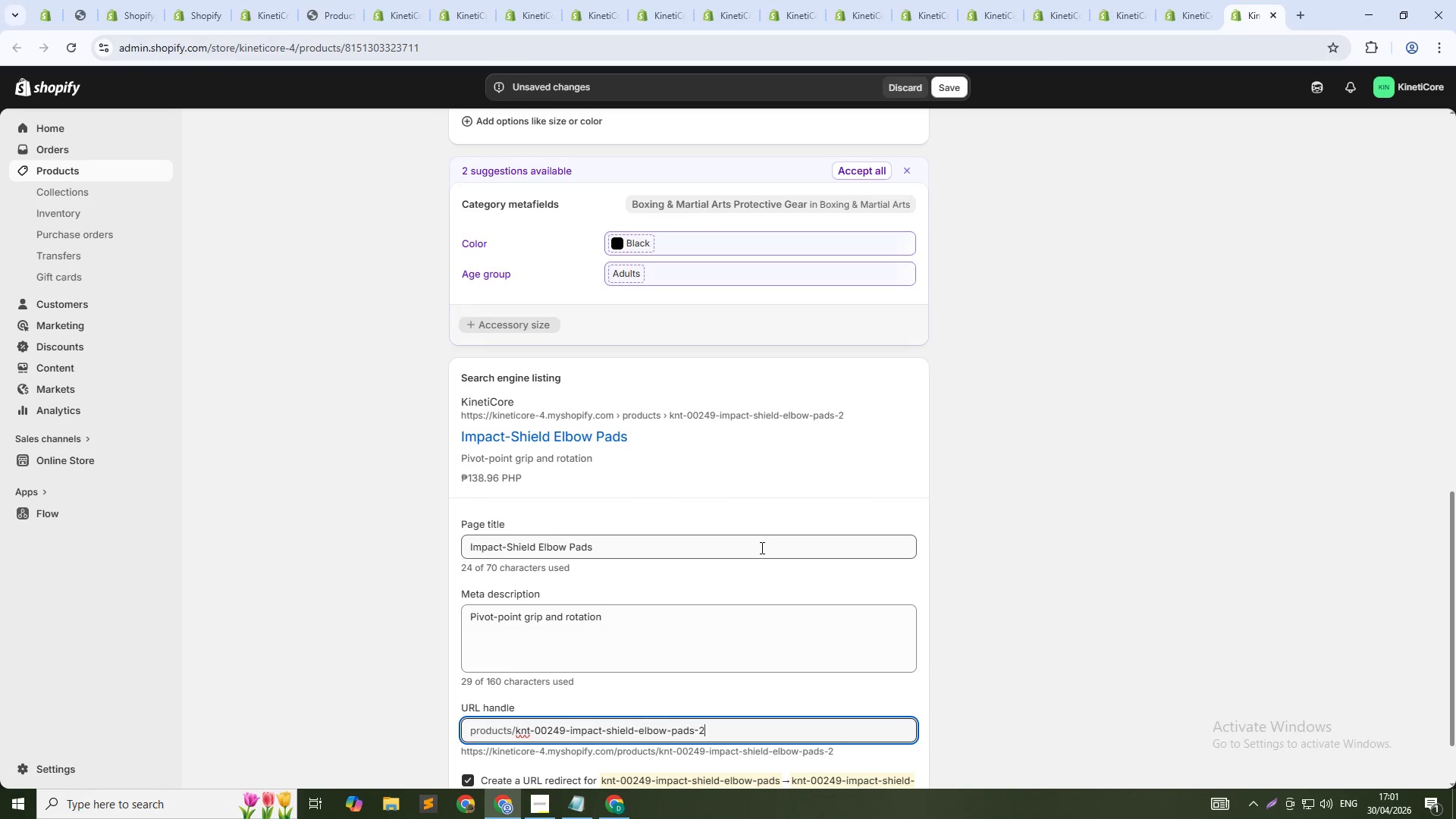 
key(Numpad4)
 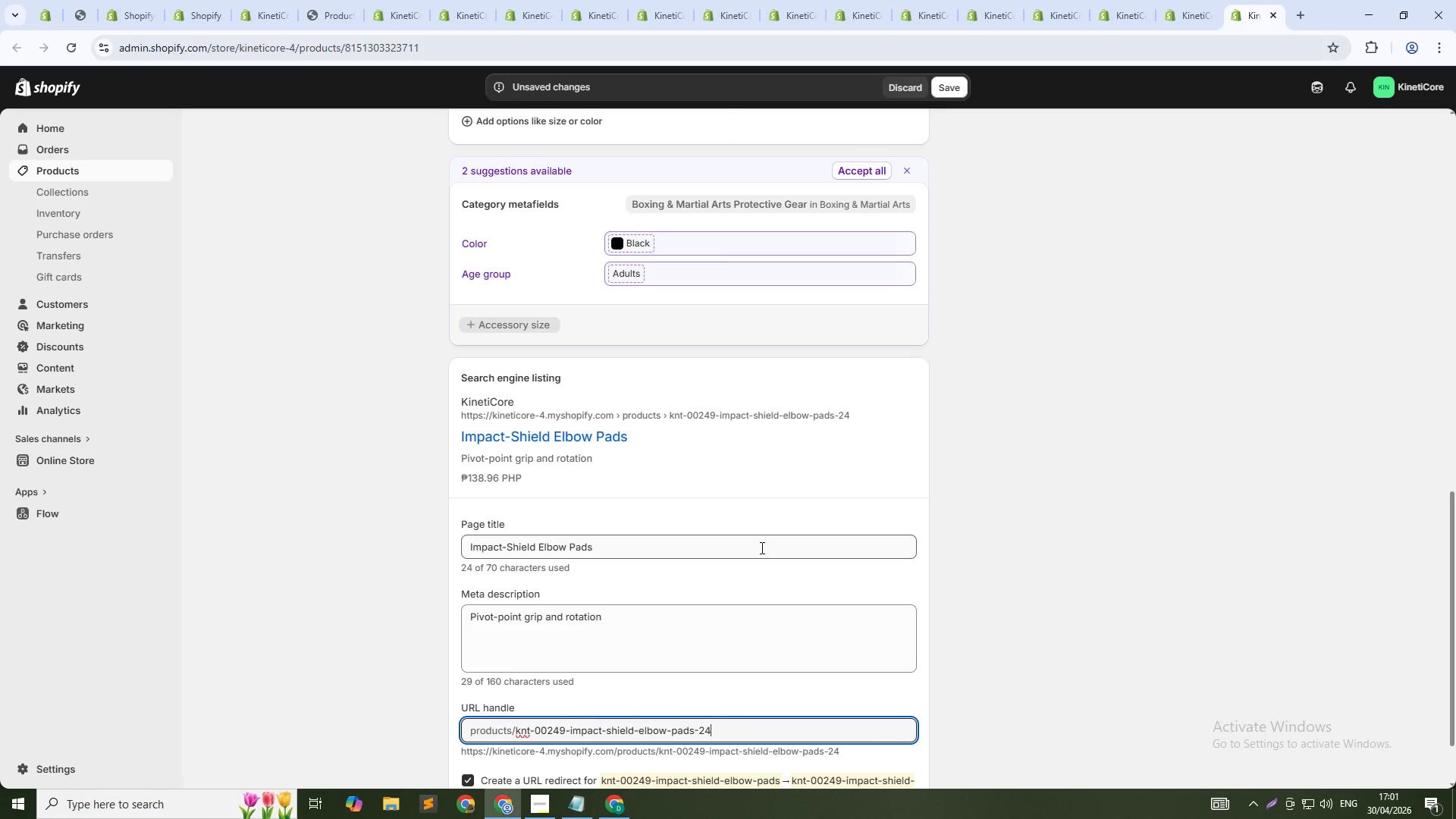 
key(Numpad9)
 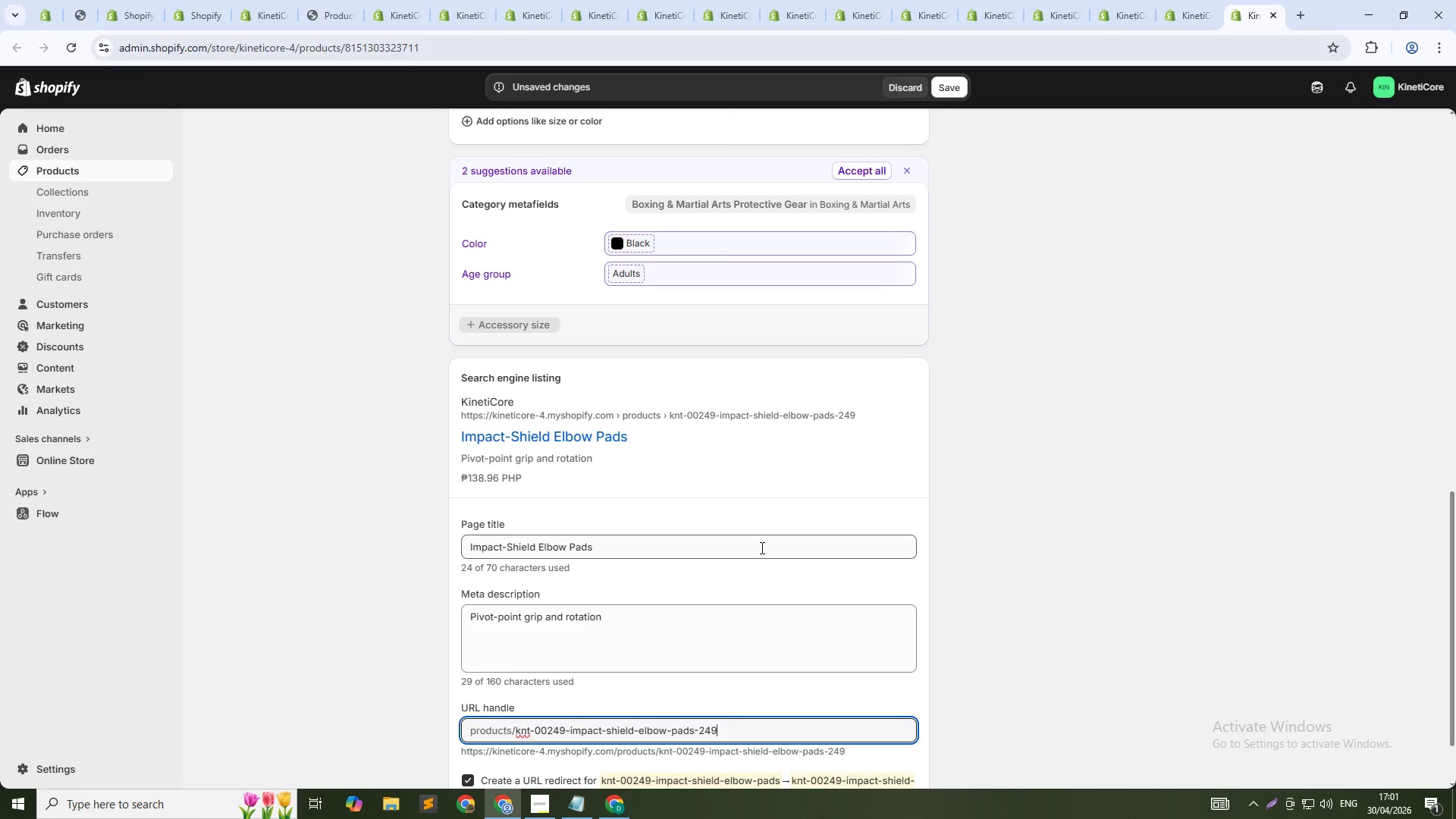 
key(ArrowUp)
 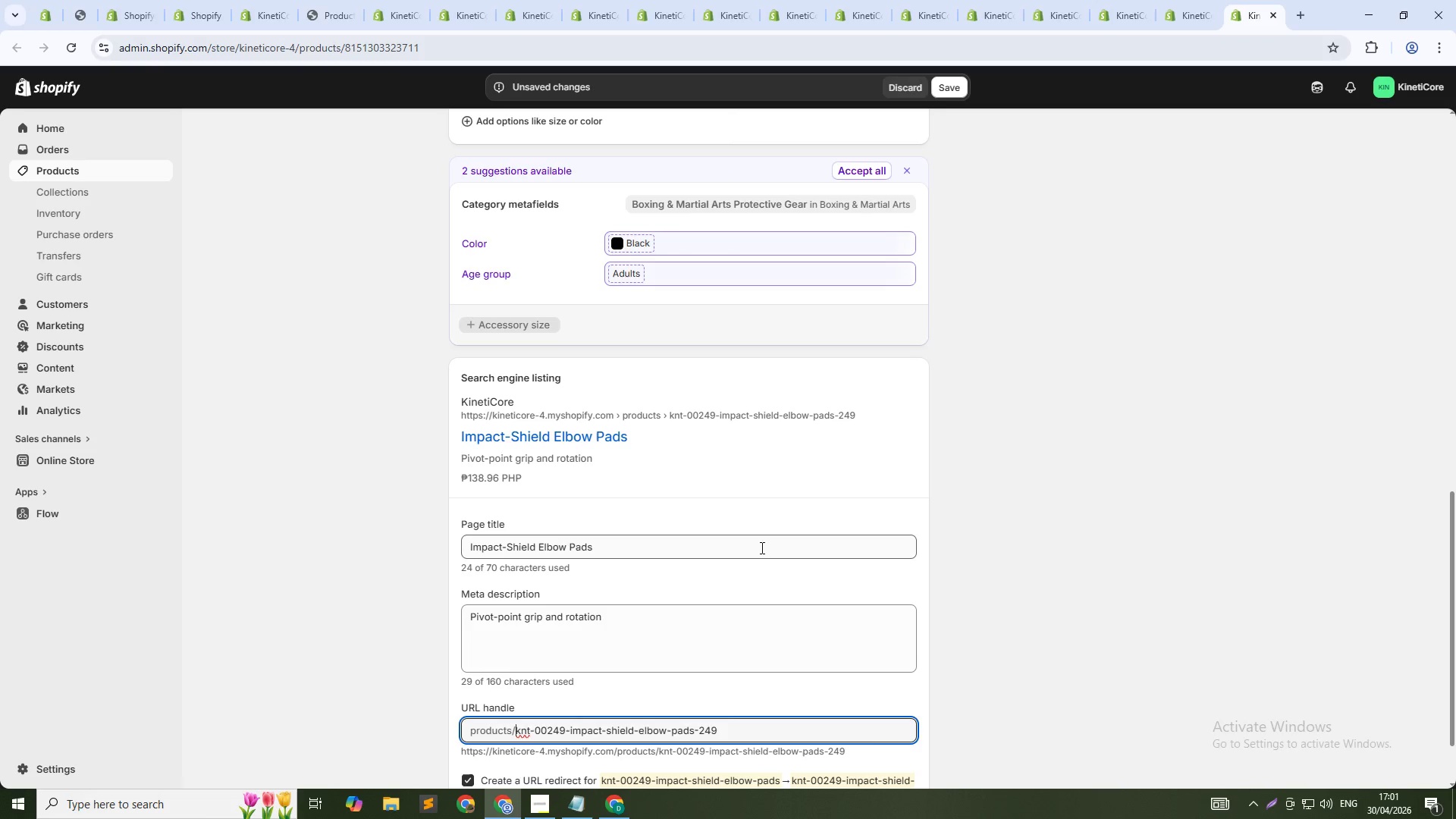 
key(Control+Shift+ArrowRight)
 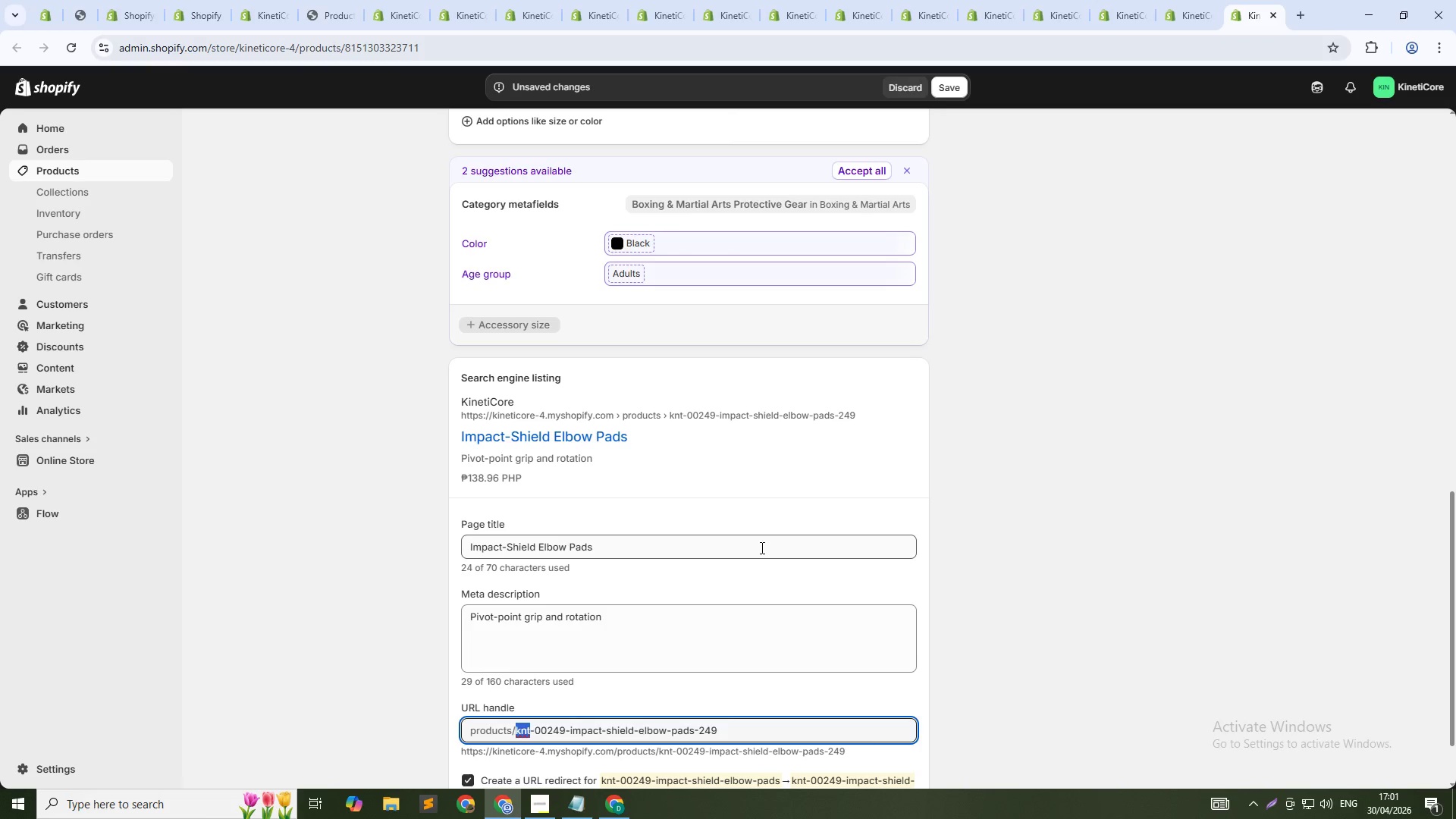 
key(Control+Shift+ArrowRight)
 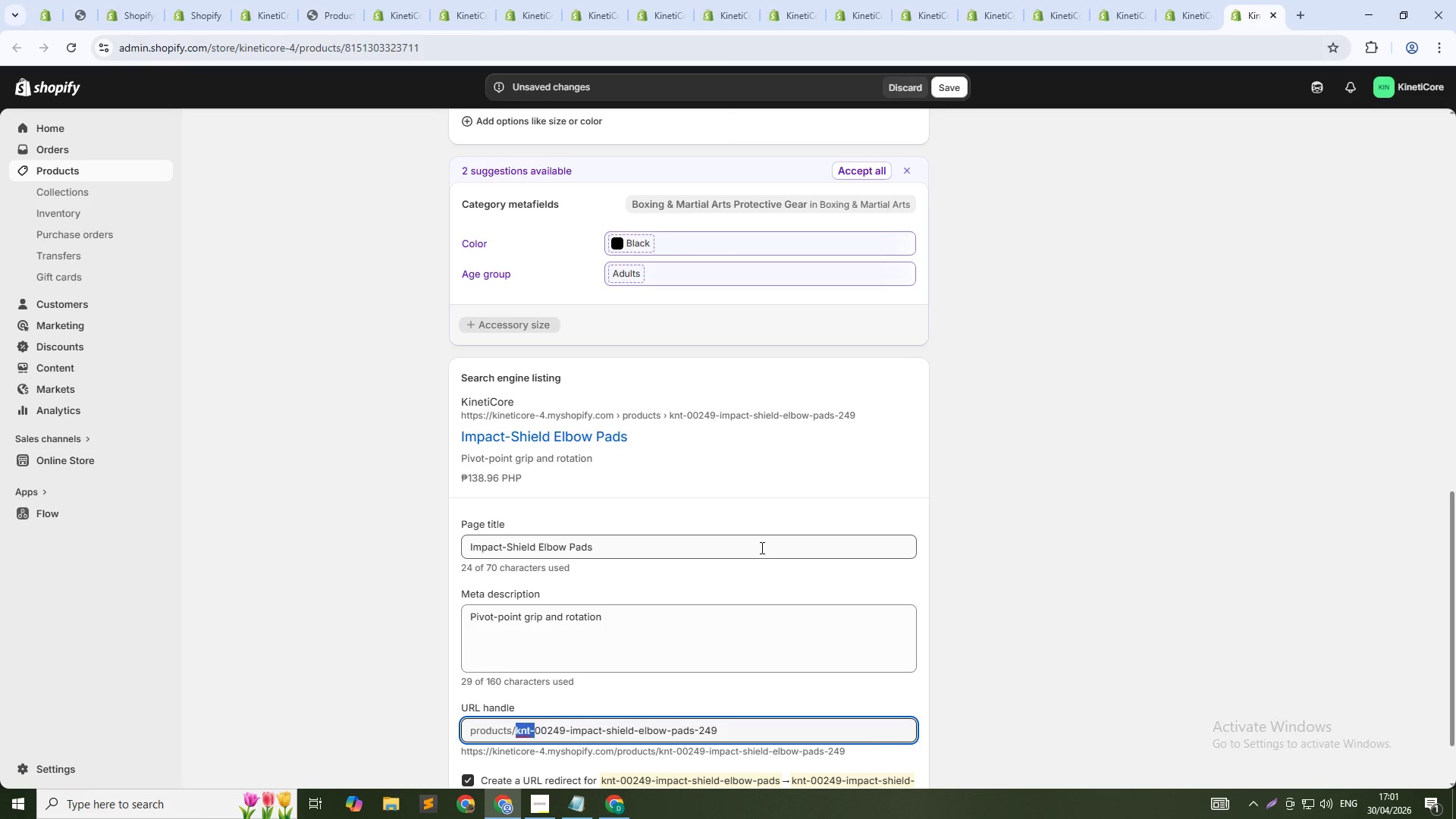 
key(Control+Shift+ArrowRight)
 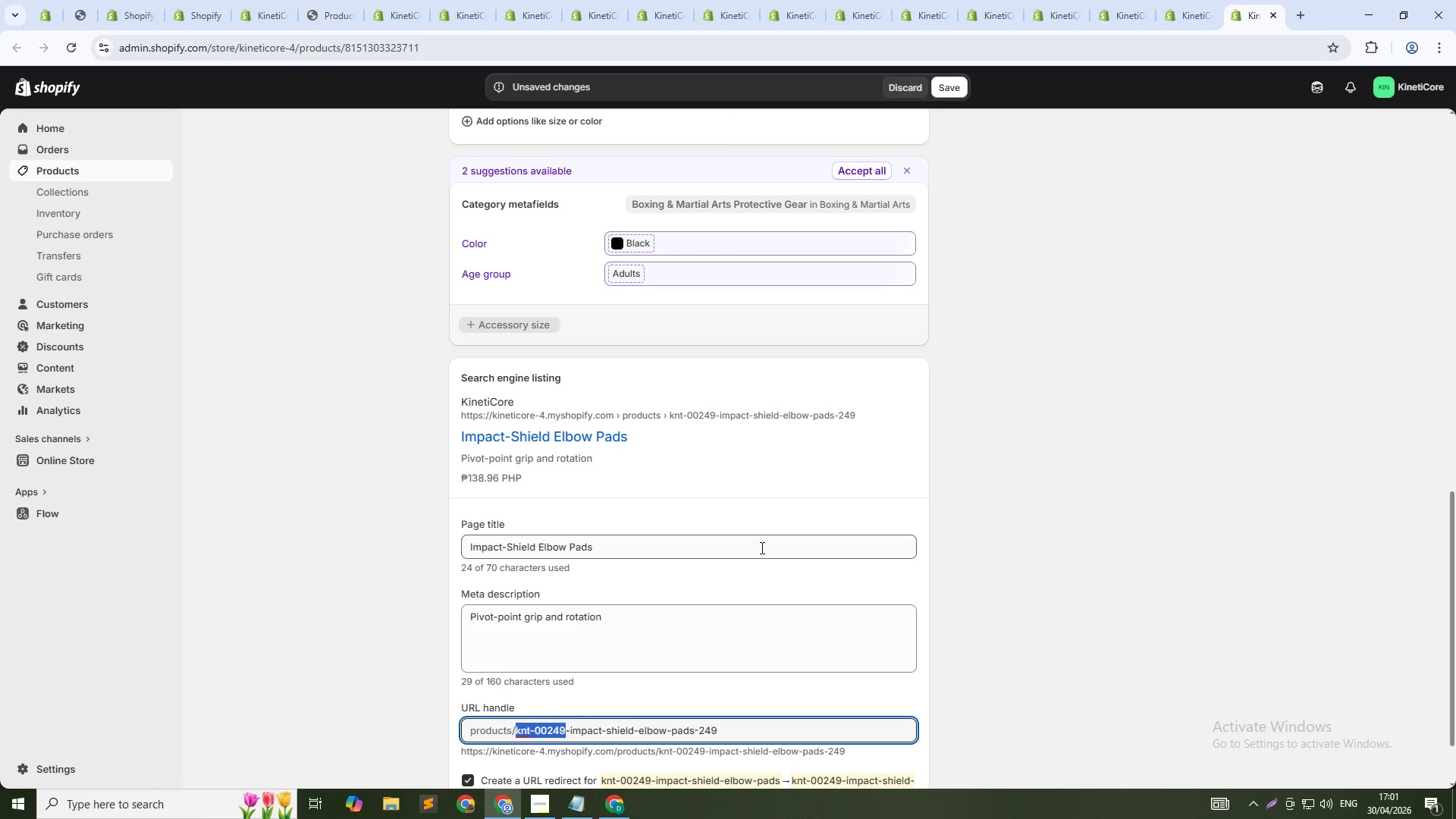 
key(Shift+ArrowRight)
 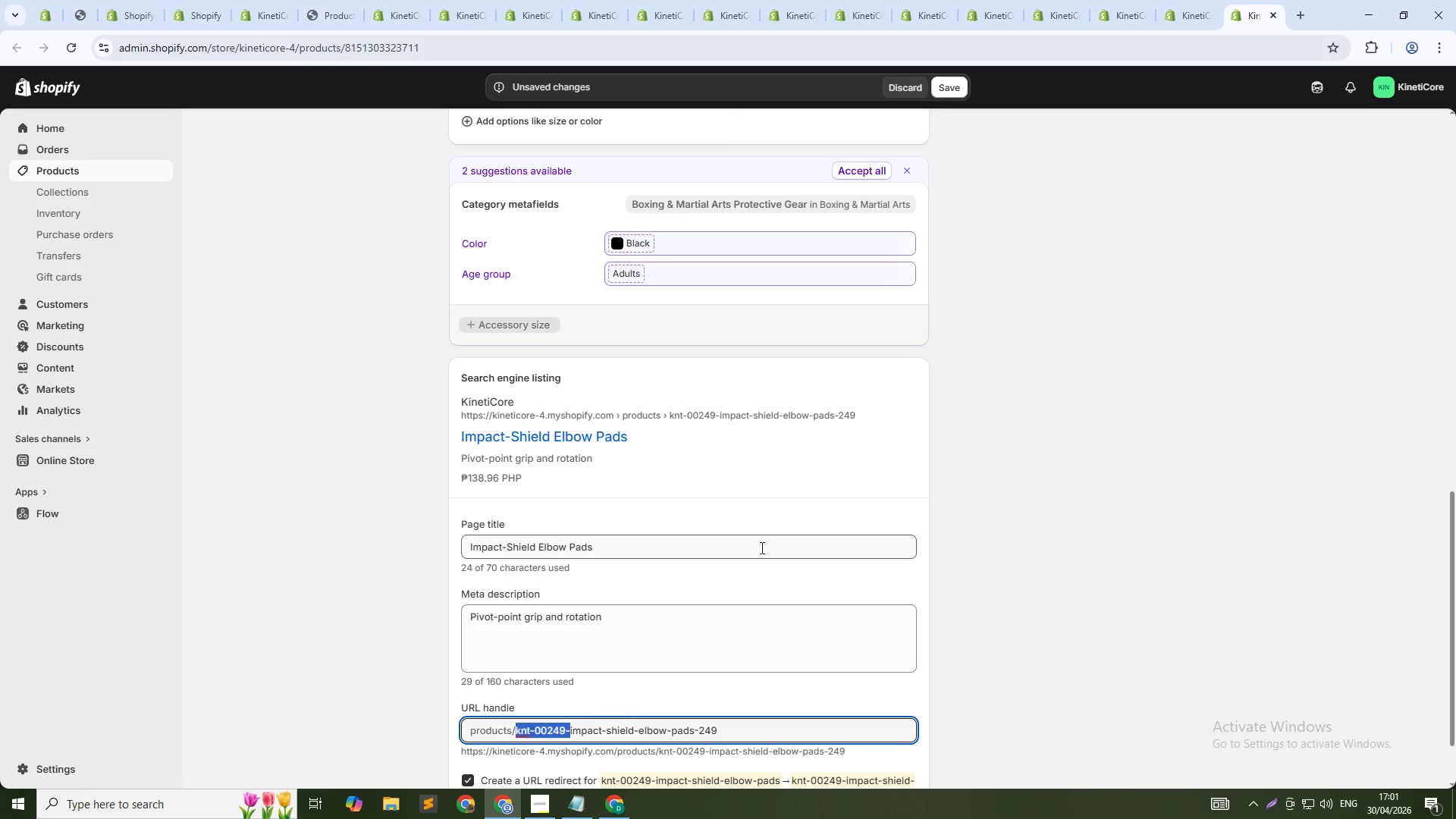 
key(Backspace)
 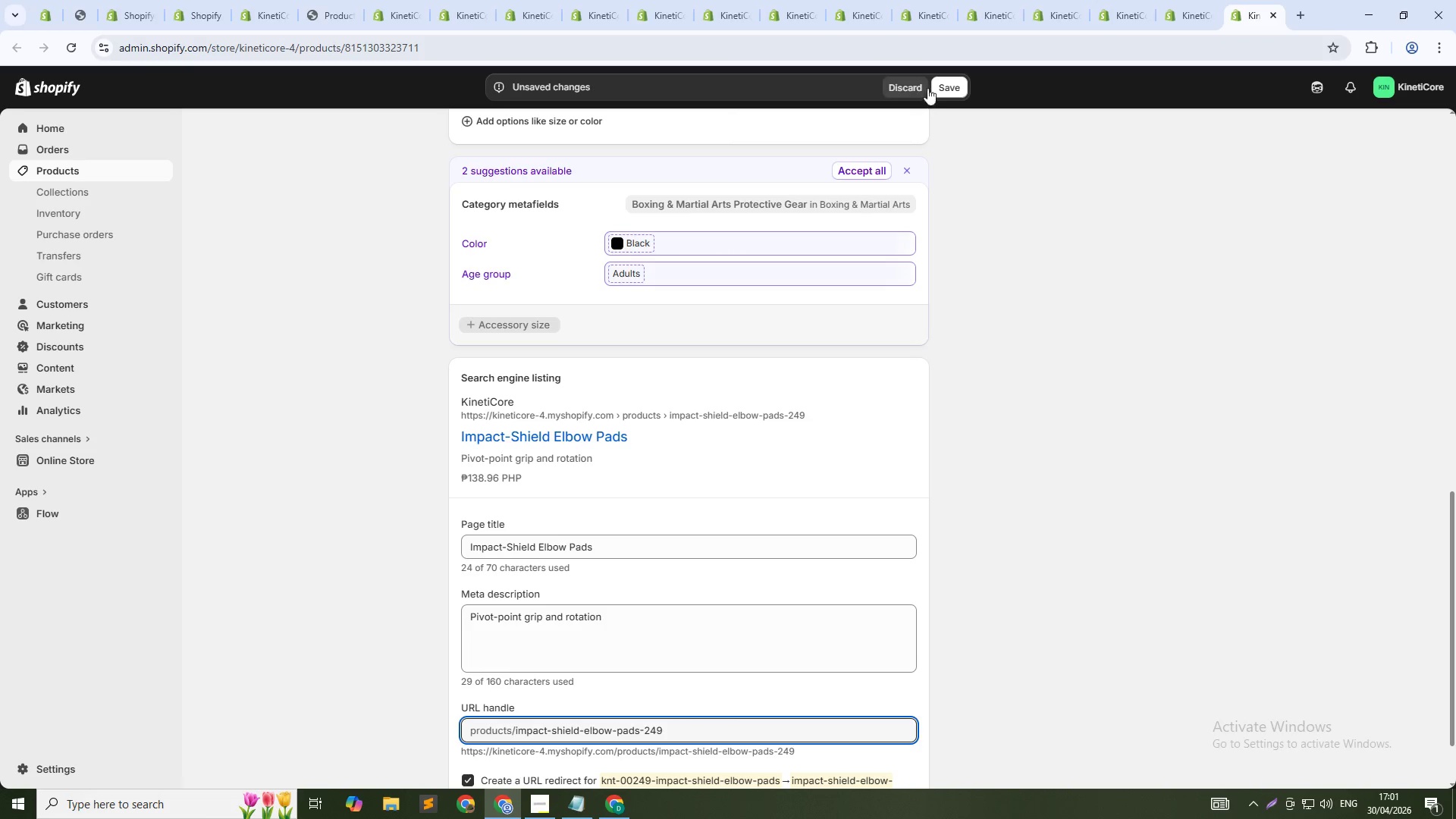 
left_click([944, 88])
 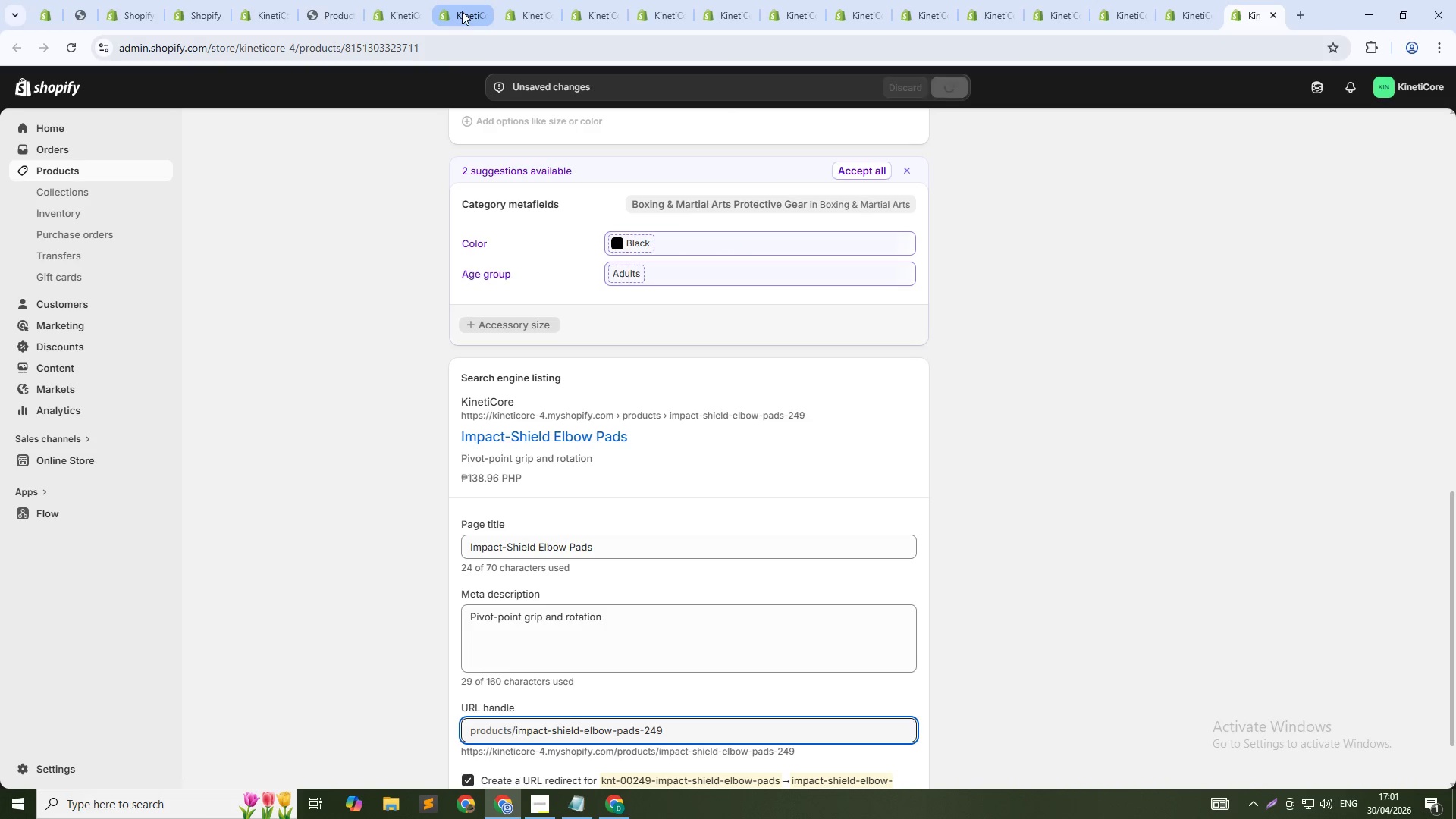 
middle_click([462, 11])
 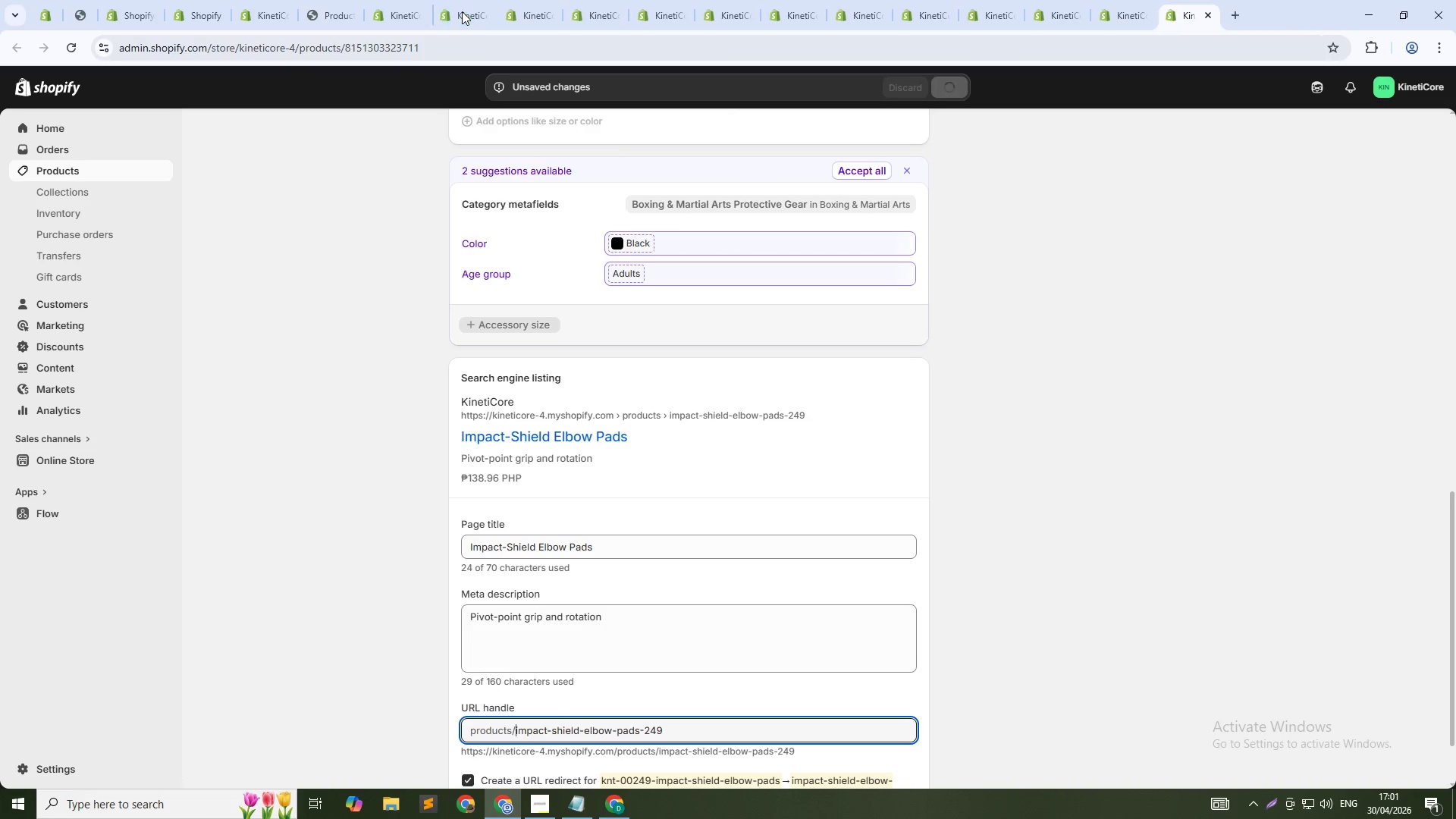 
middle_click([462, 11])
 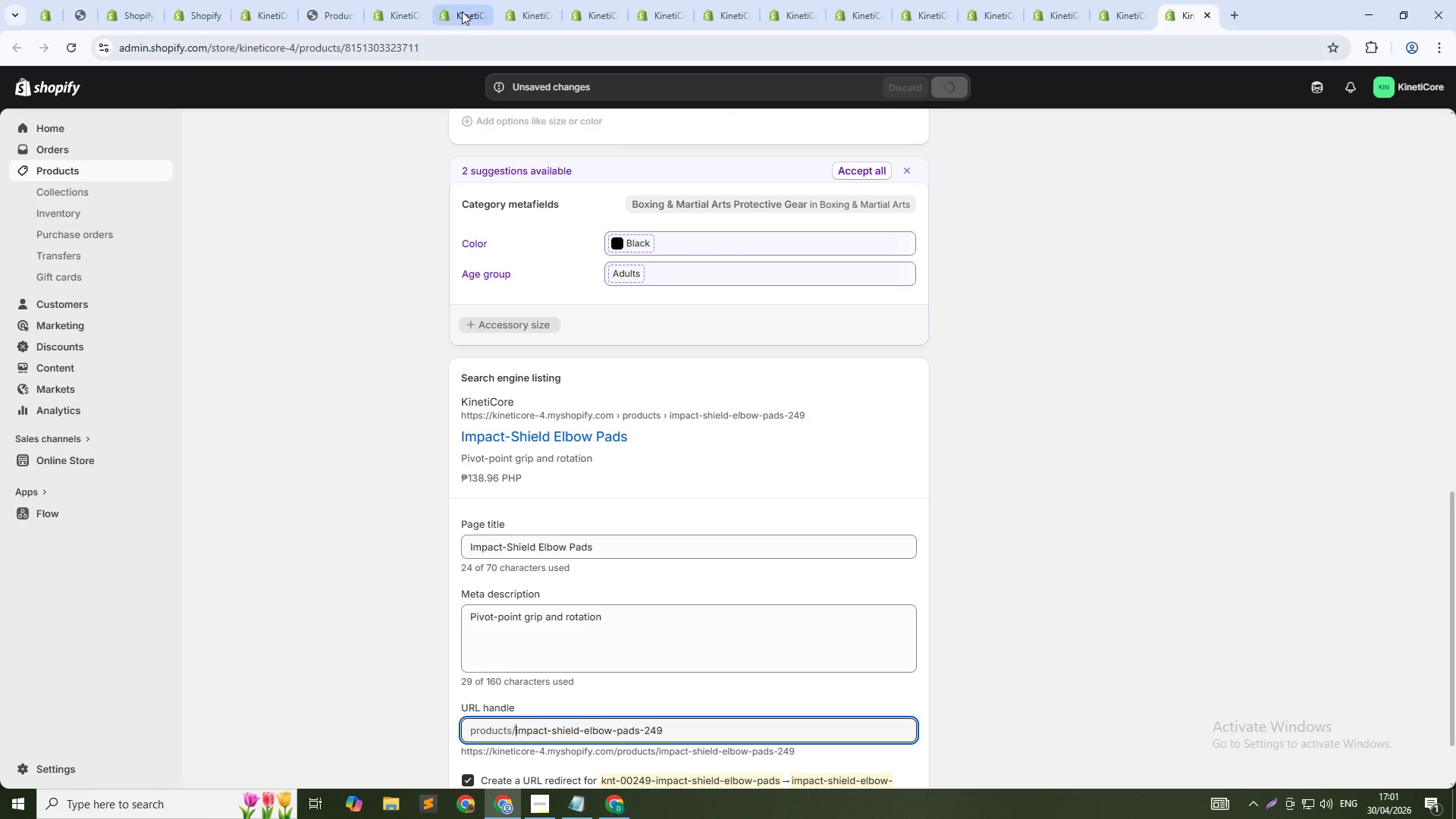 
middle_click([462, 11])
 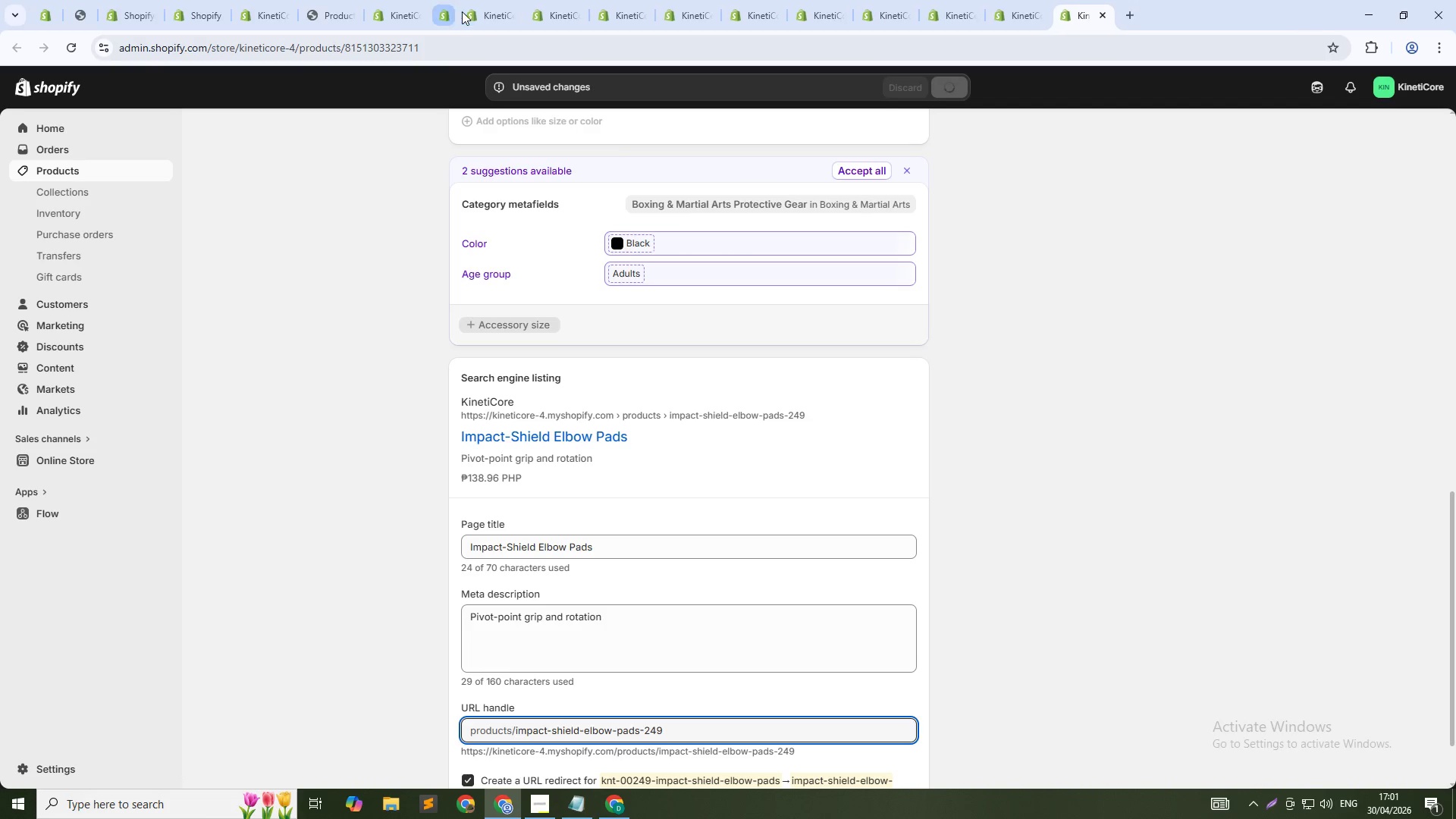 
scroll: coordinate [462, 11], scroll_direction: up, amount: 1.0
 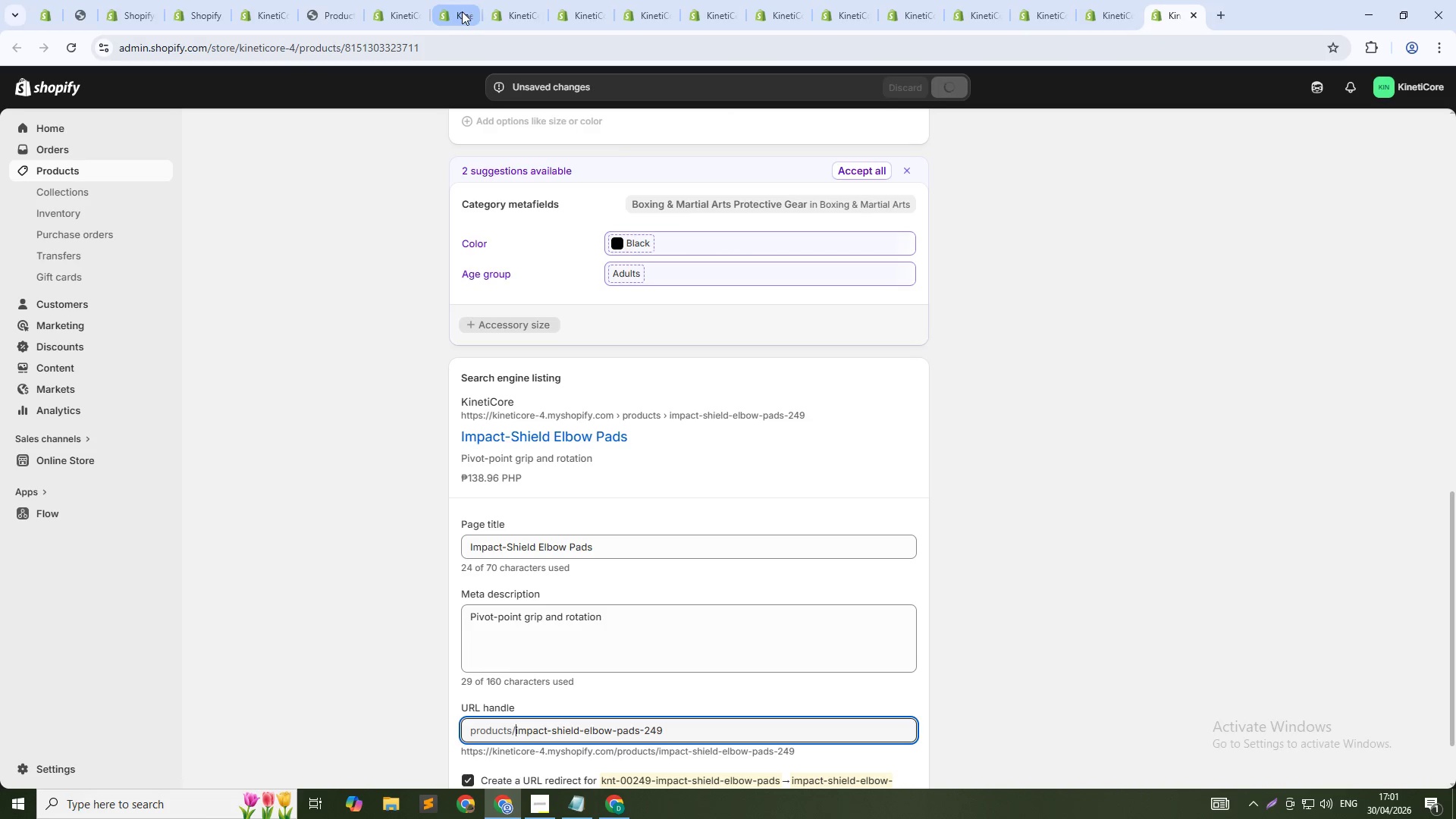 
middle_click([462, 11])
 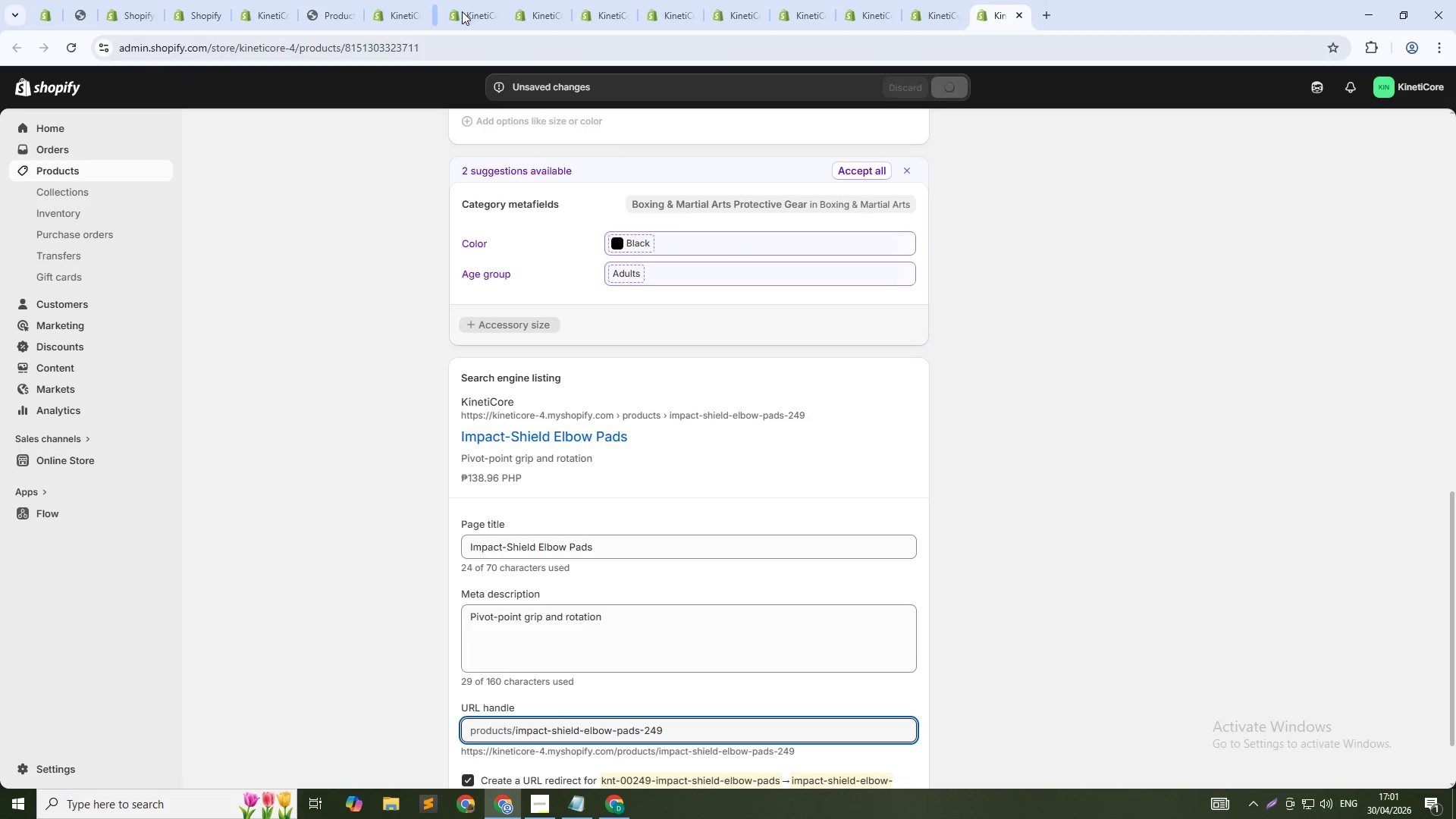 
middle_click([462, 11])
 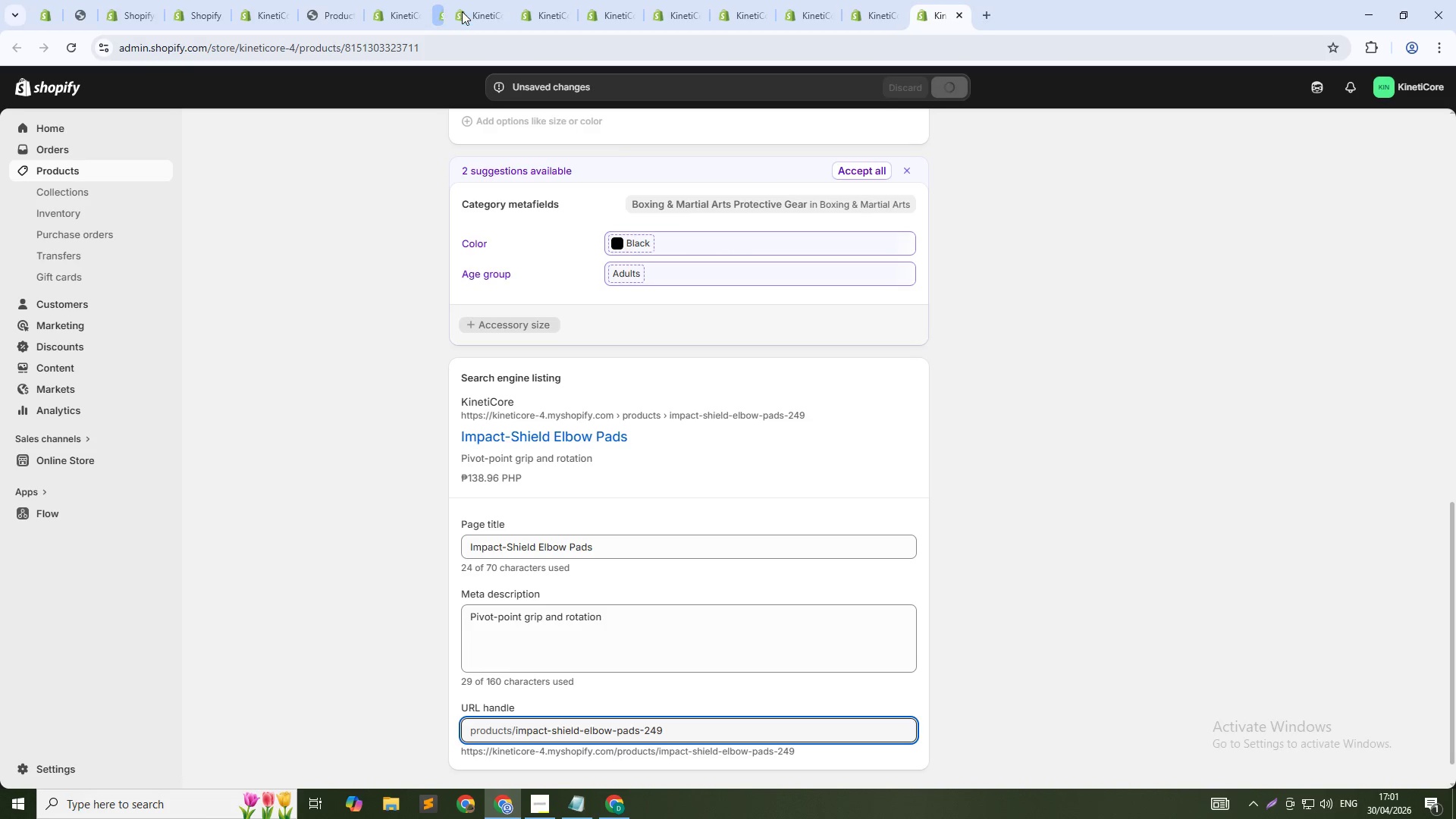 
middle_click([462, 11])
 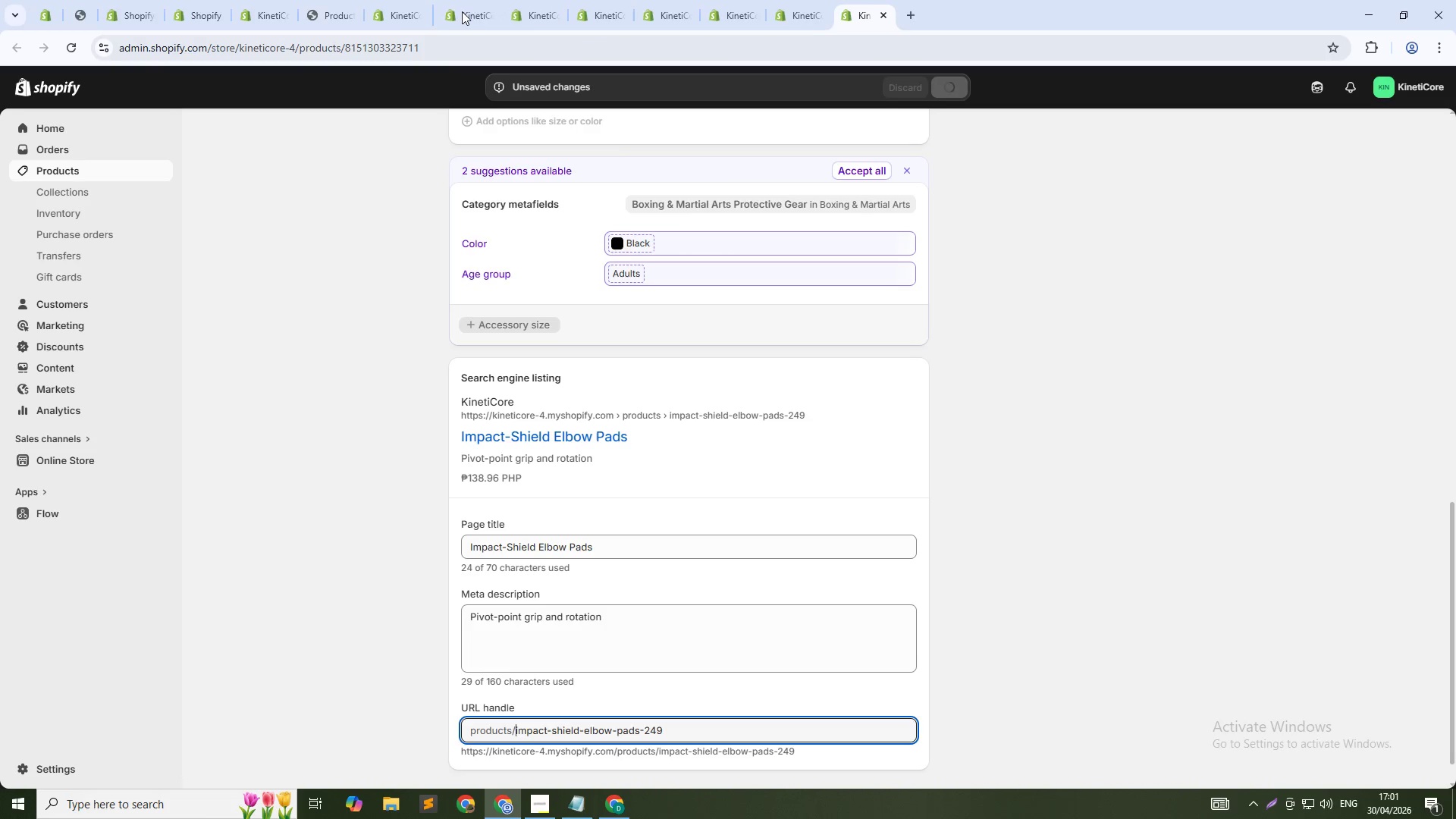 
middle_click([462, 11])
 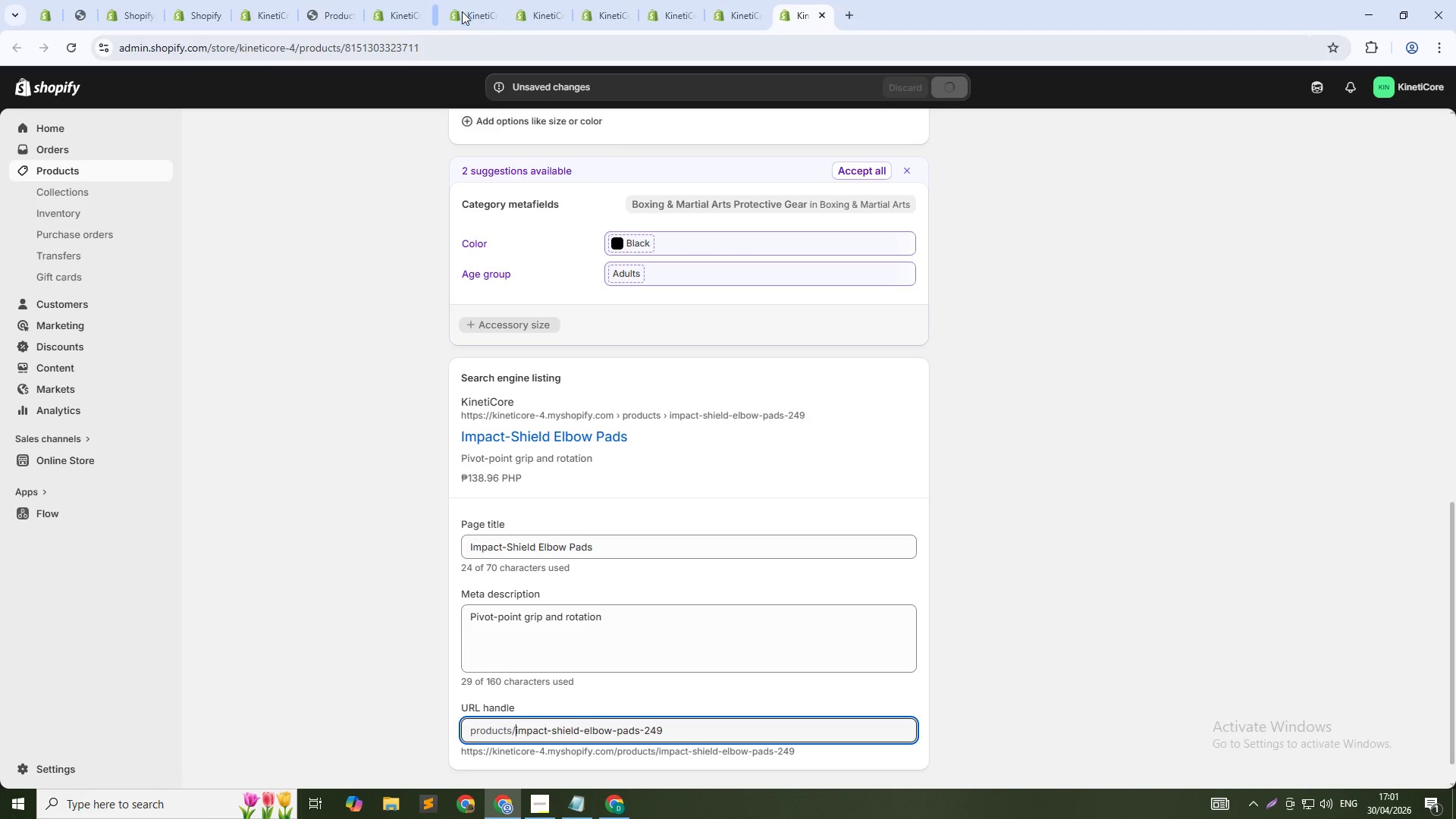 
middle_click([462, 11])
 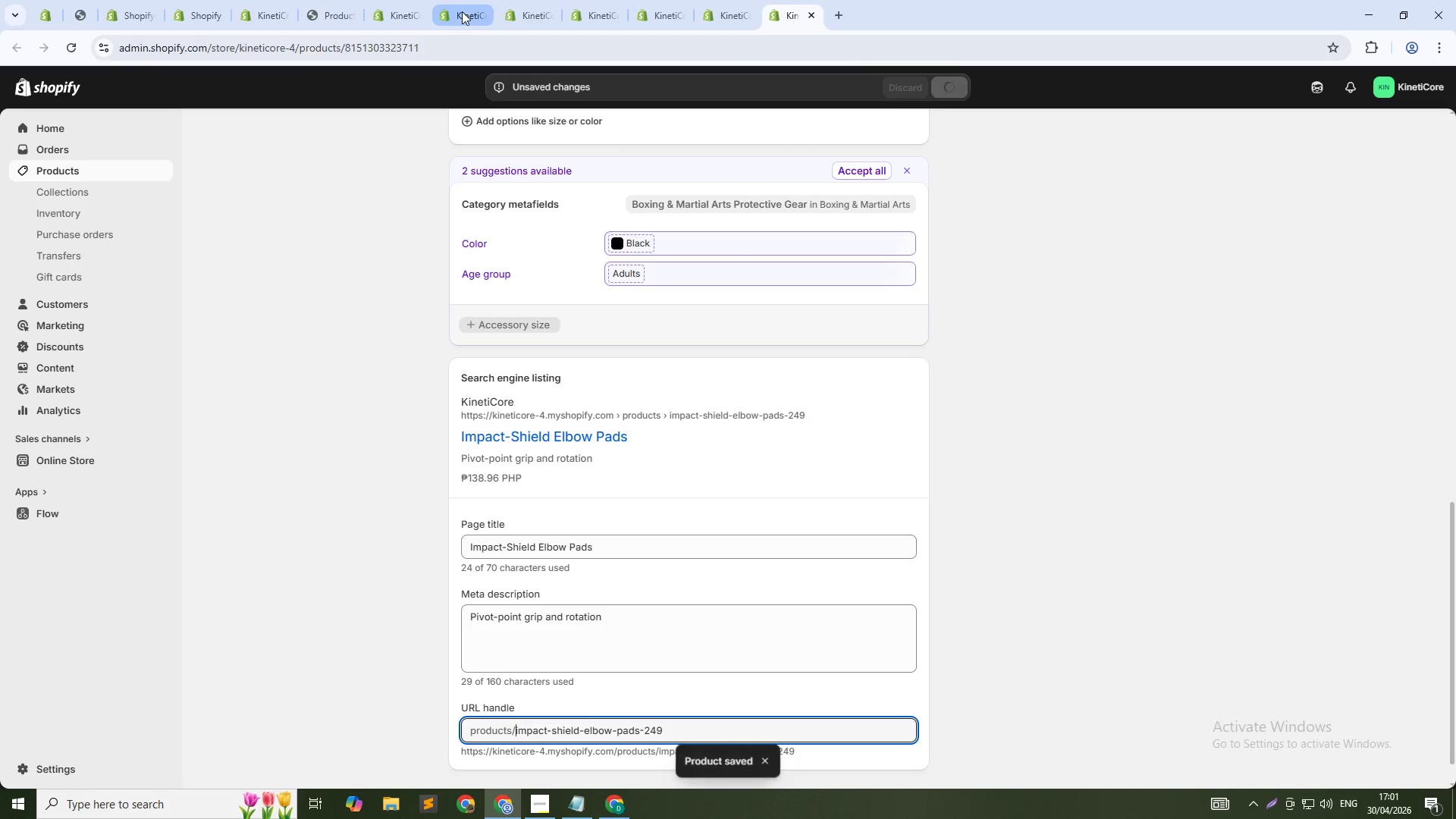 
middle_click([462, 11])
 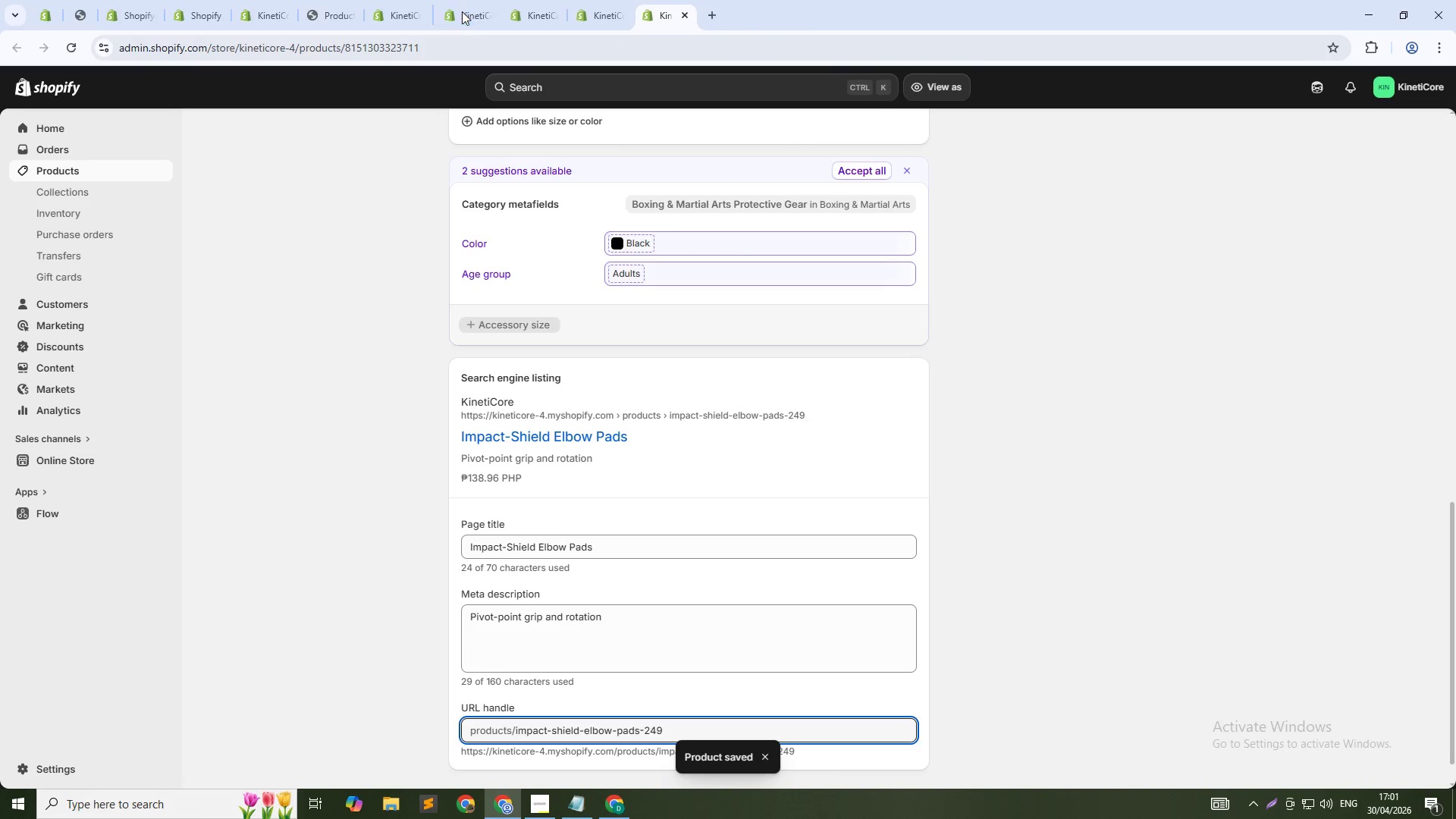 
middle_click([462, 11])
 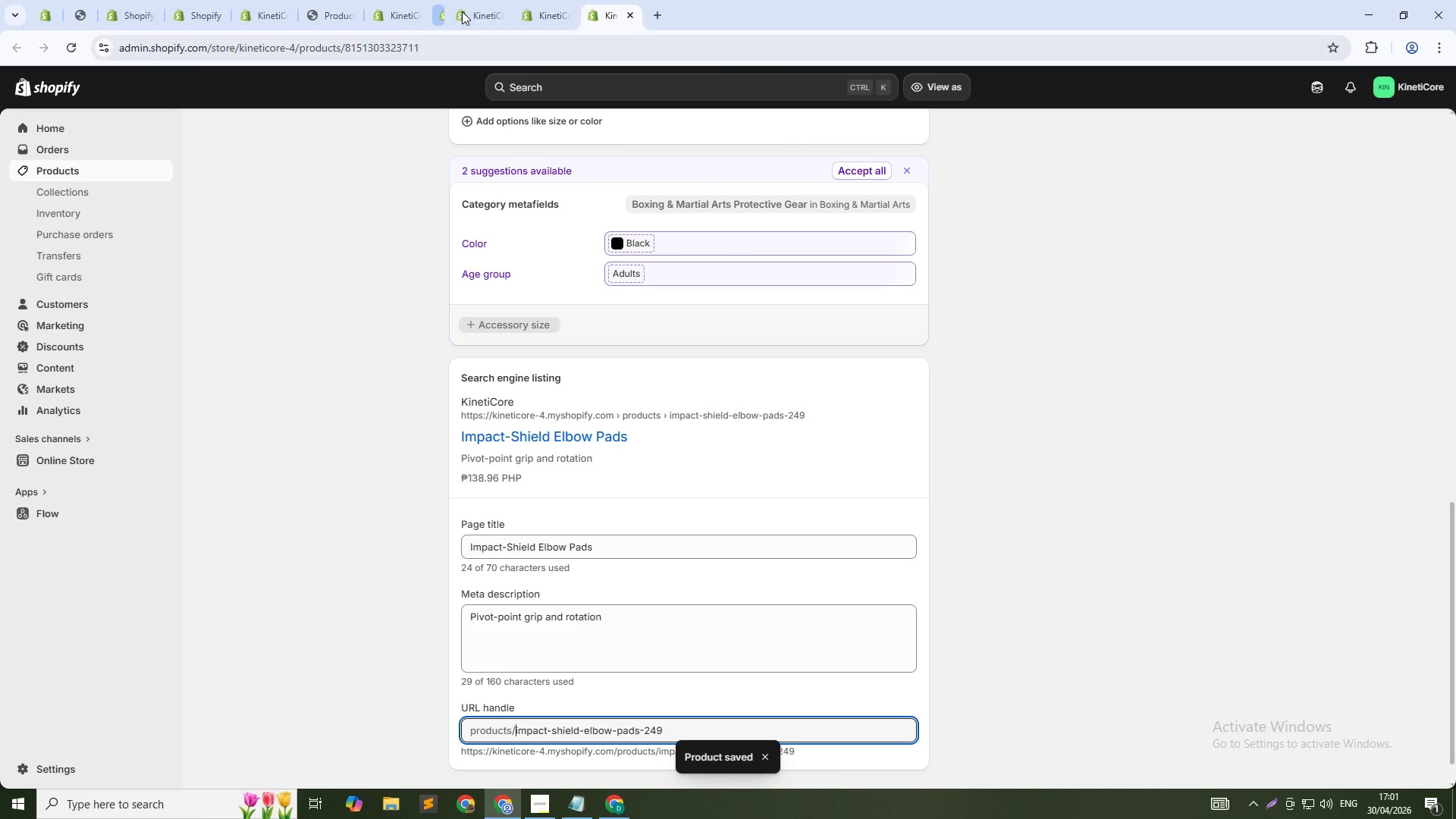 
middle_click([462, 11])
 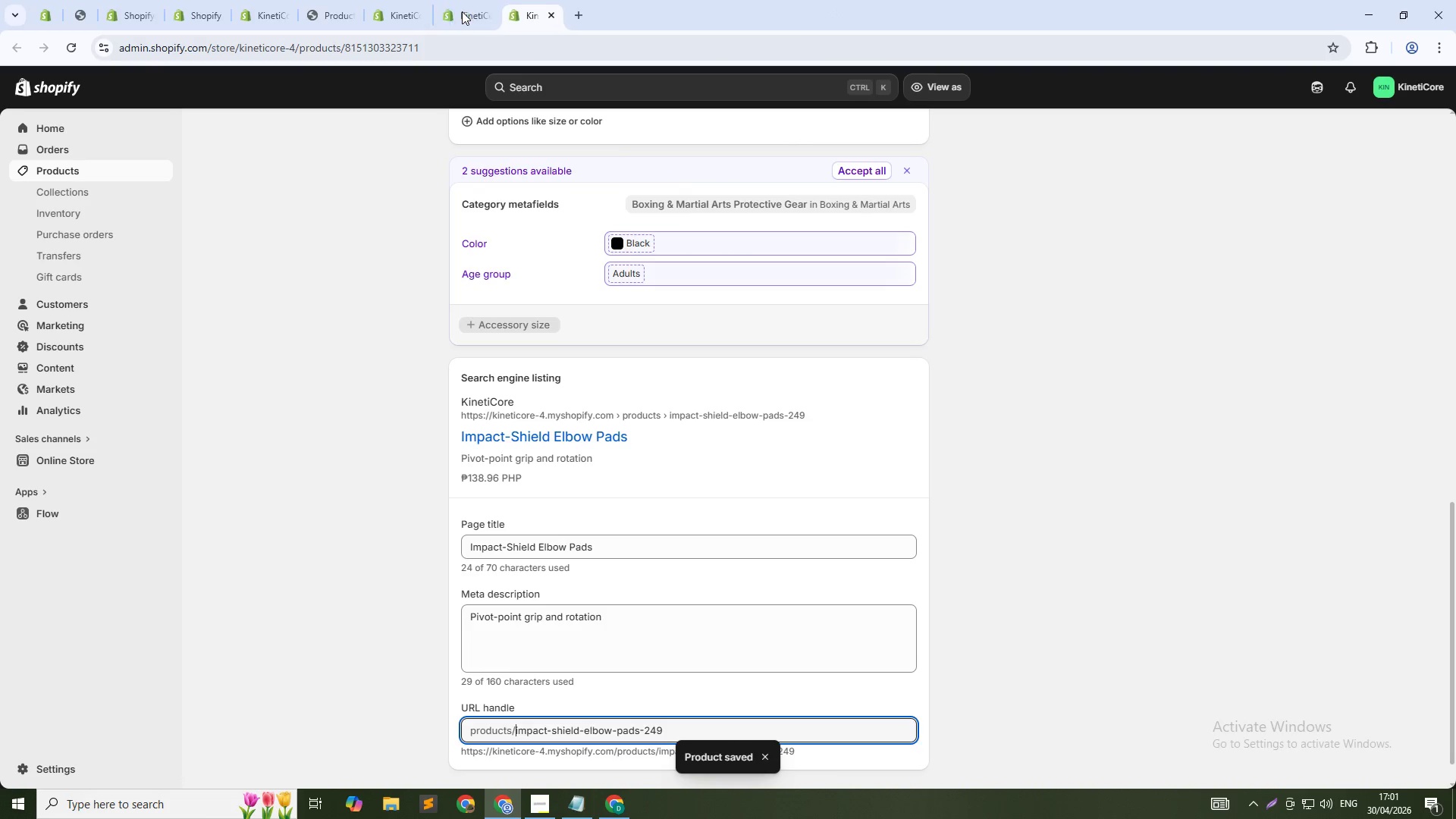 
middle_click([462, 11])
 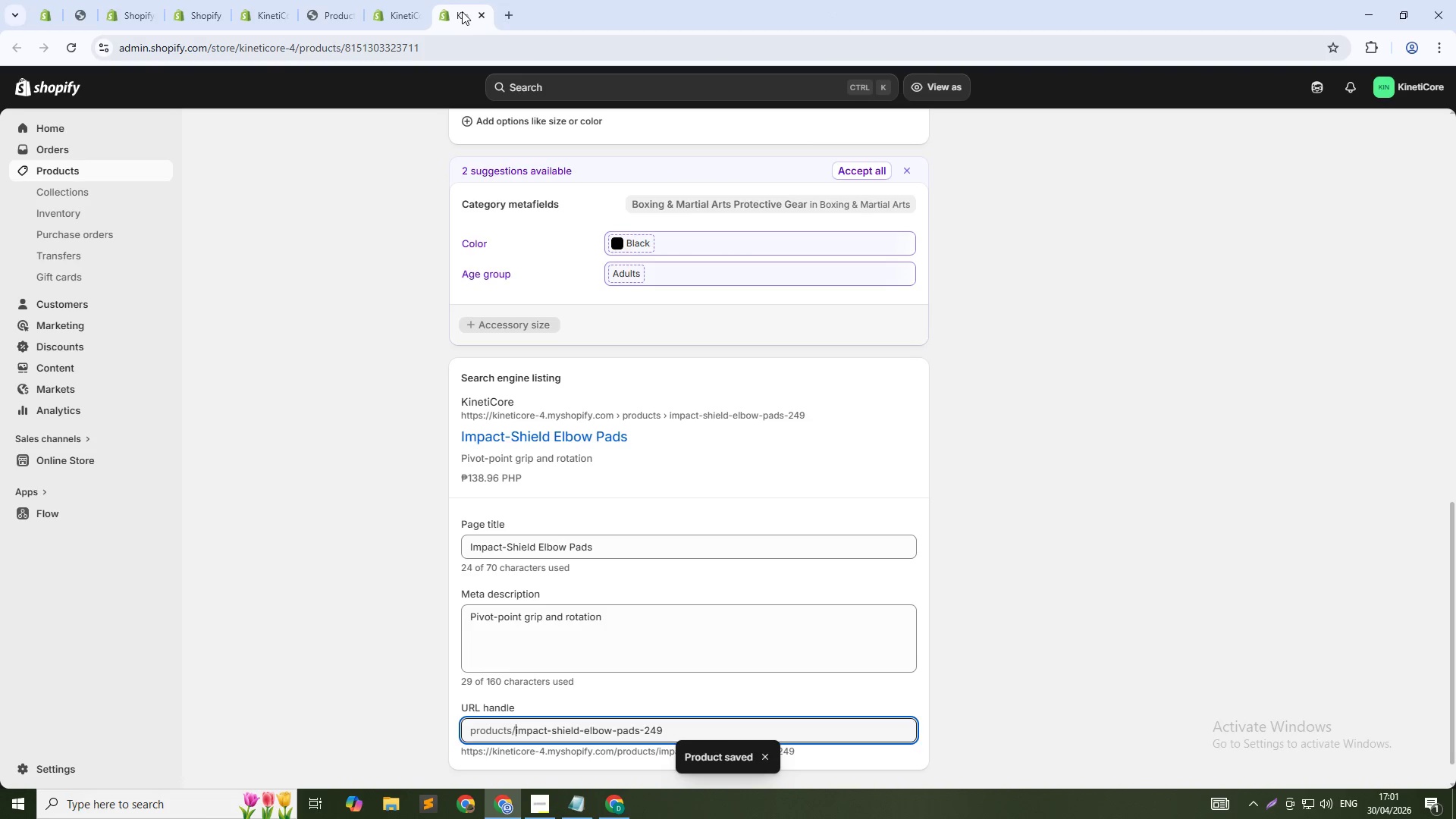 
middle_click([462, 11])
 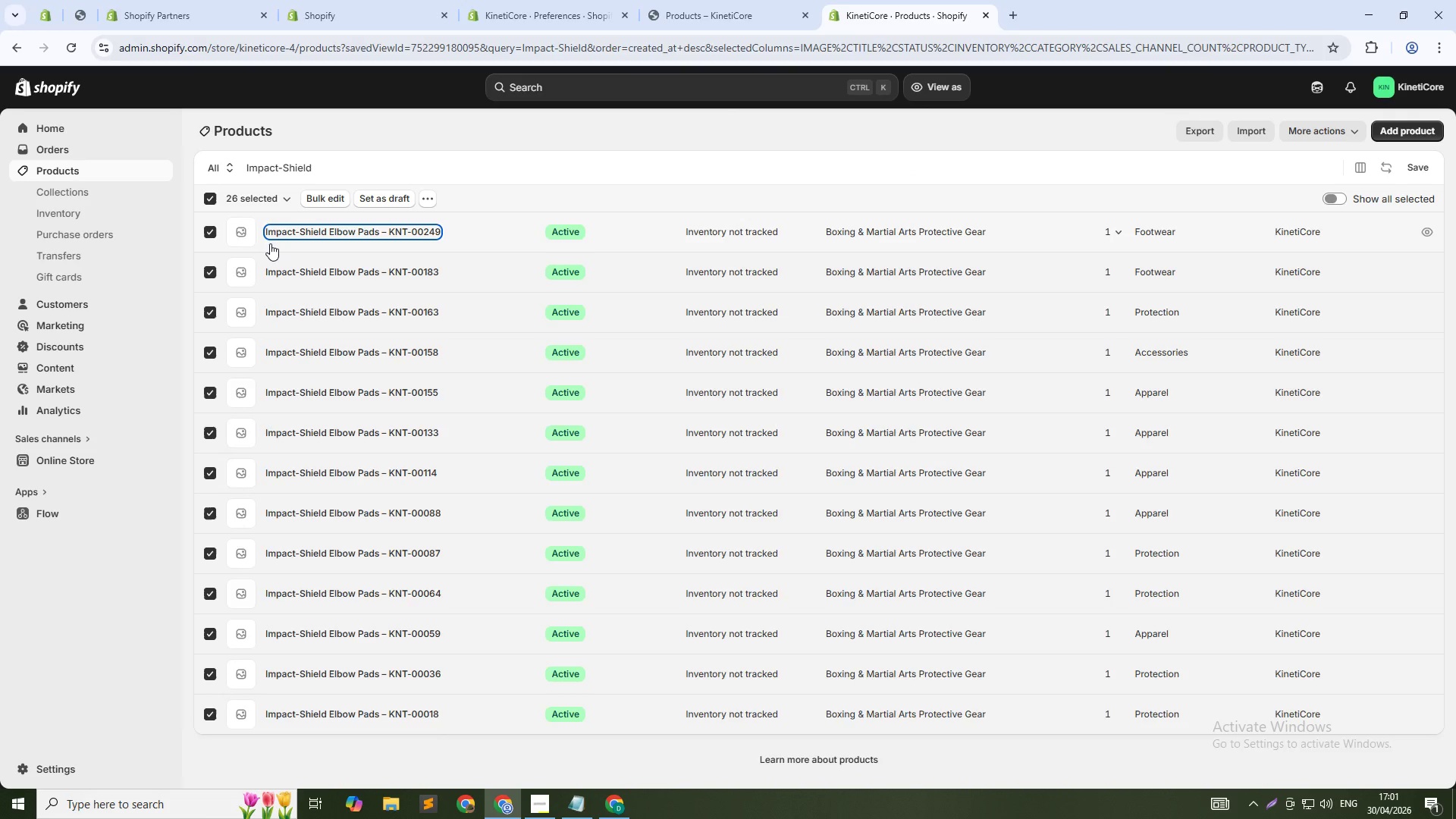 
wait(9.41)
 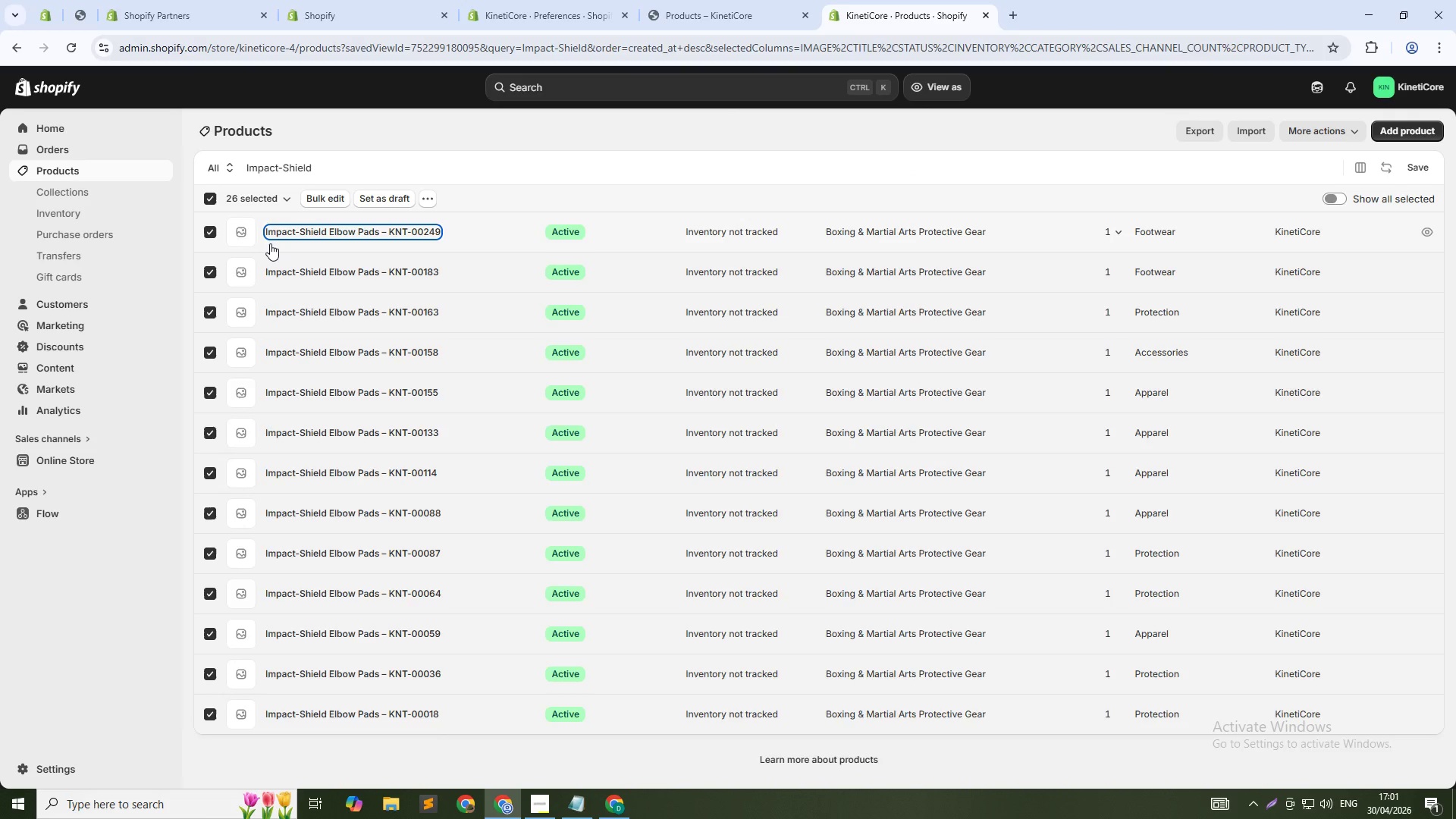 
left_click([369, 166])
 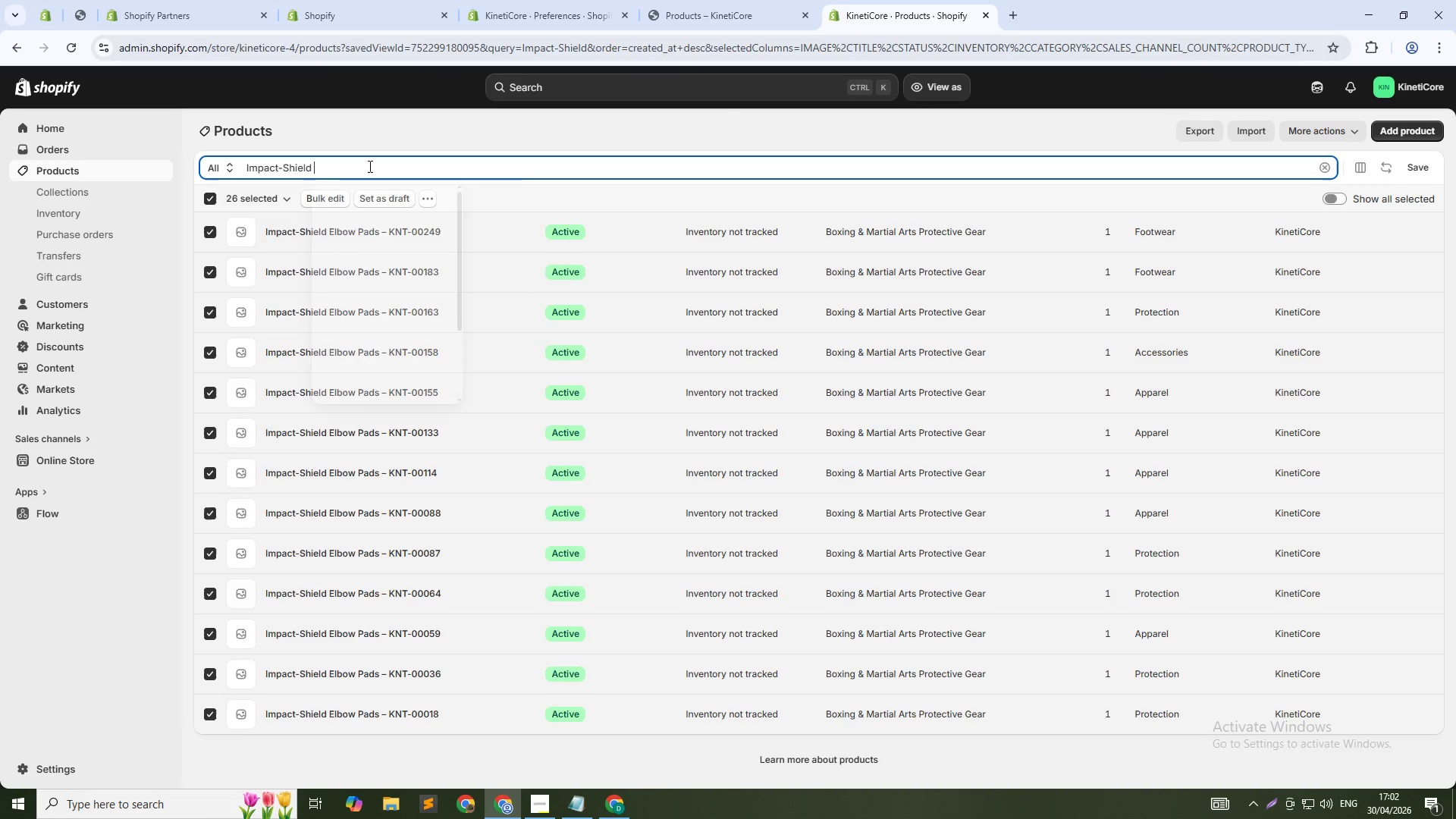 
key(Control+A)
 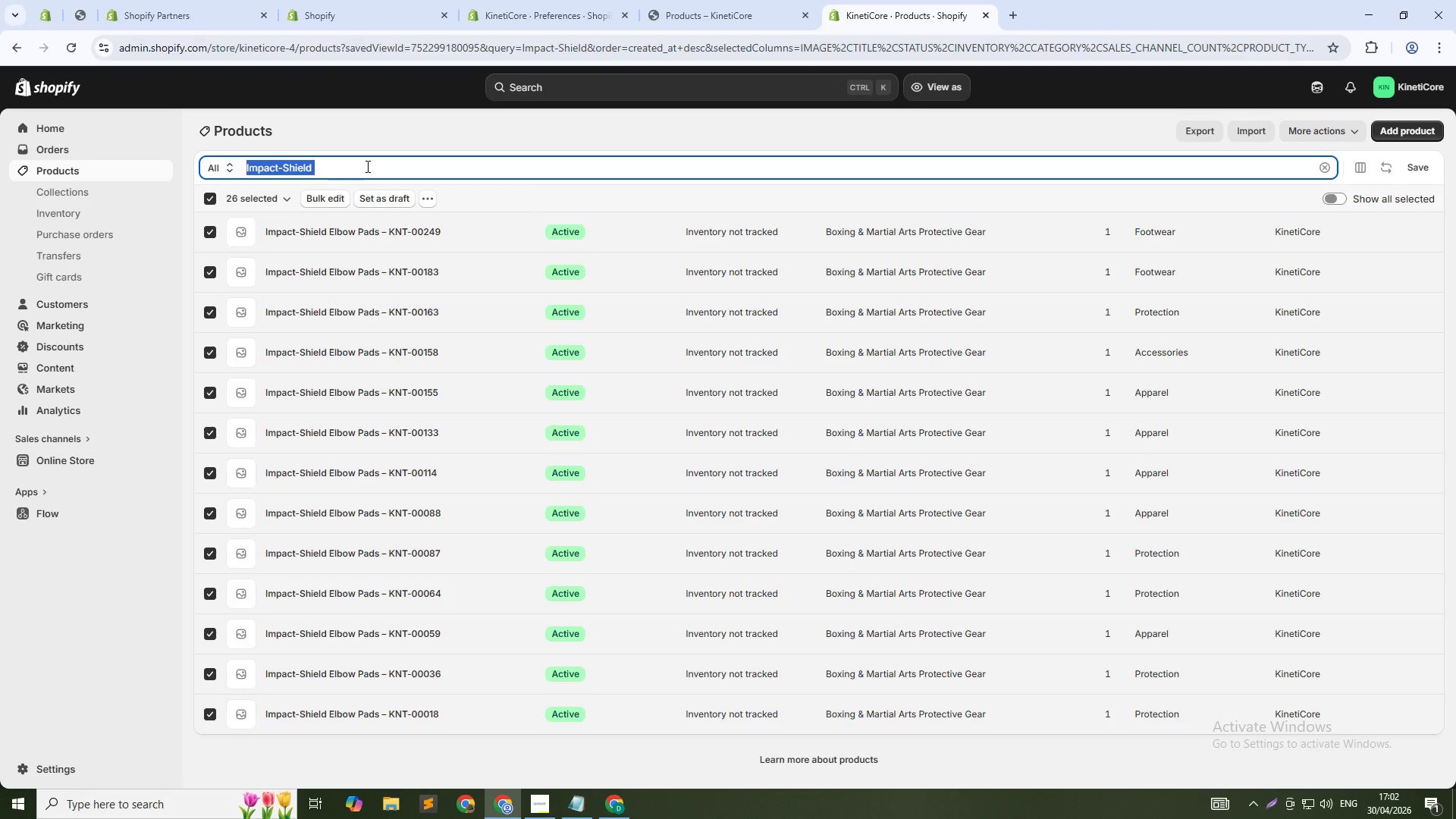 
type(Stellar Grip)
 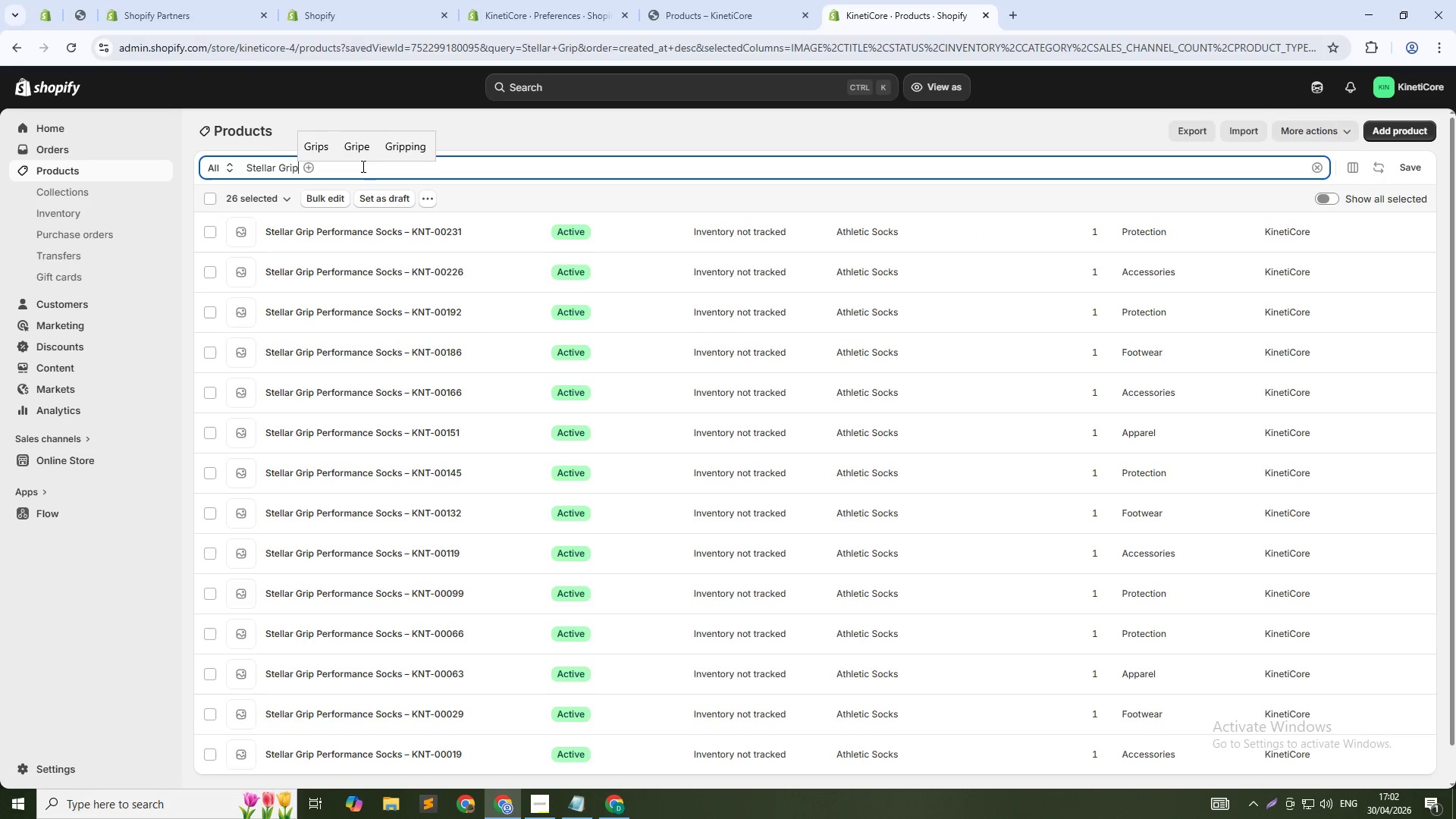 
left_click([206, 199])
 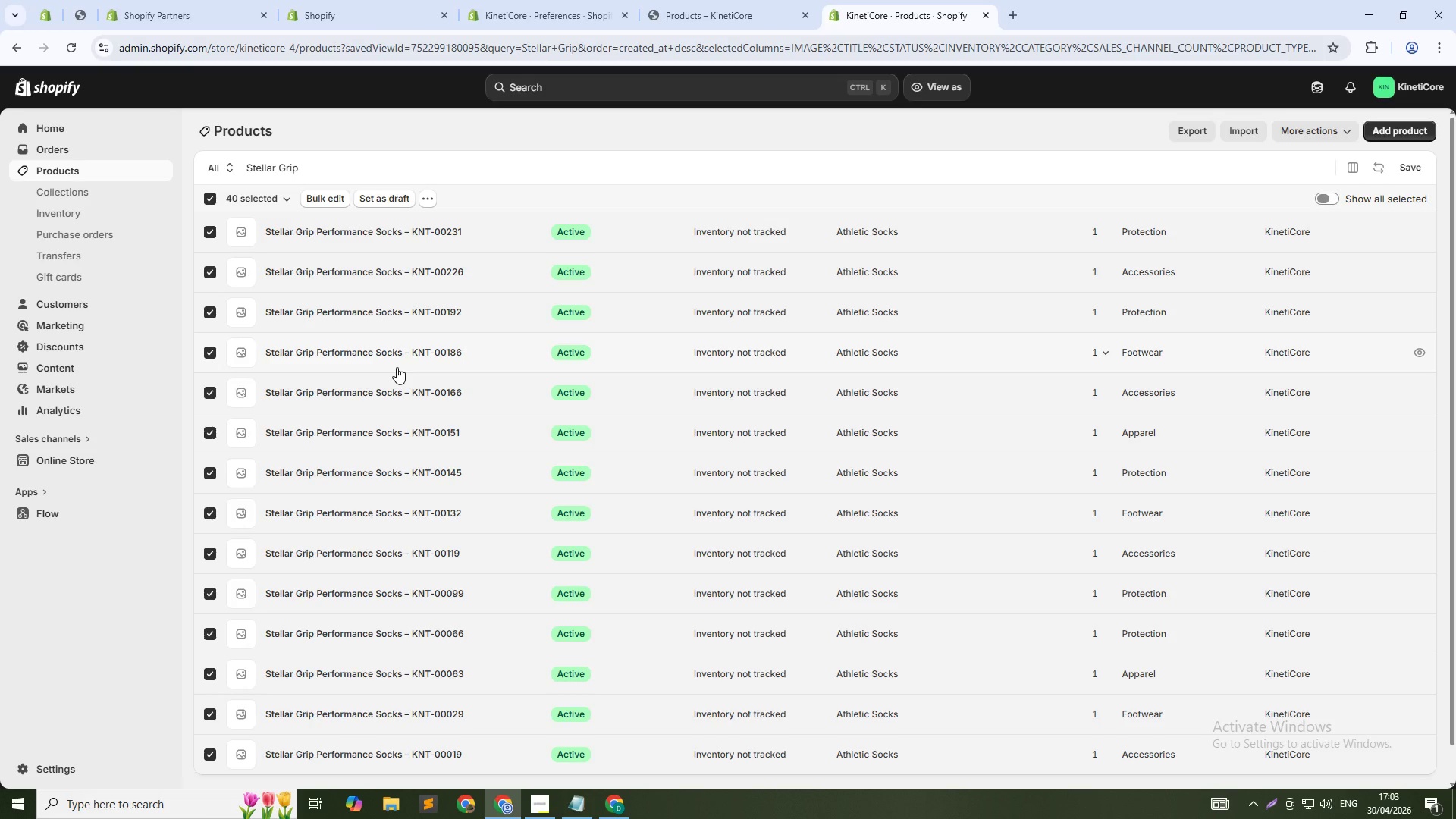 
wait(65.38)
 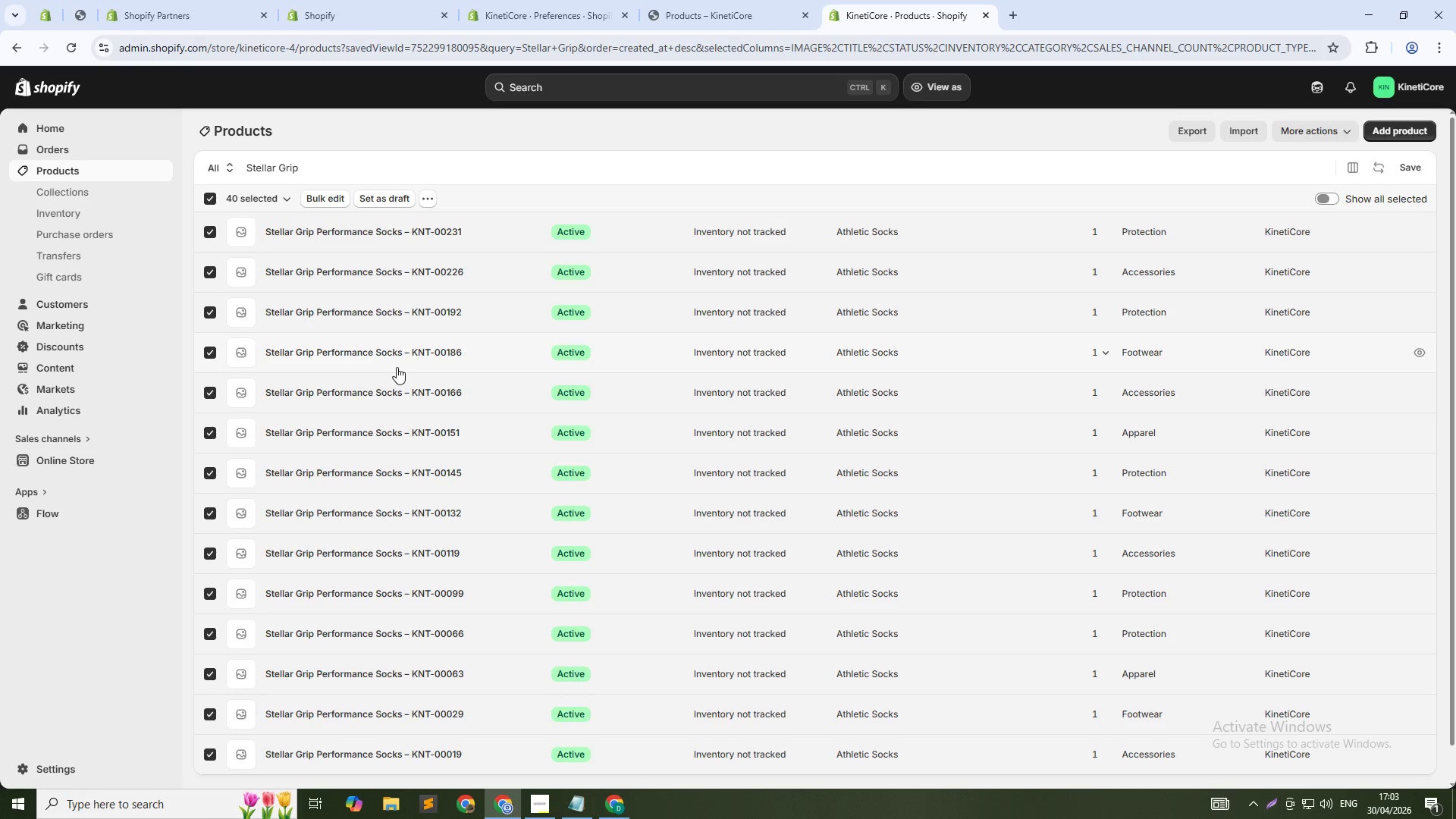 
scroll: coordinate [346, 469], scroll_direction: down, amount: 3.0
 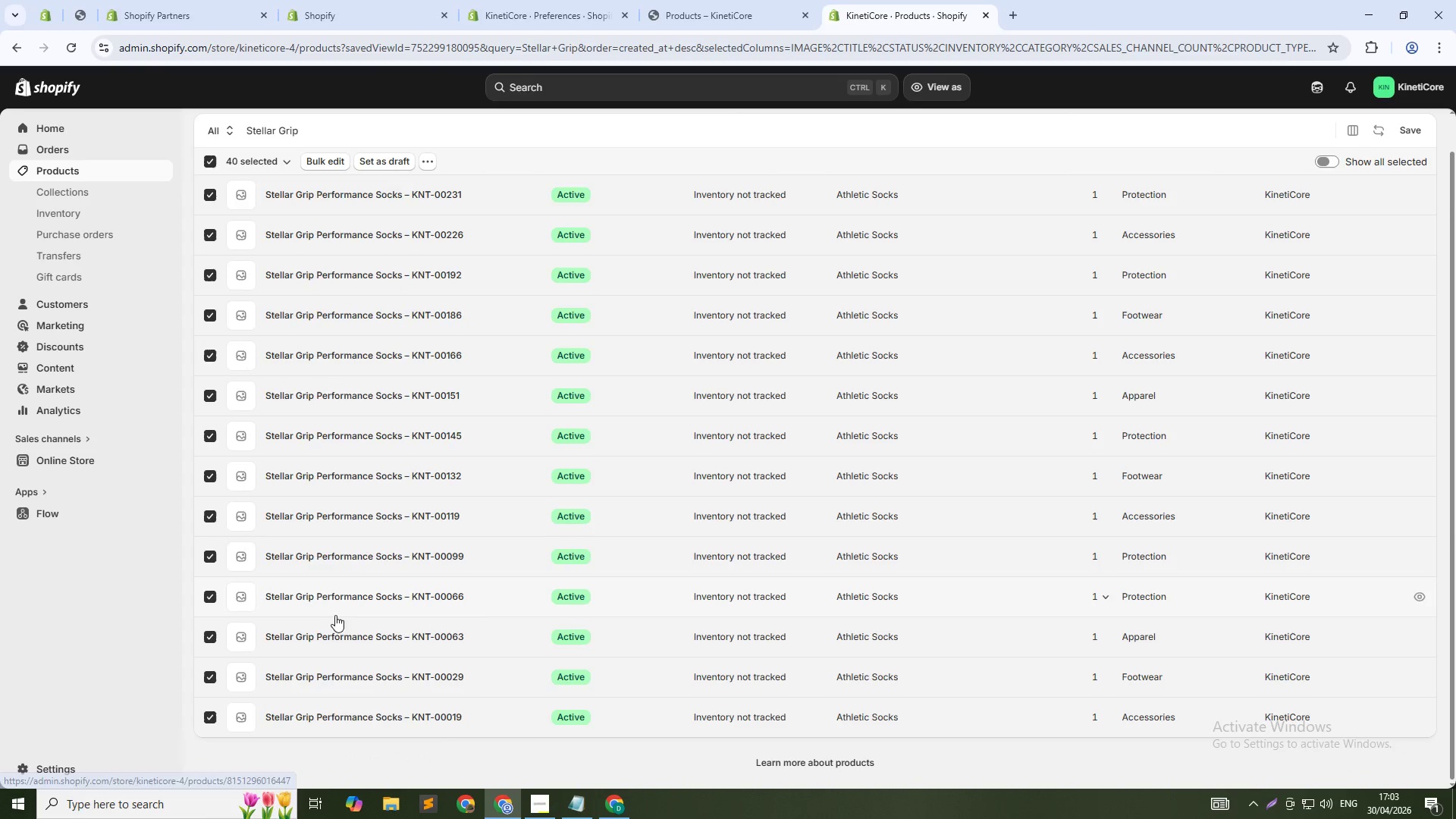 
hold_key(key=ControlLeft, duration=1.51)
left_click([351, 717])
 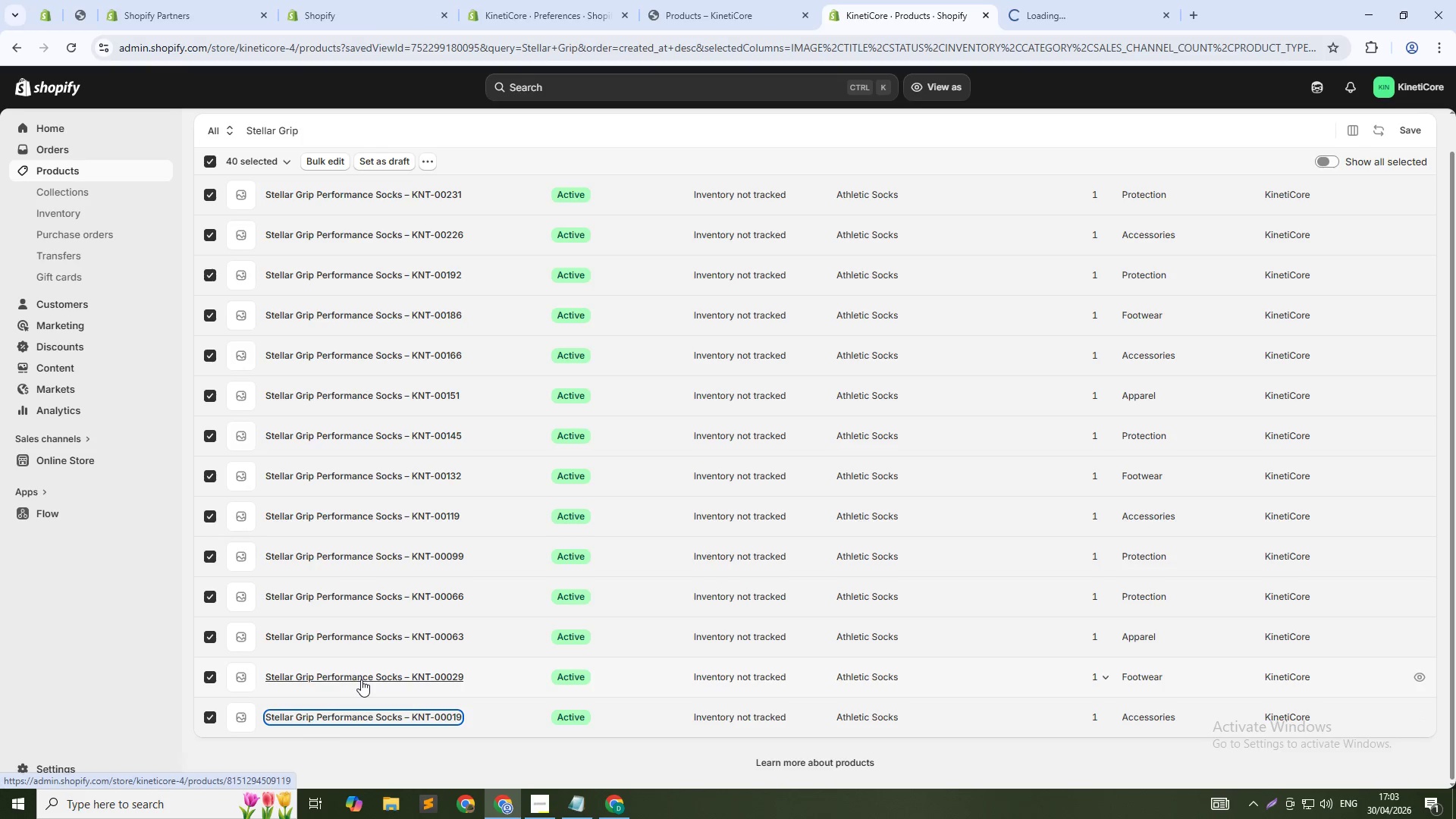 
hold_key(key=ControlLeft, duration=1.52)
left_click([361, 679])
 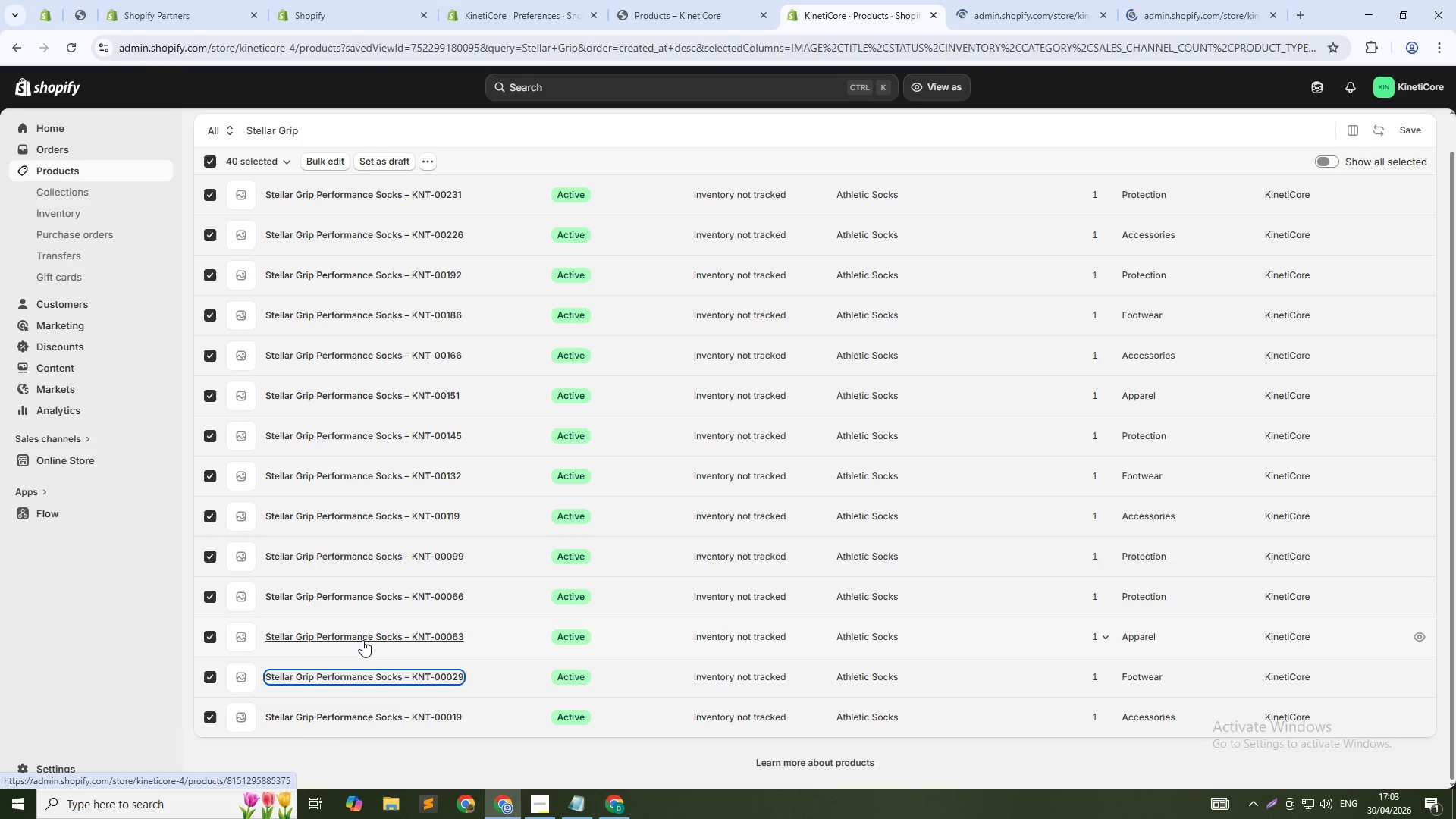 
left_click([362, 640])
 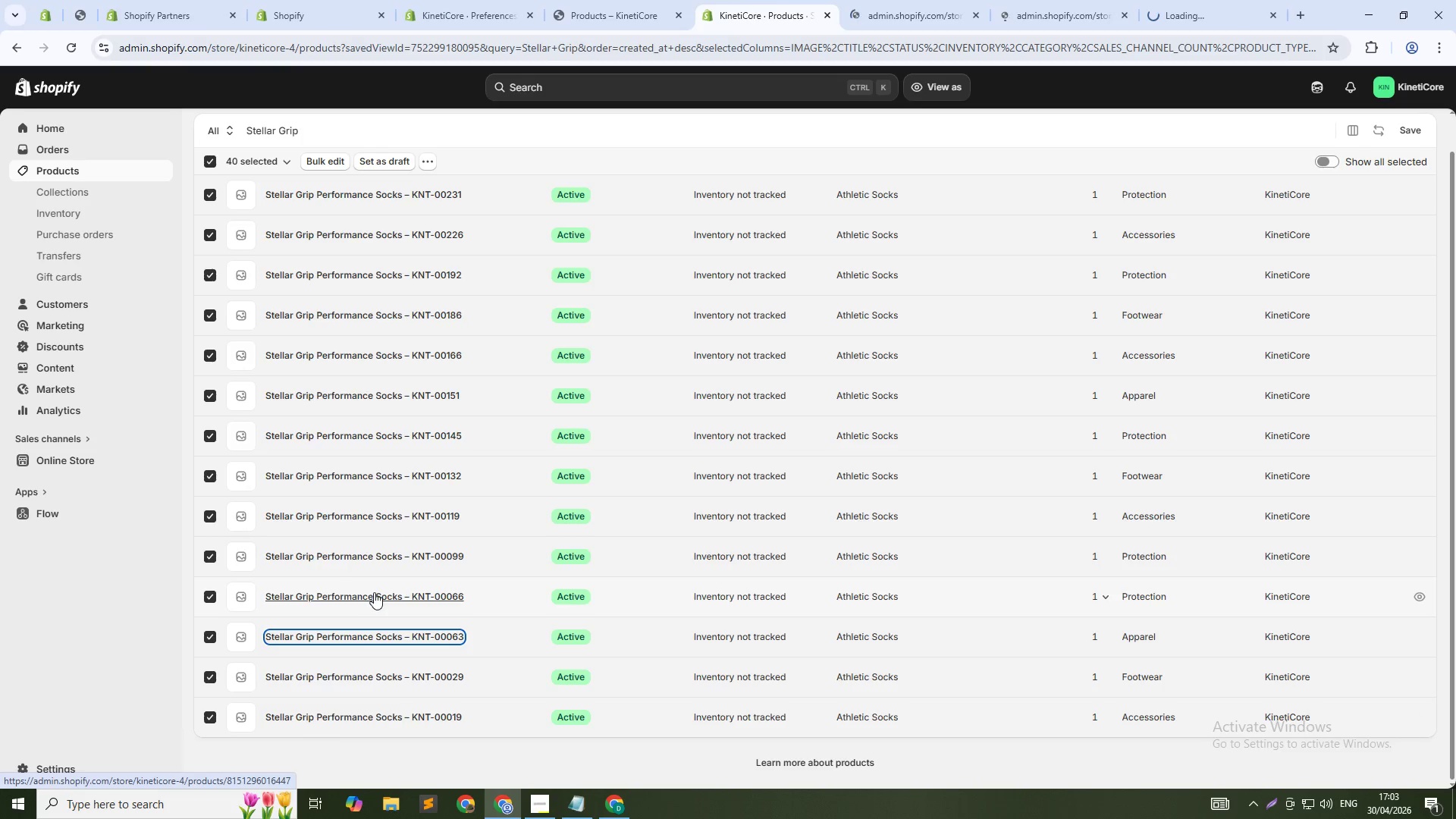 
hold_key(key=ControlLeft, duration=1.51)
left_click([375, 591])
 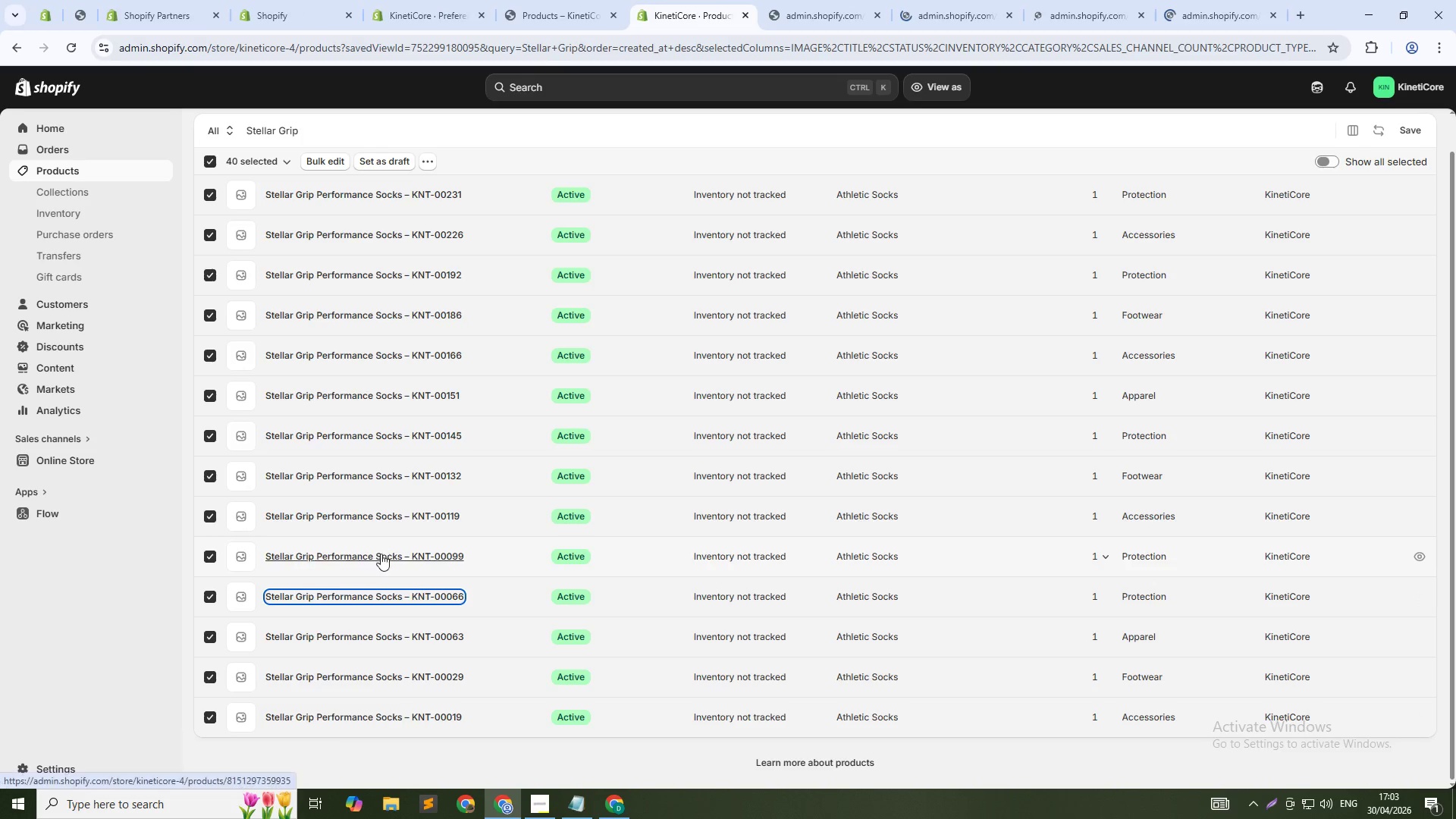 
left_click([381, 554])
 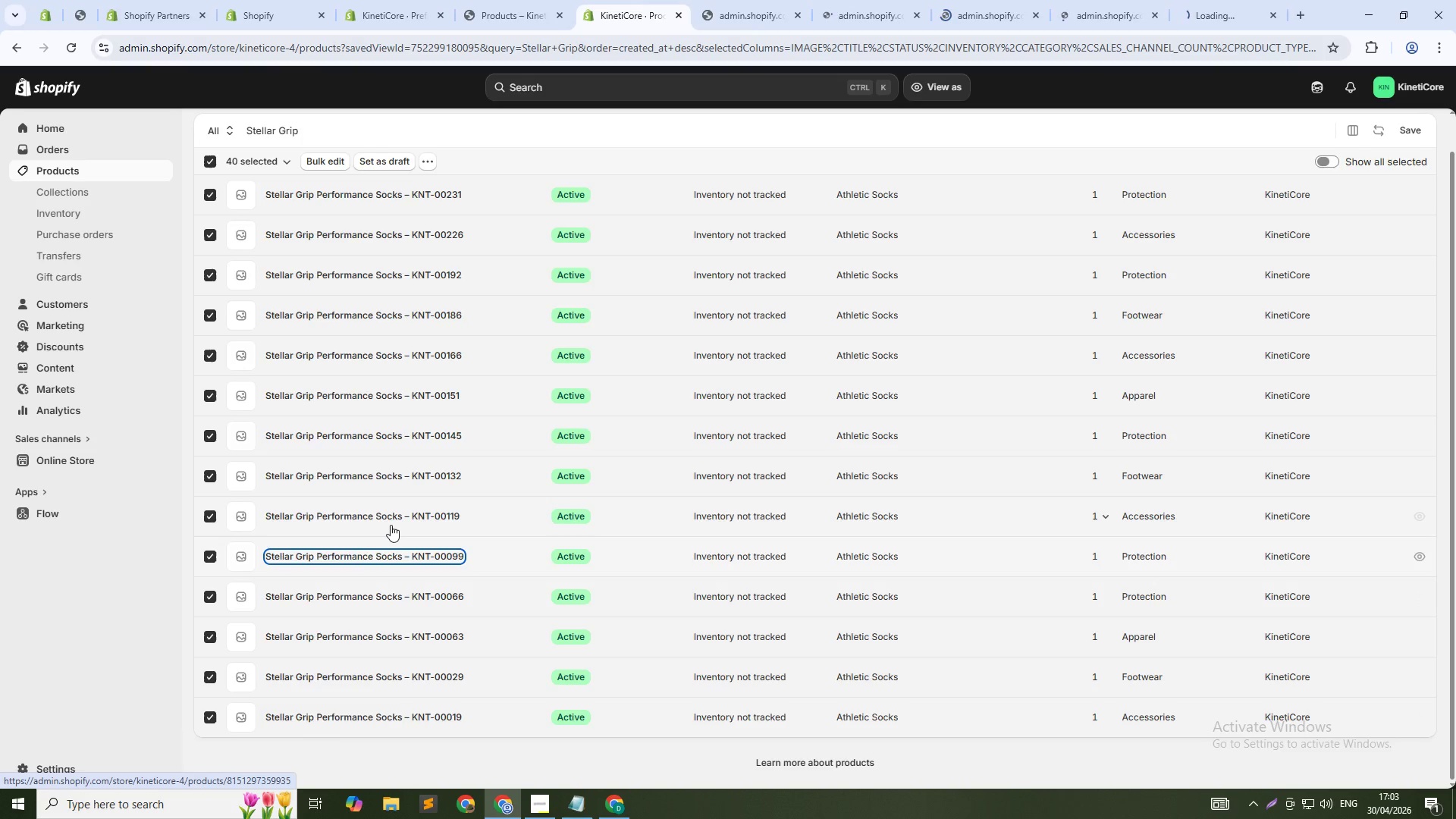 
hold_key(key=ControlLeft, duration=1.5)
left_click([393, 514])
 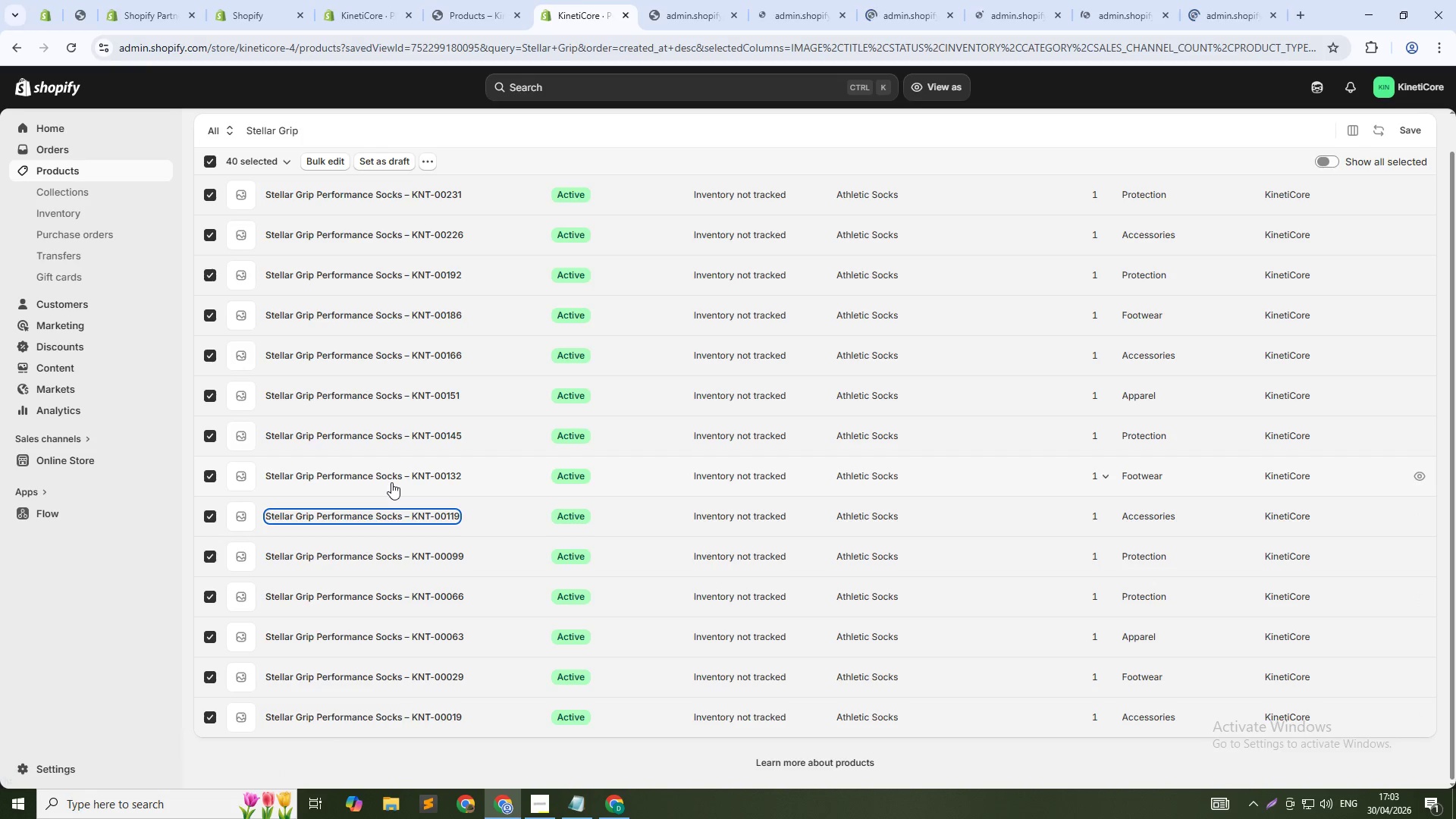 
hold_key(key=ControlLeft, duration=1.5)
left_click([394, 475])
 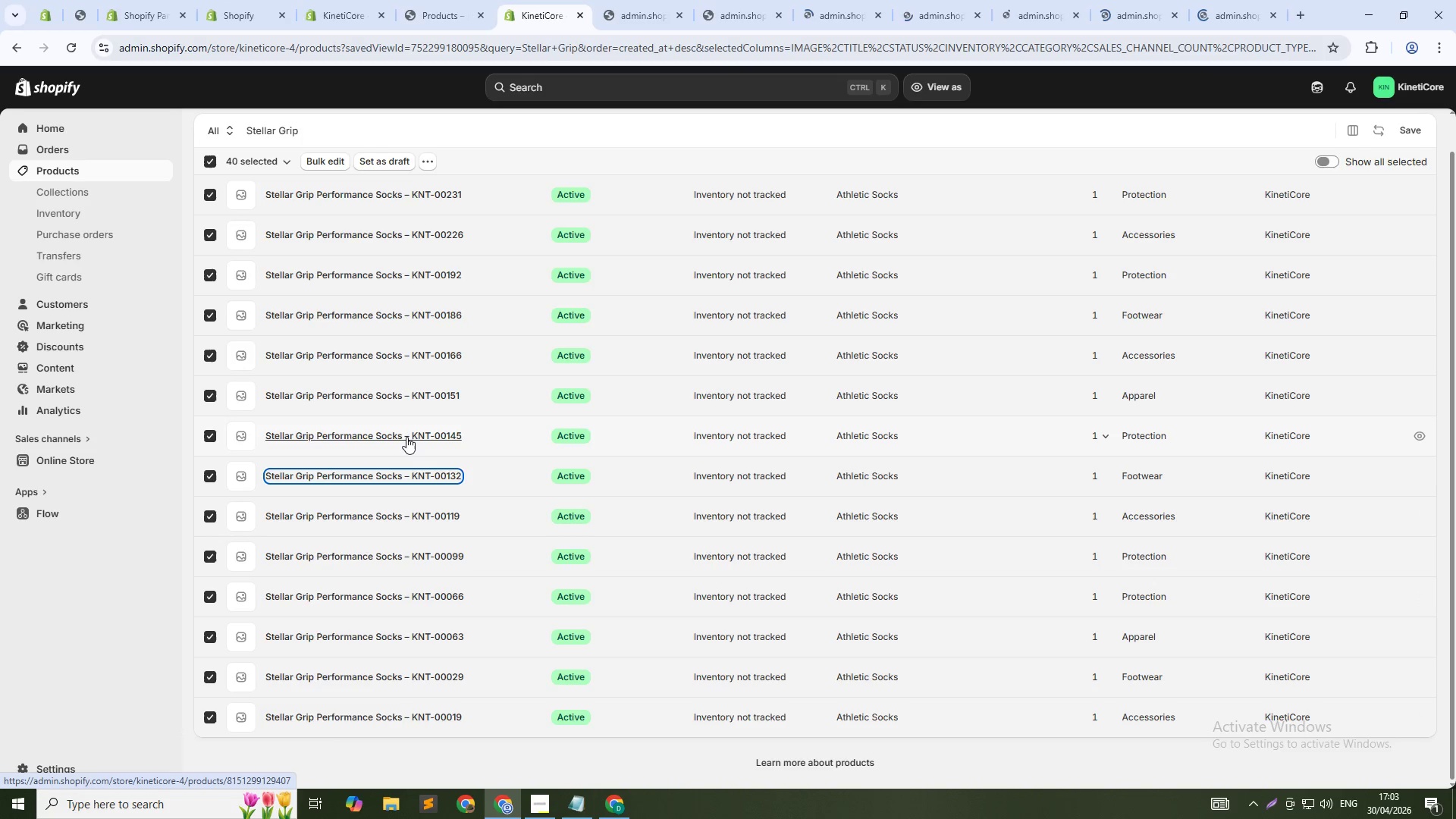 
left_click([408, 436])
 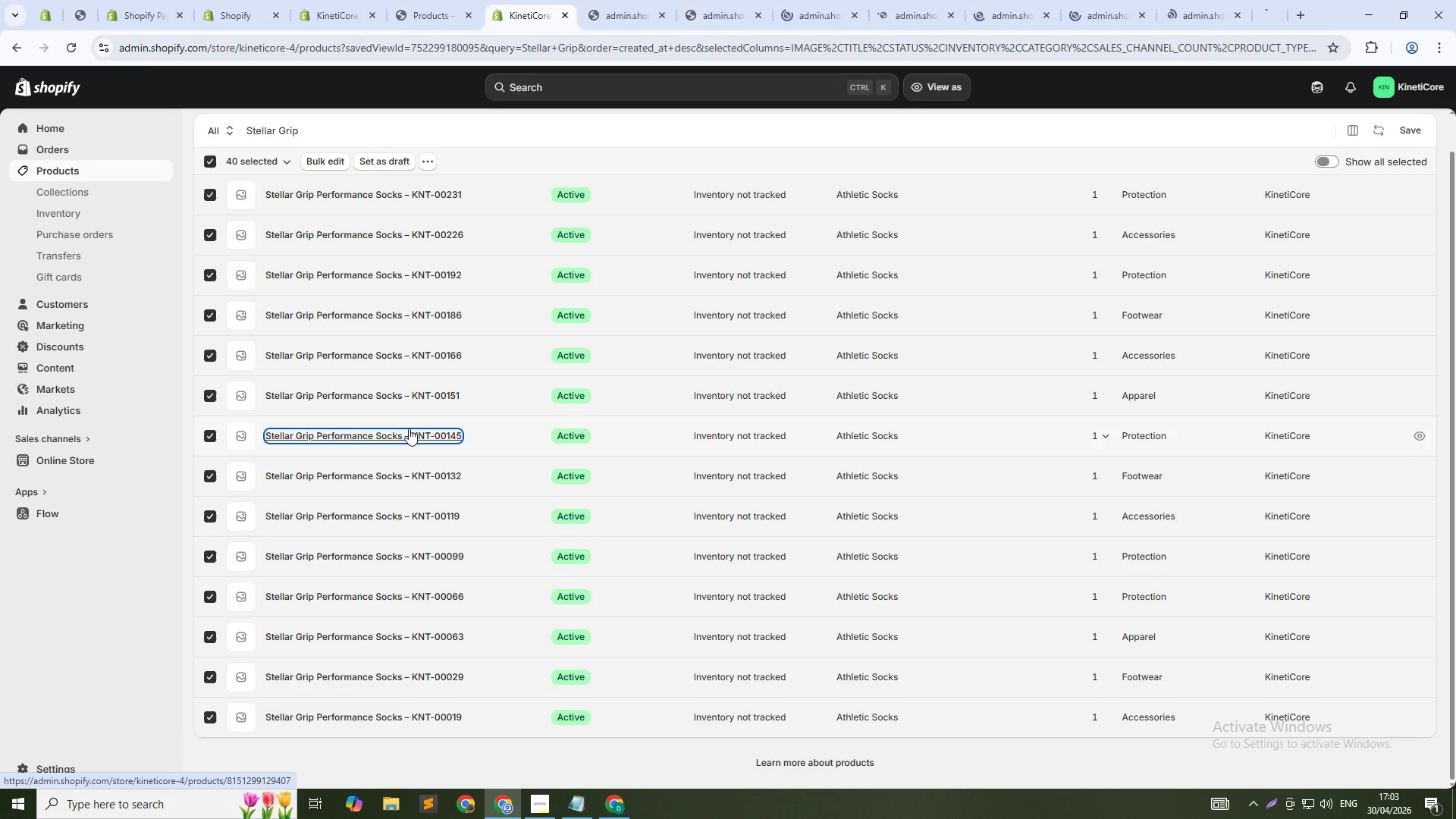 
hold_key(key=ControlLeft, duration=1.52)
left_click([407, 398])
 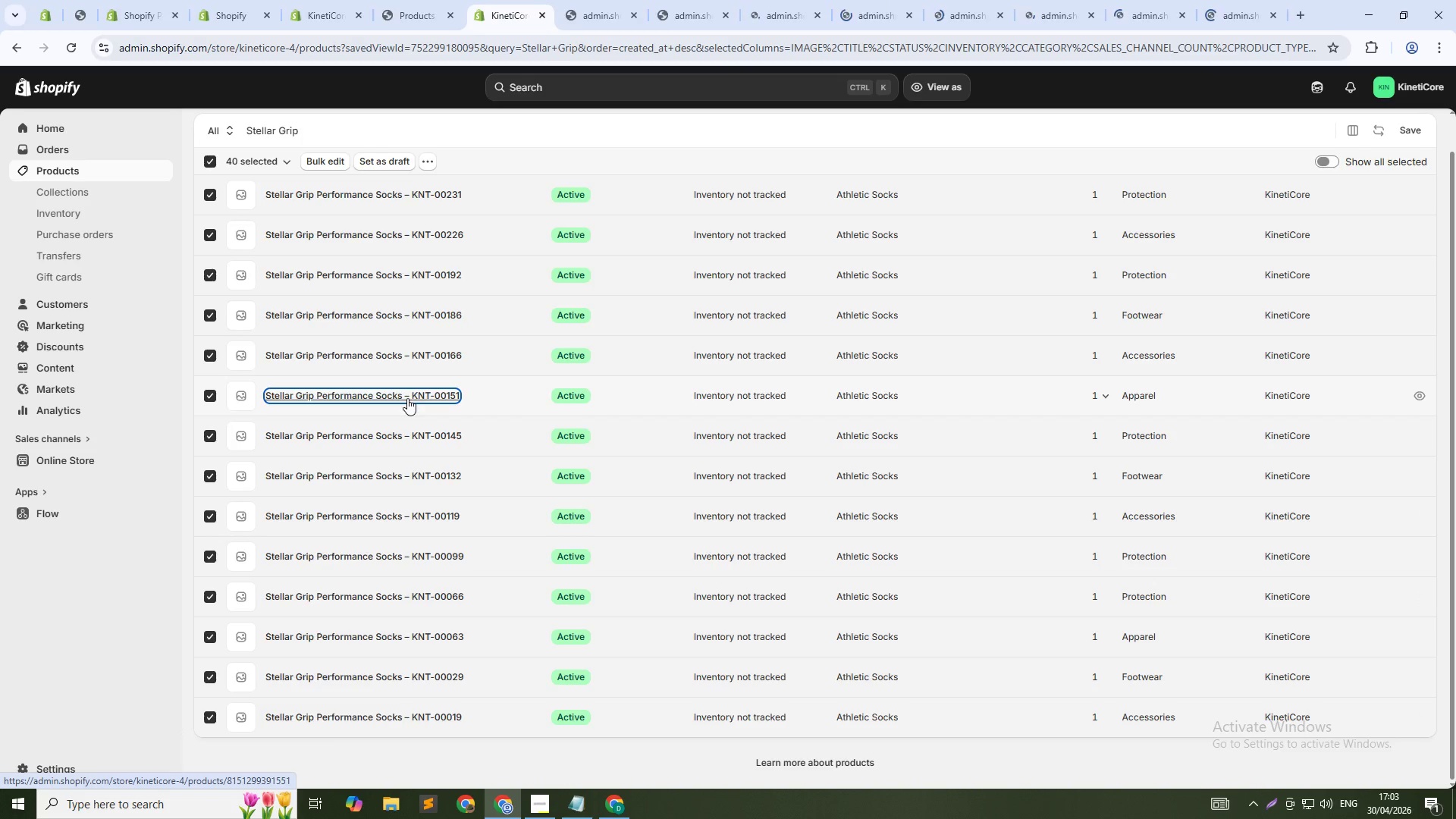 
left_click([410, 351])
 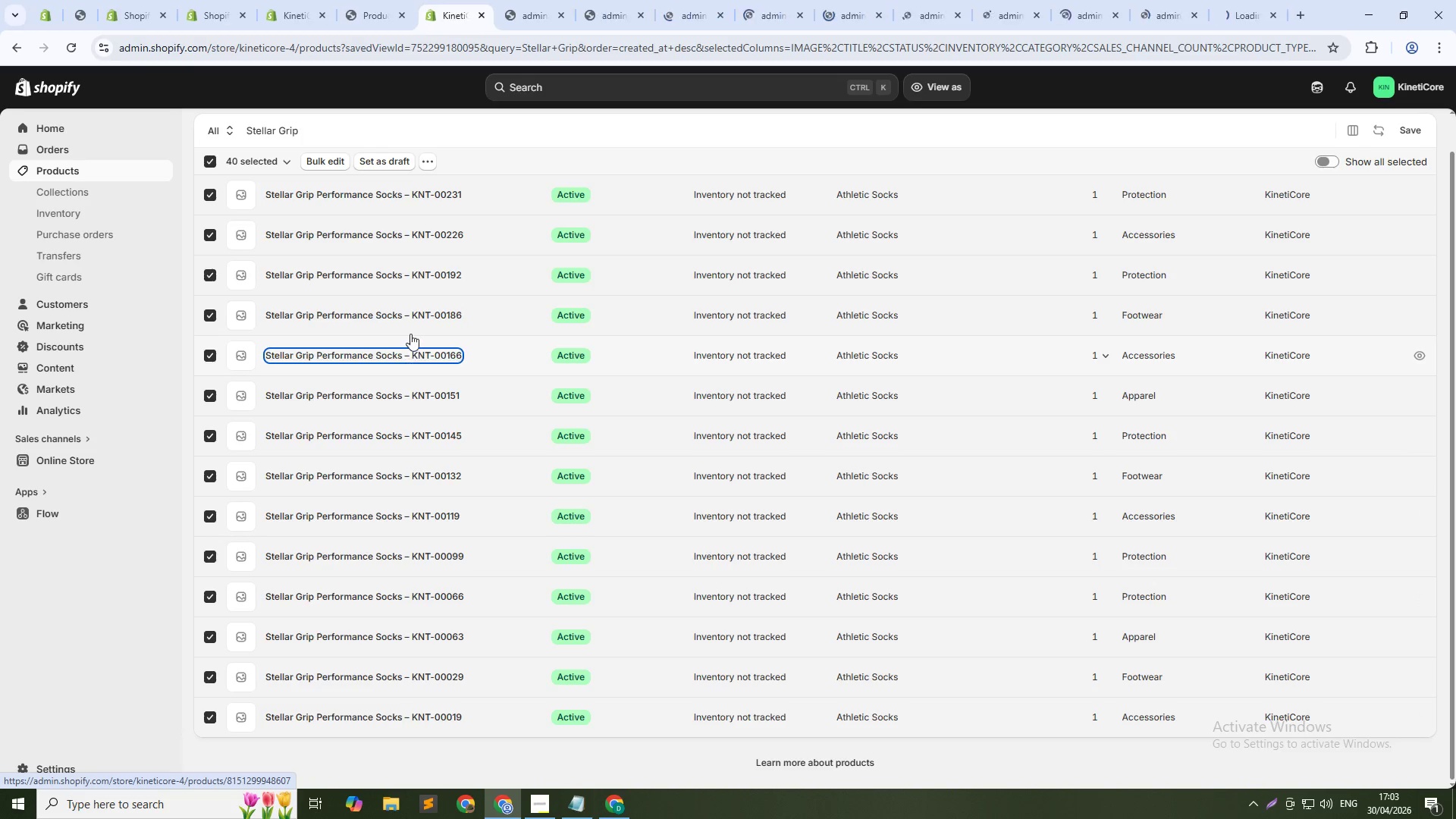 
hold_key(key=ControlLeft, duration=1.52)
left_click([410, 314])
 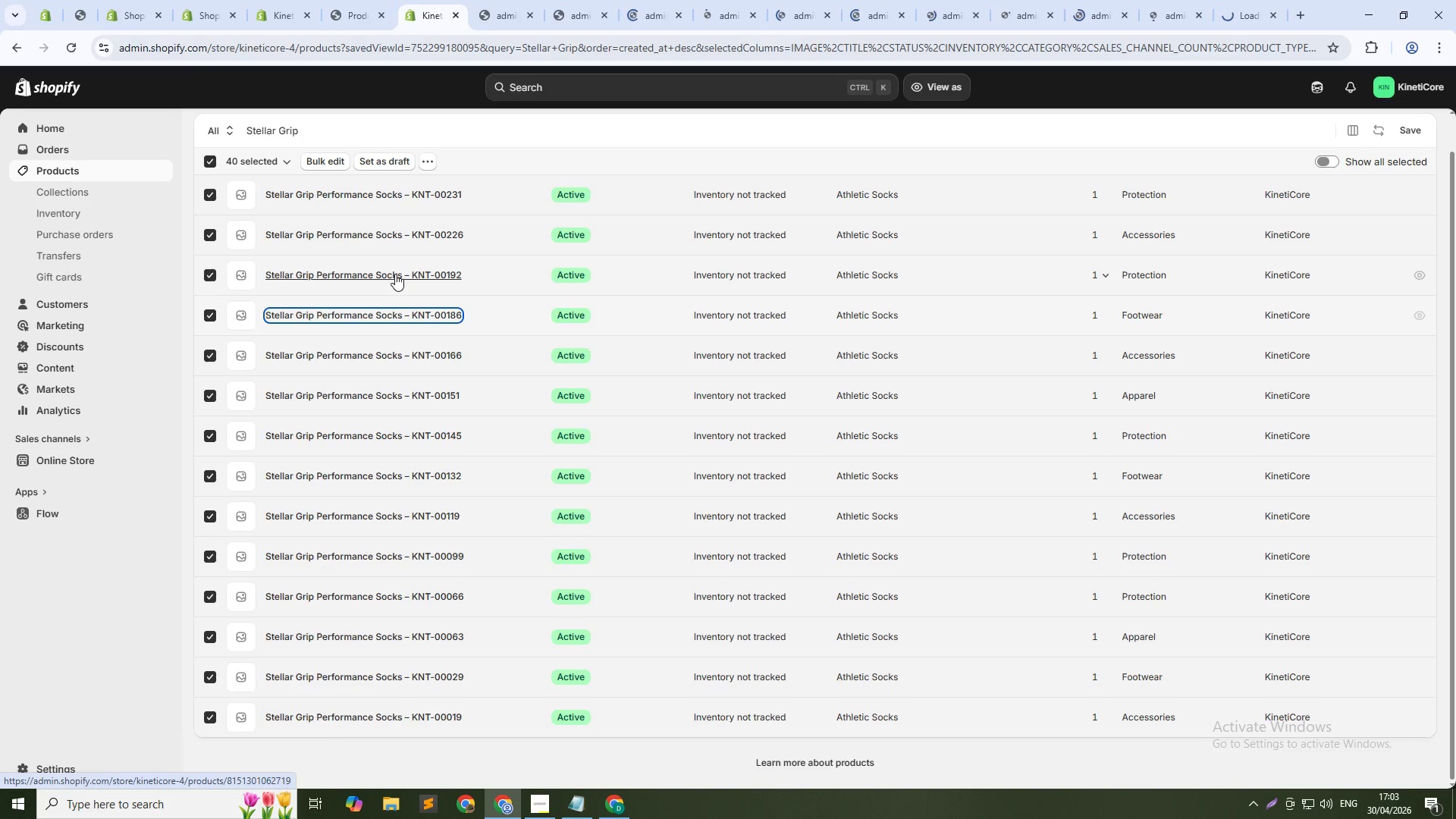 
left_click([395, 274])
 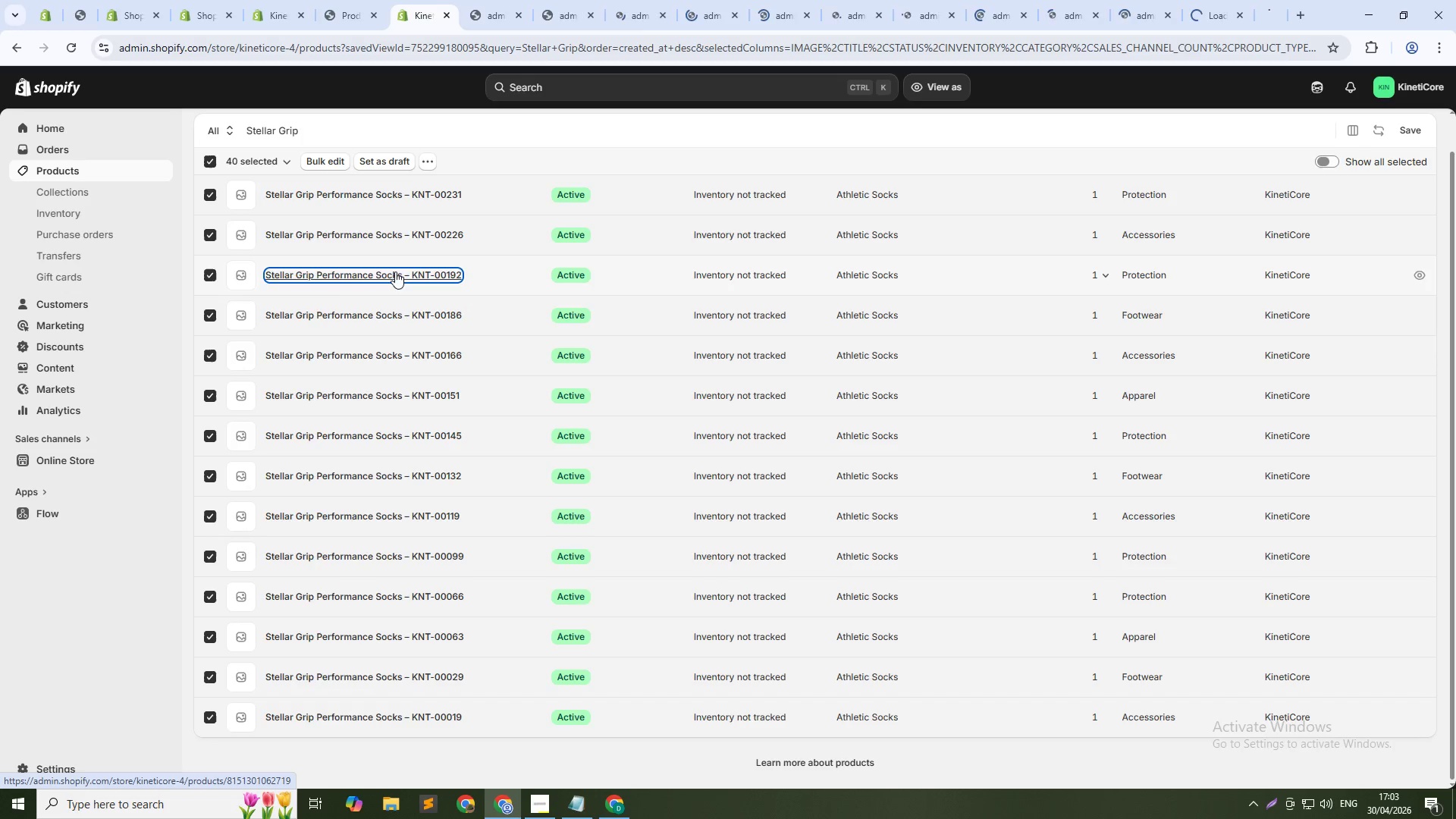 
hold_key(key=ControlLeft, duration=1.51)
left_click([397, 238])
 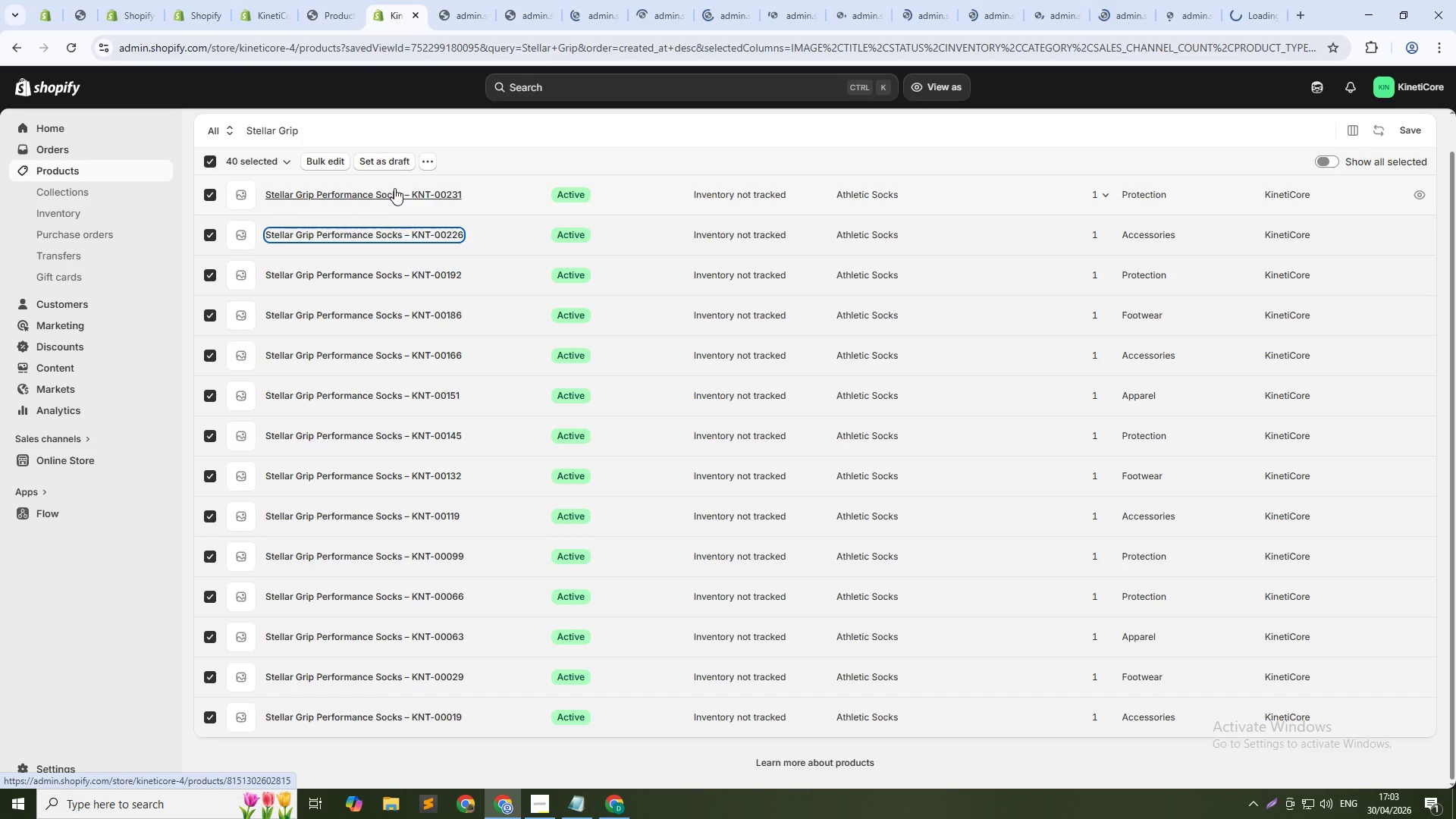 
left_click([394, 186])
 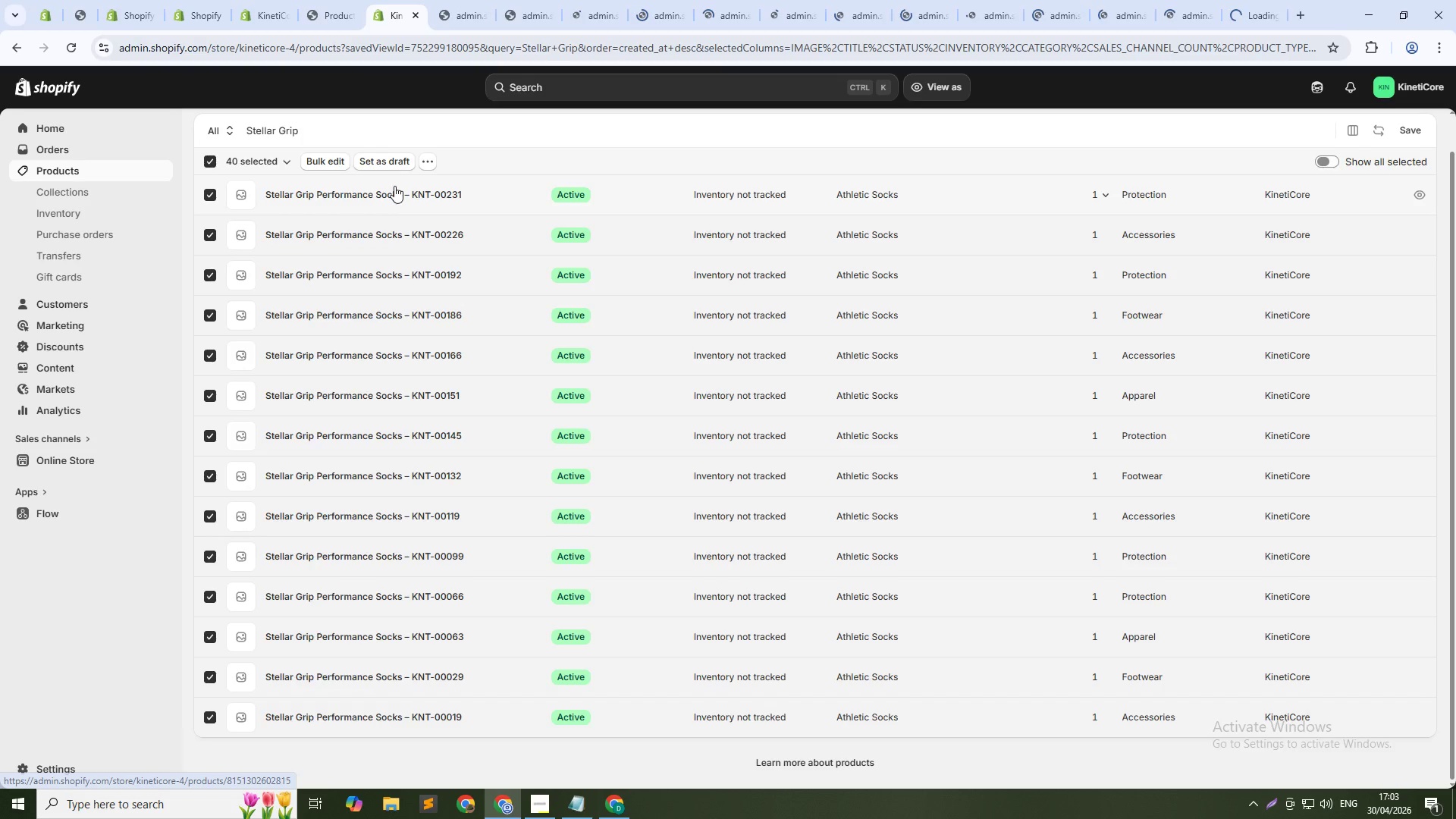 
hold_key(key=ControlLeft, duration=1.52)
 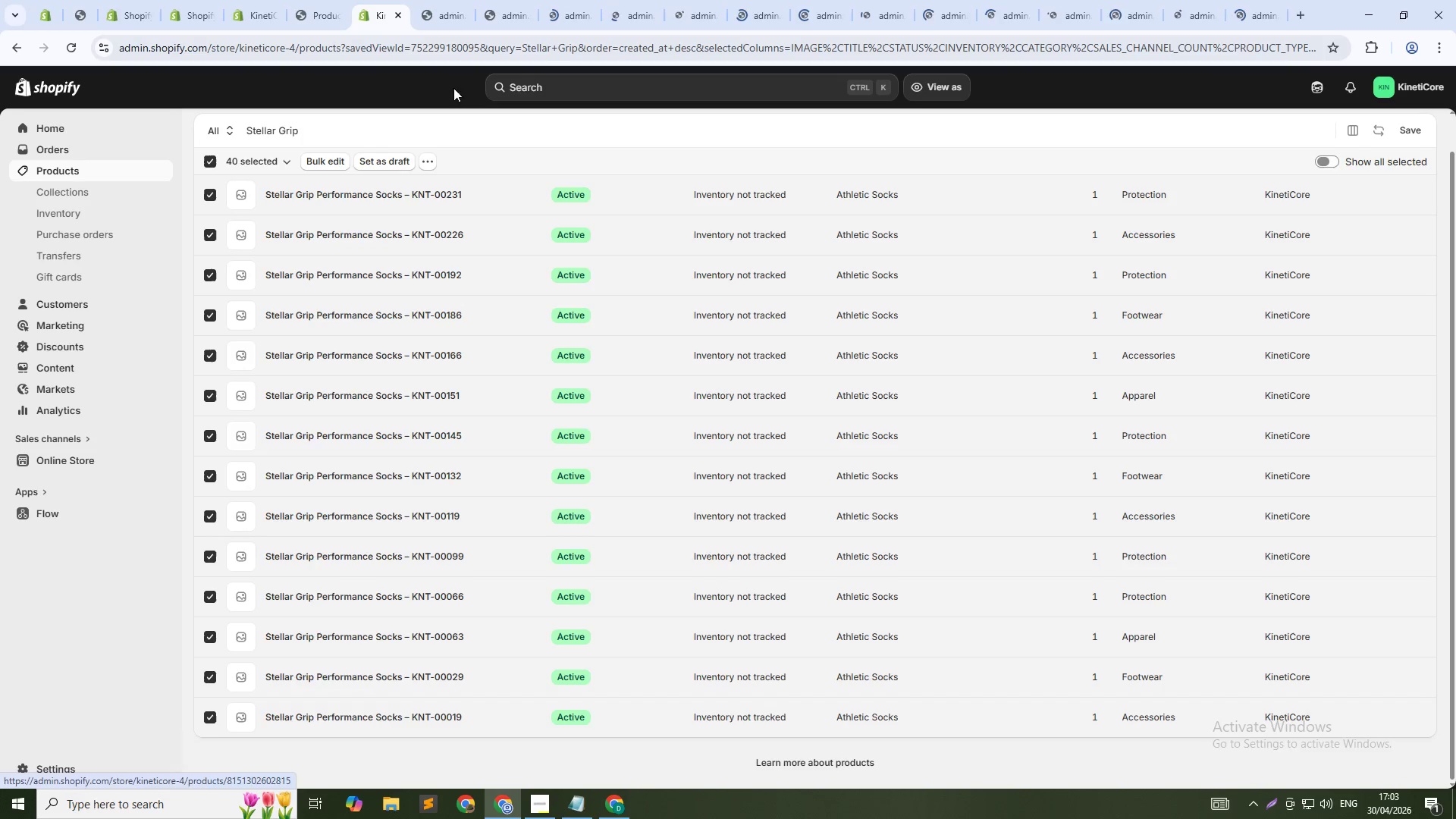 
key(Control+ControlLeft)
 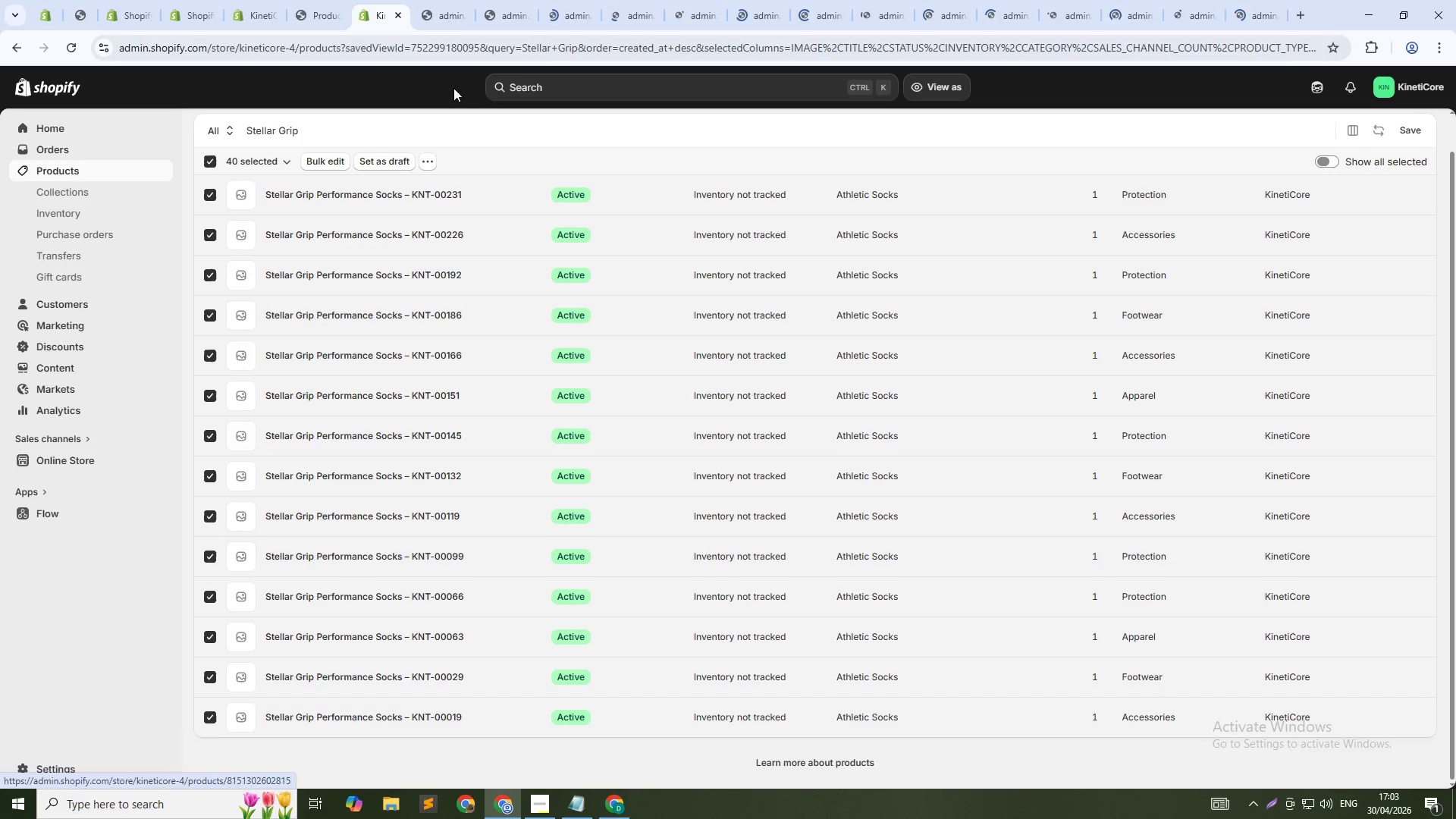 
key(Control+ControlLeft)
 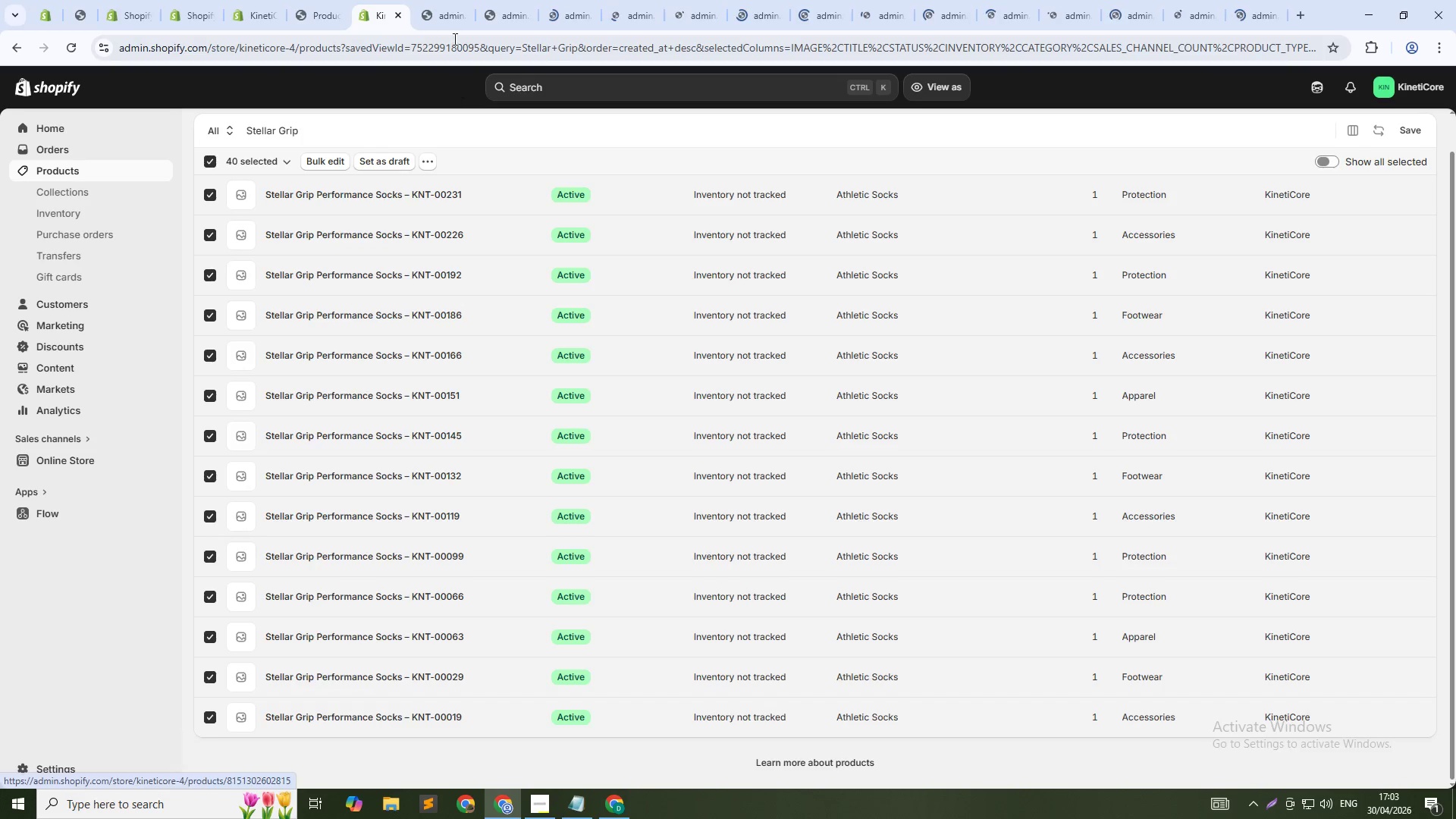 
wait(6.94)
 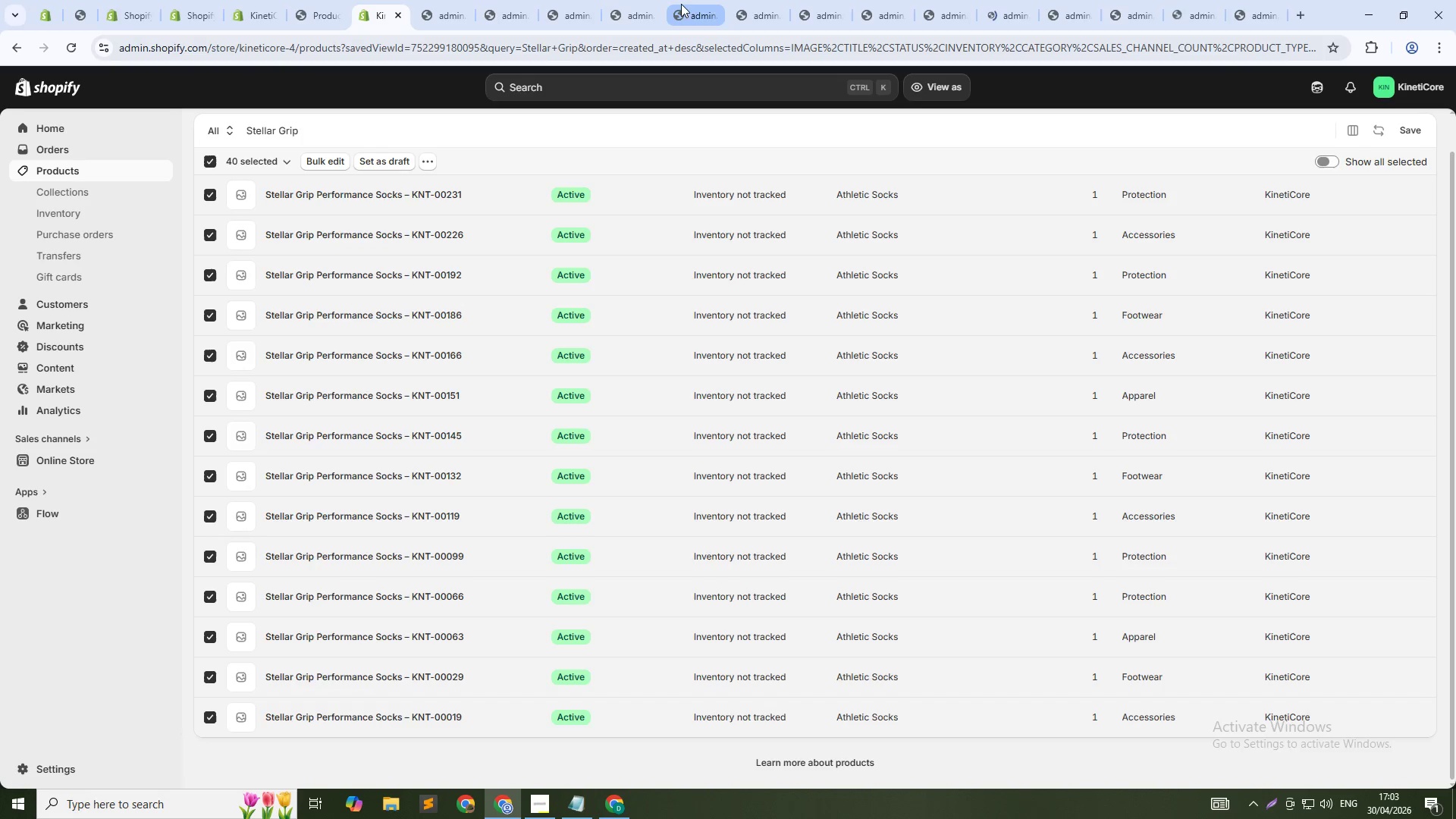 
left_click([1263, 14])
 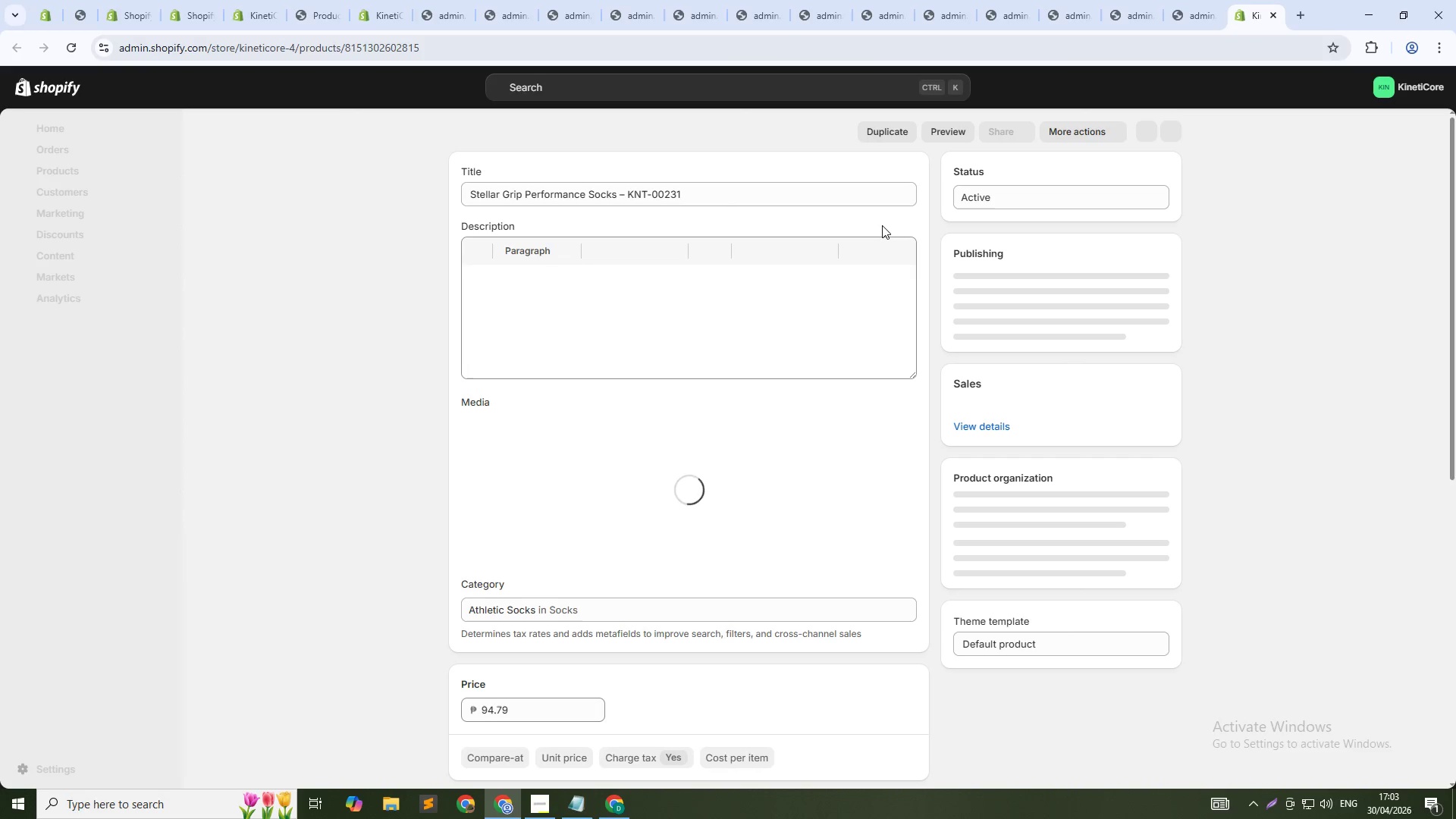 
wait(6.48)
 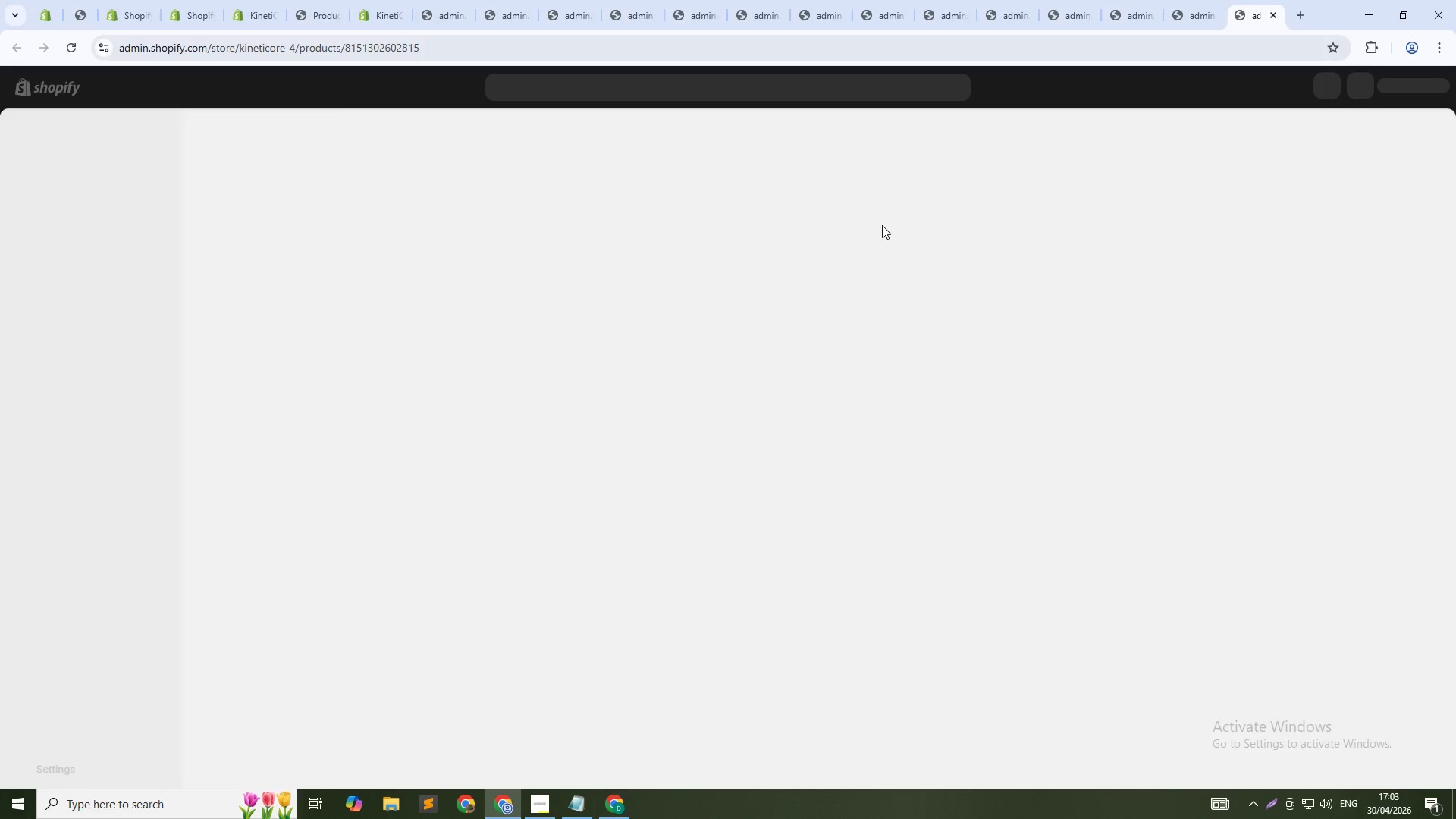 
left_click([372, 0])
 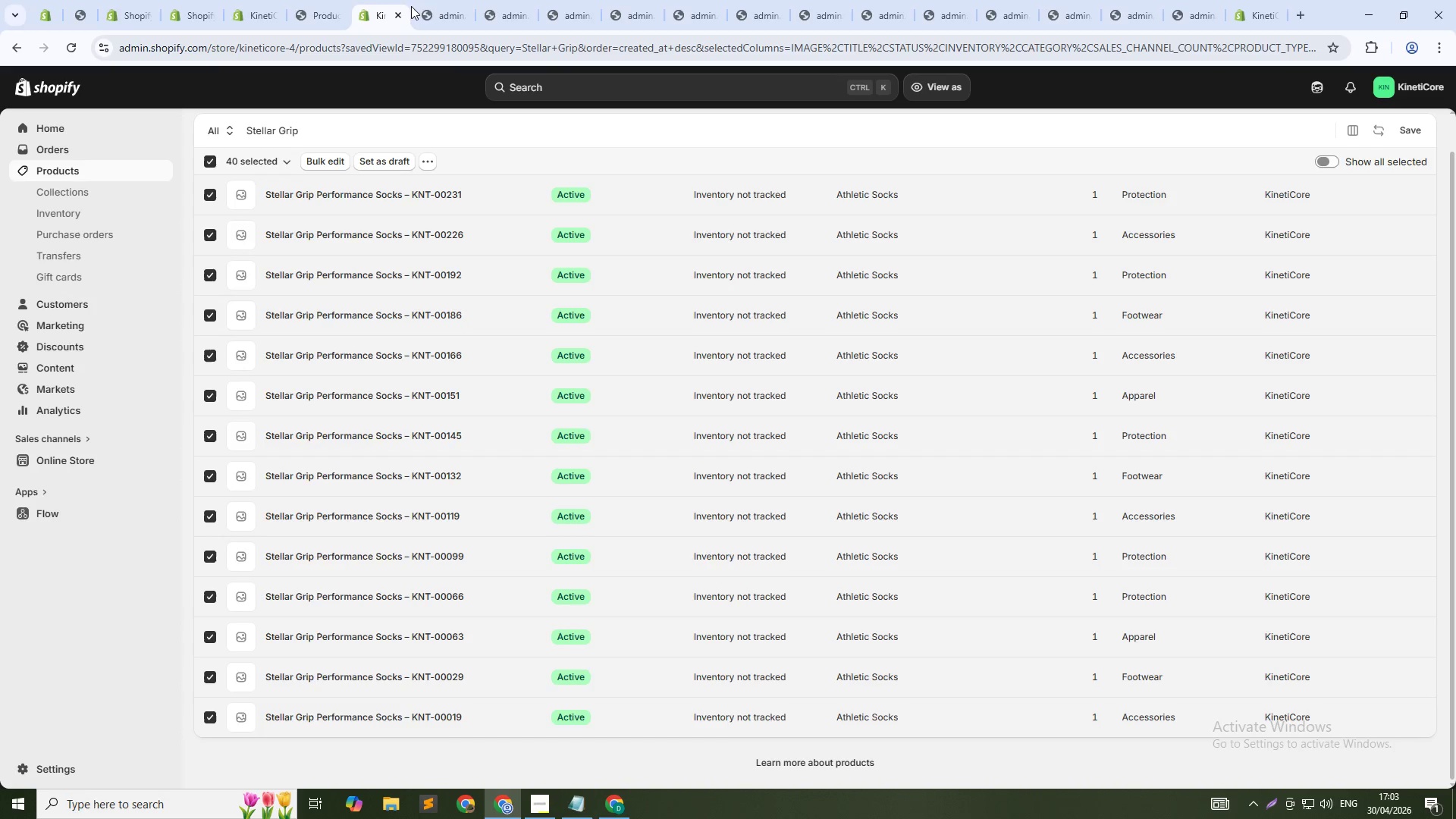 
left_click([425, 6])
 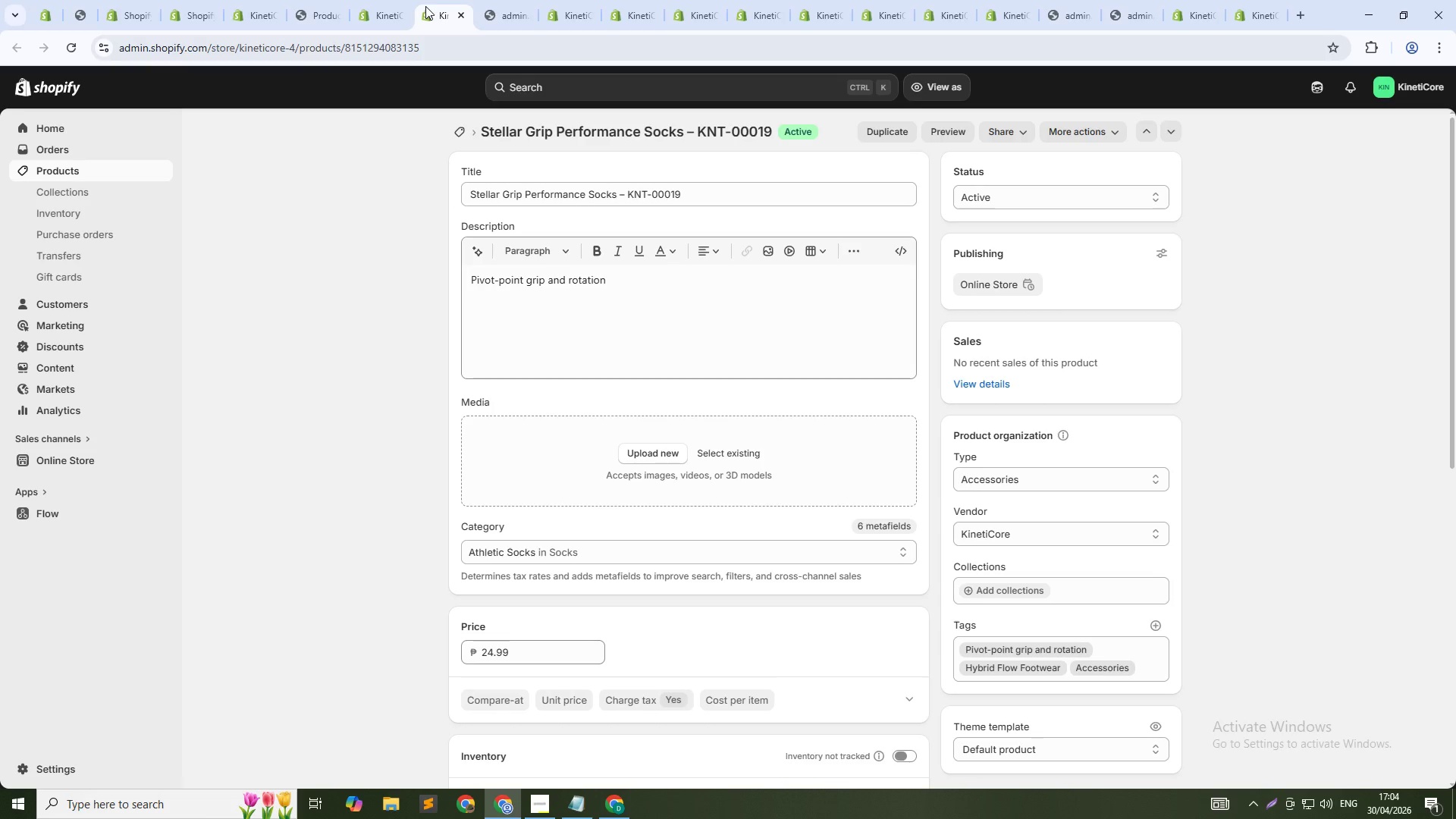 
wait(46.23)
 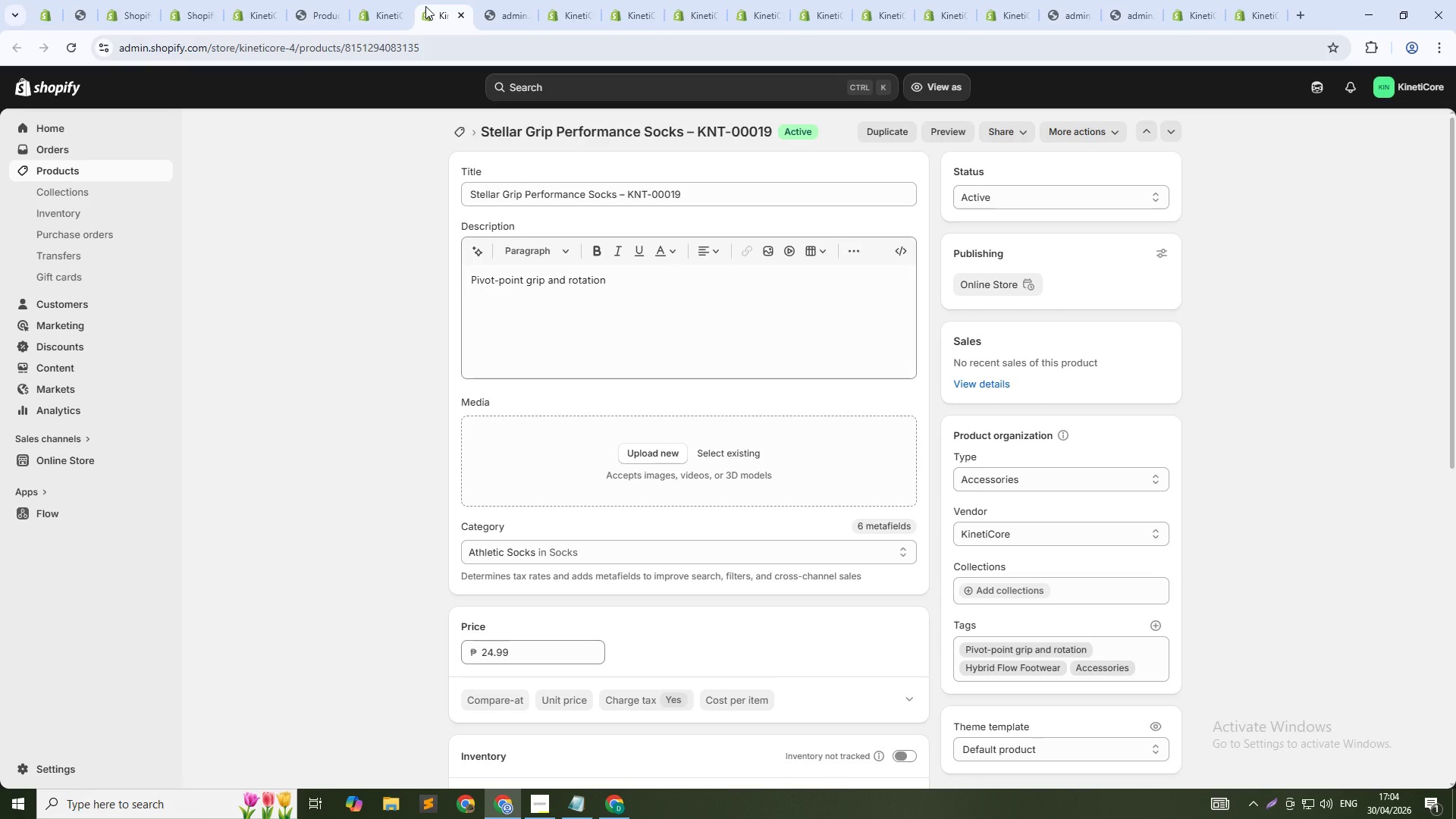 
left_click([639, 281])
 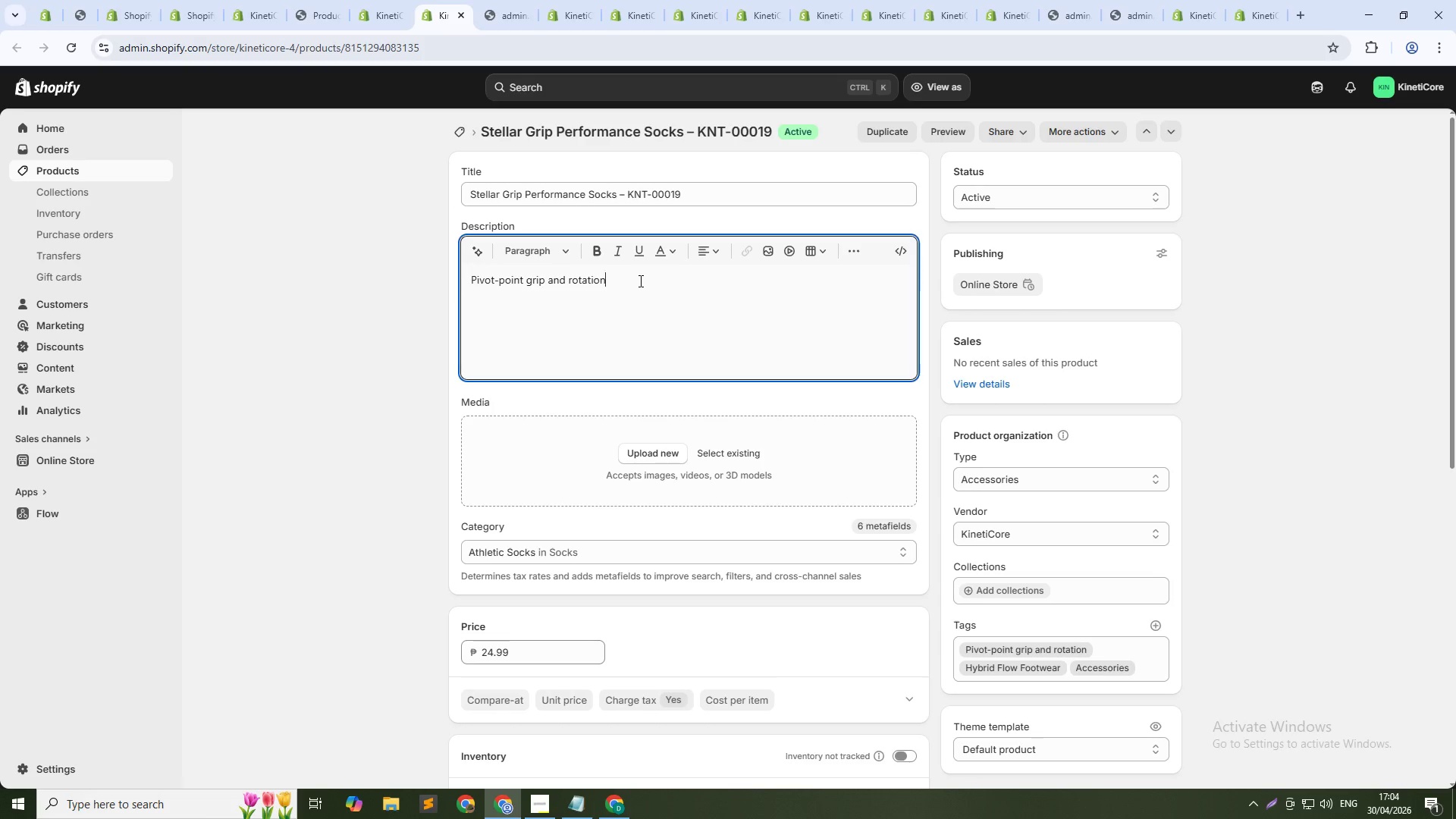 
key(Control+A)
 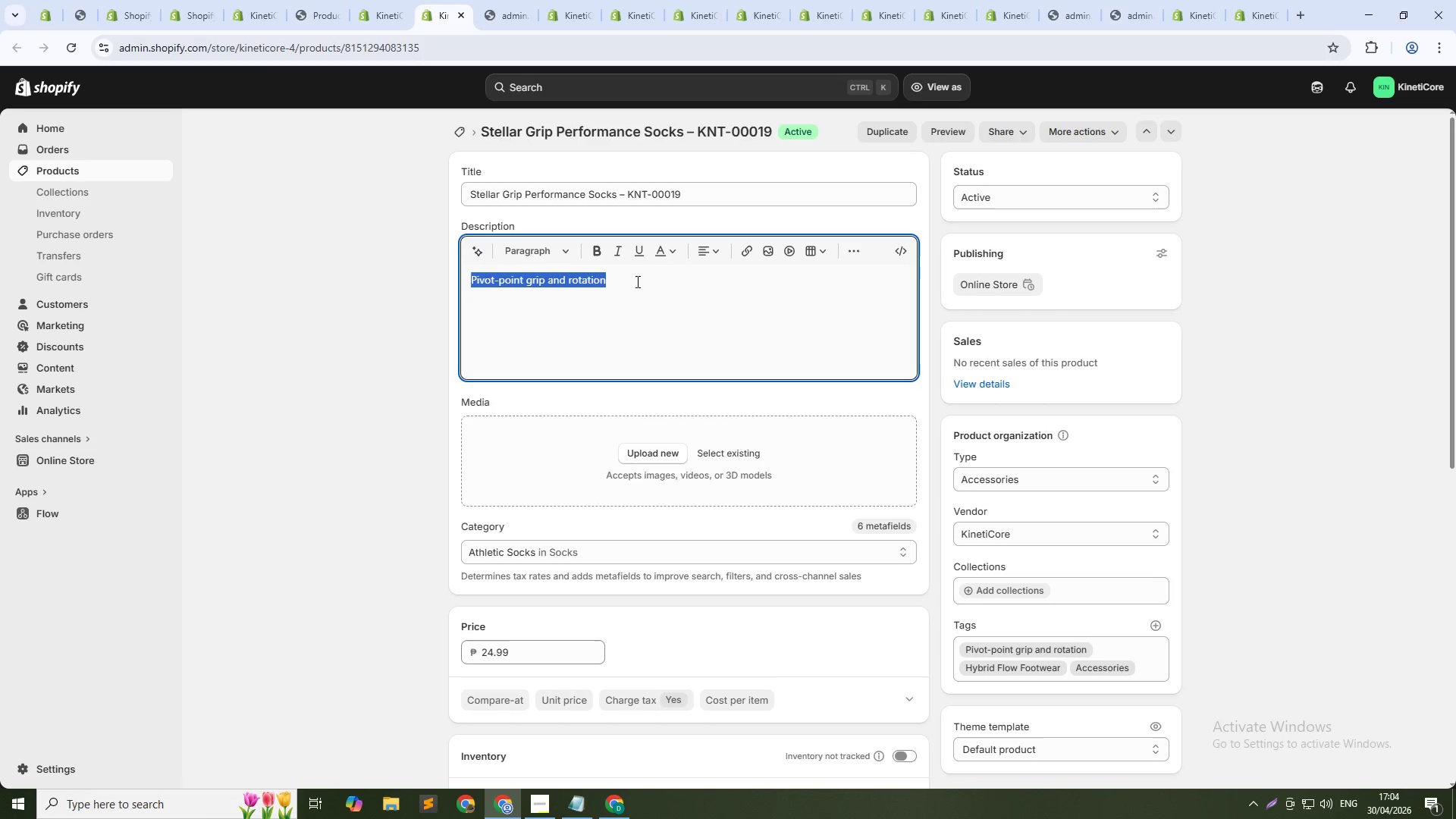 
type(Stellar Grip Performance Socks give o)
key(Backspace)
type(you traction without shoes. The pivot-point grip pattern on the sole provides smooth rotation on sprung floors and studio mats. Non-slip silicone o)
key(Backspace)
type(dots keep you stable during explosive jumps and landings. COmpression arch support reduces foot fatigue during long training sessions. Breathable mesh top keeps feel cool. Built for tricking athletes who prefer barefoot training.)
 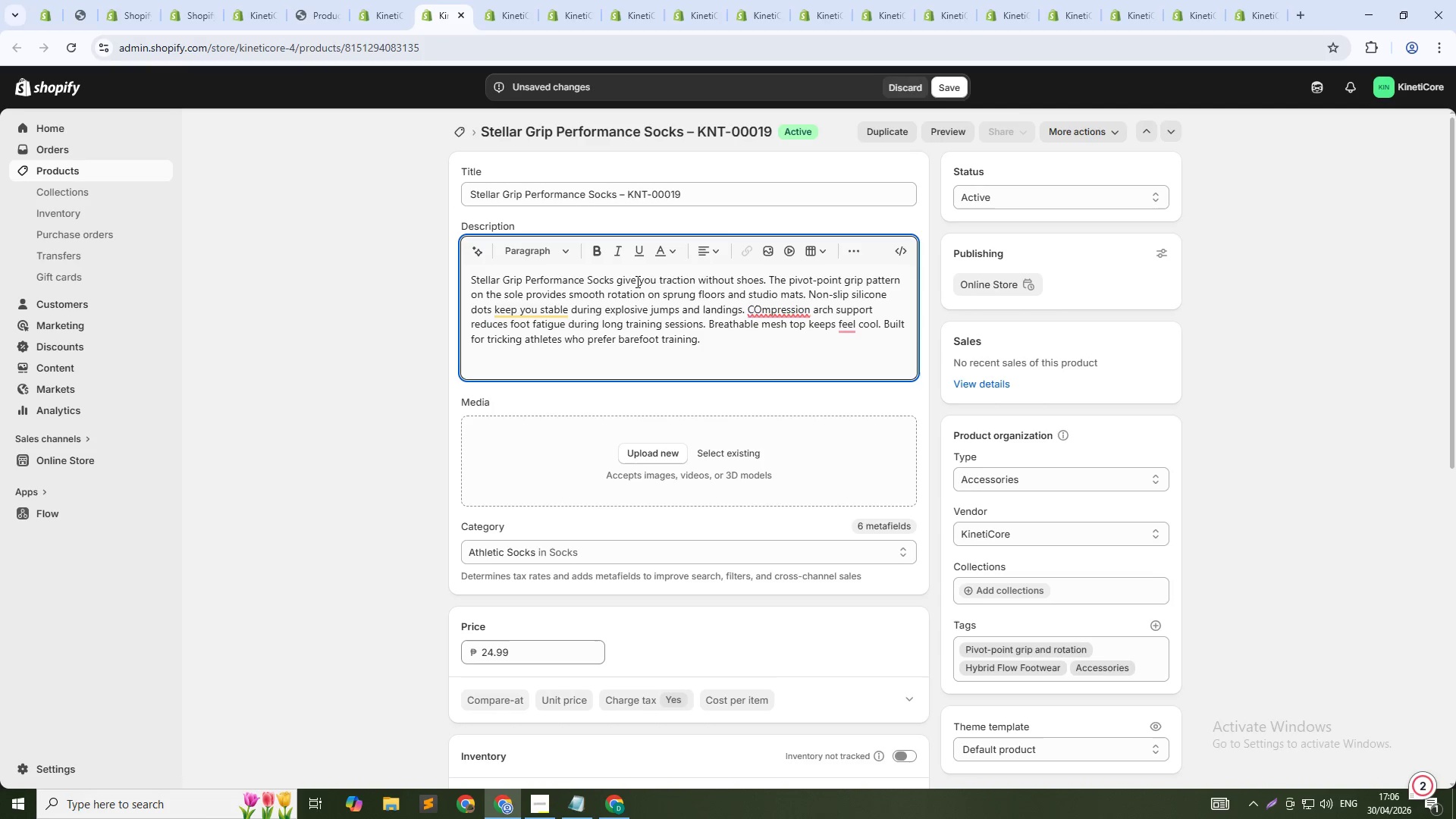 
left_click([762, 314])
 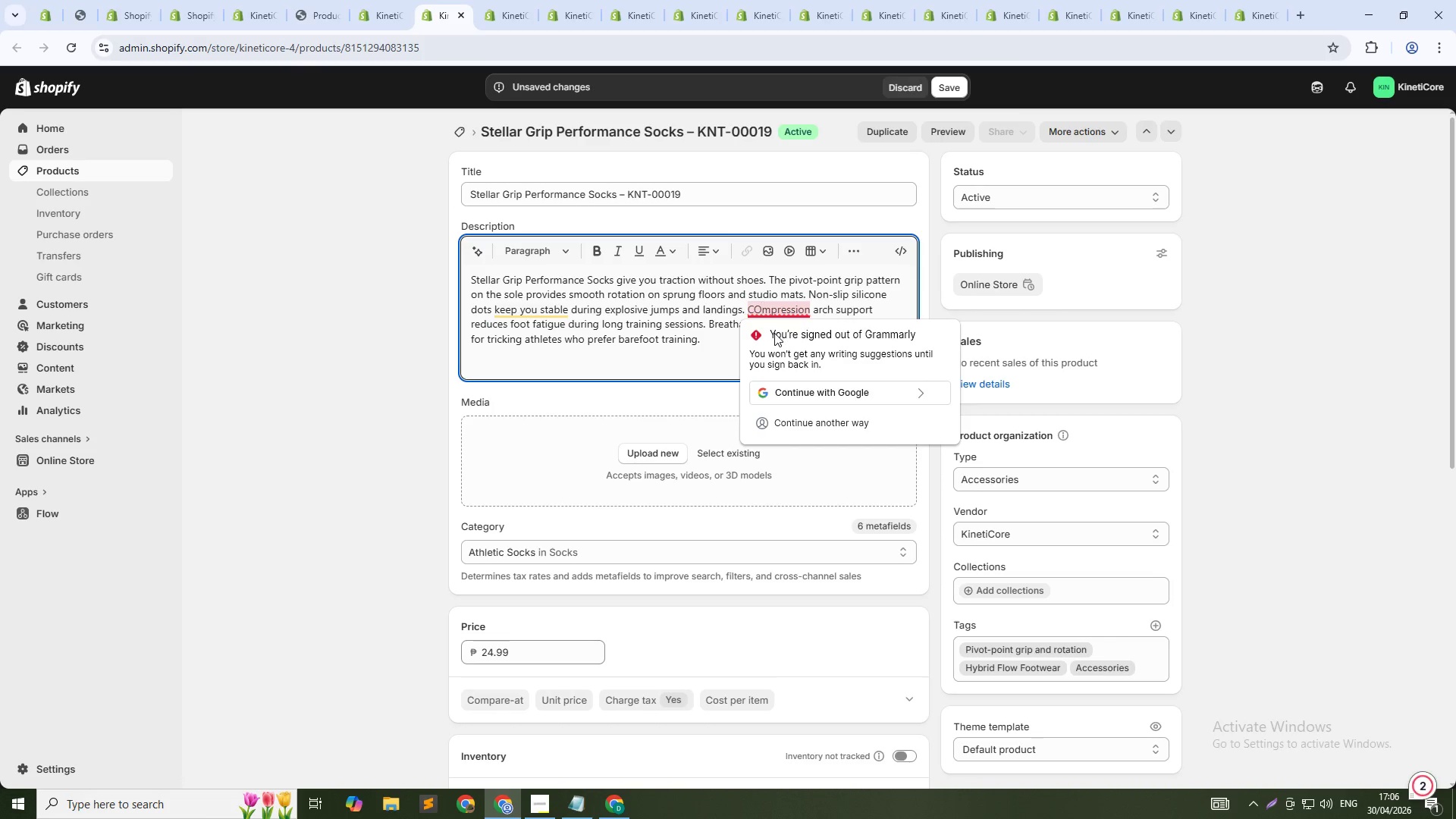 
key(Backspace)
 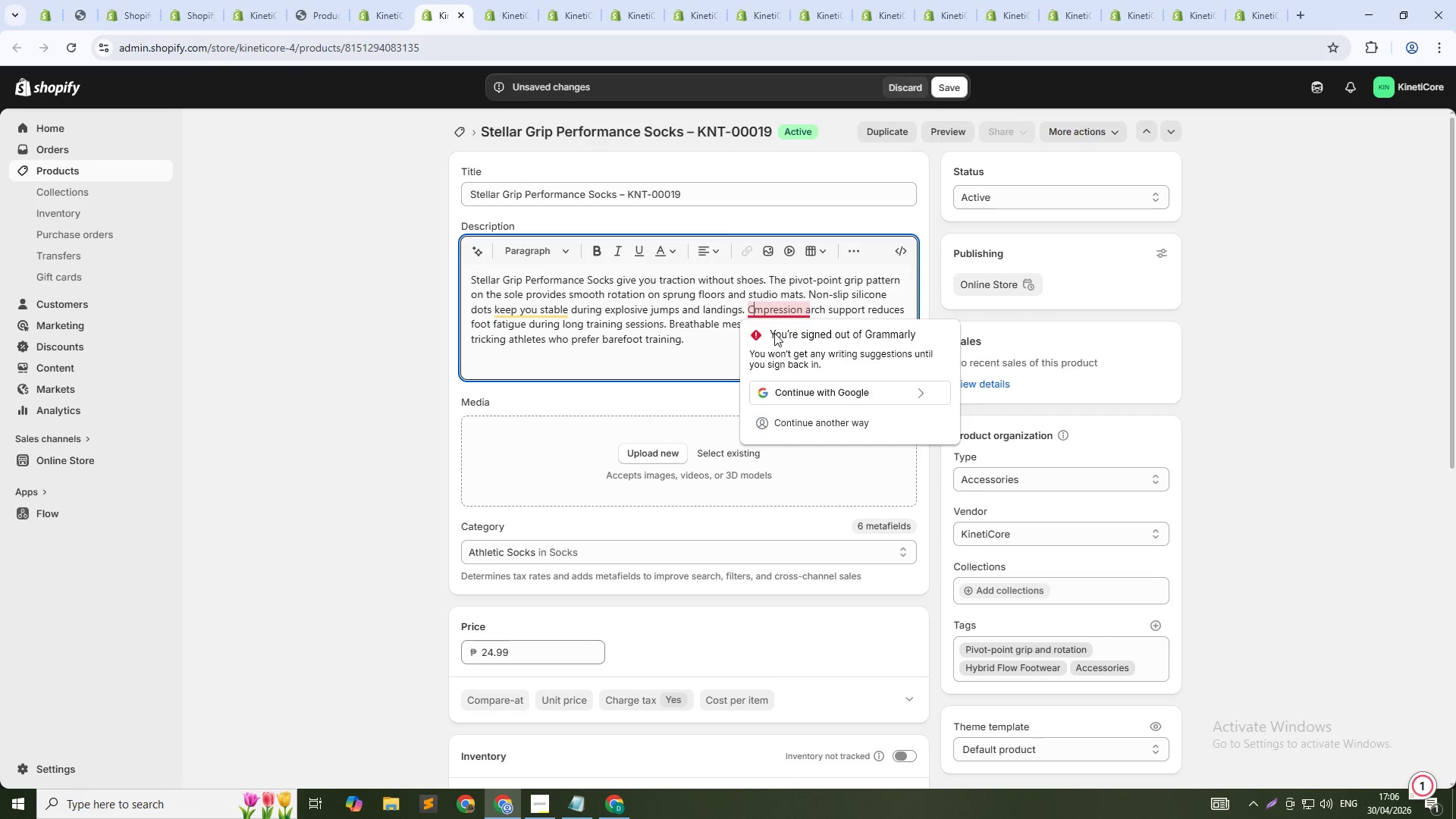 
key(O)
 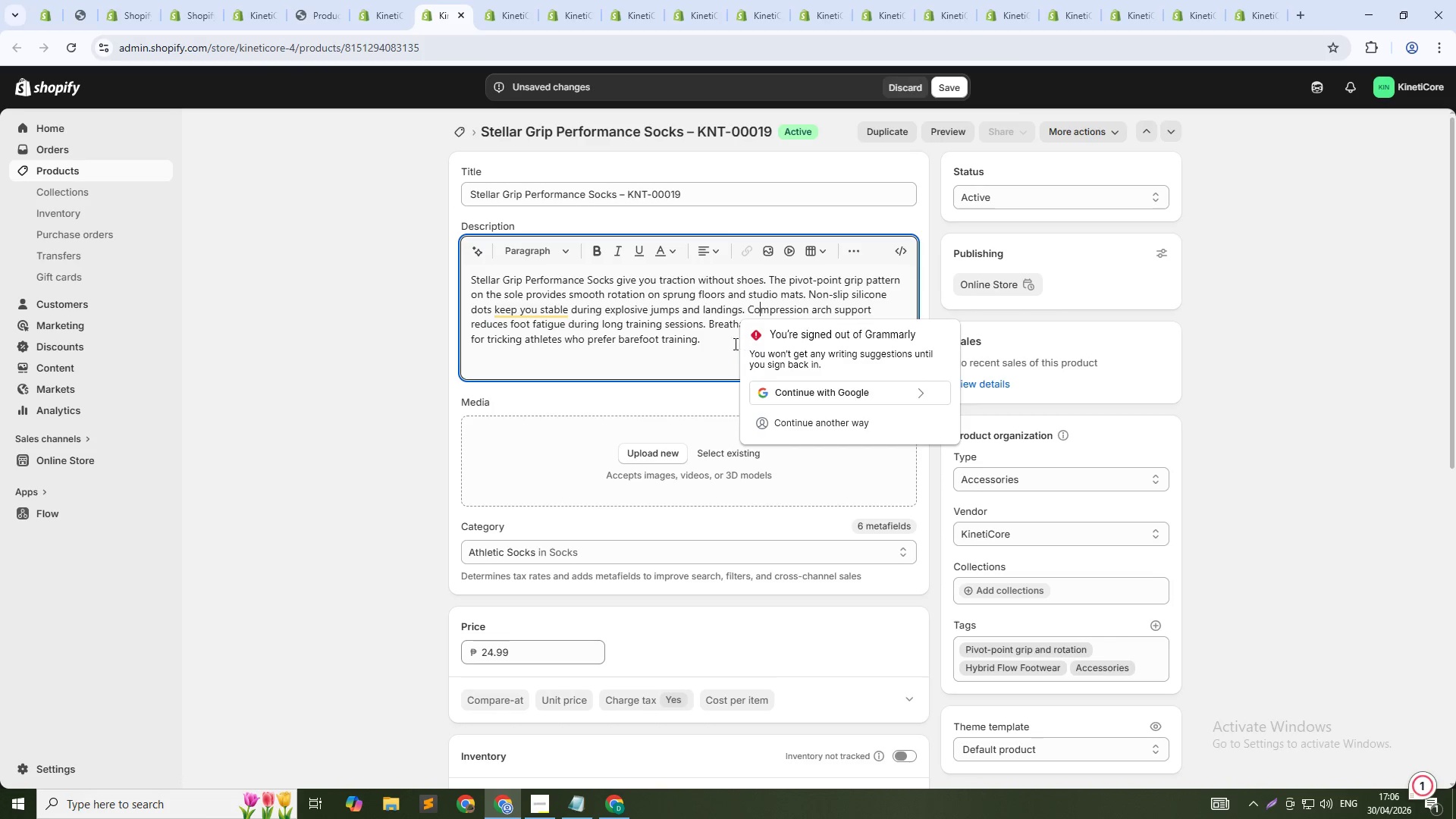 
left_click([728, 344])
 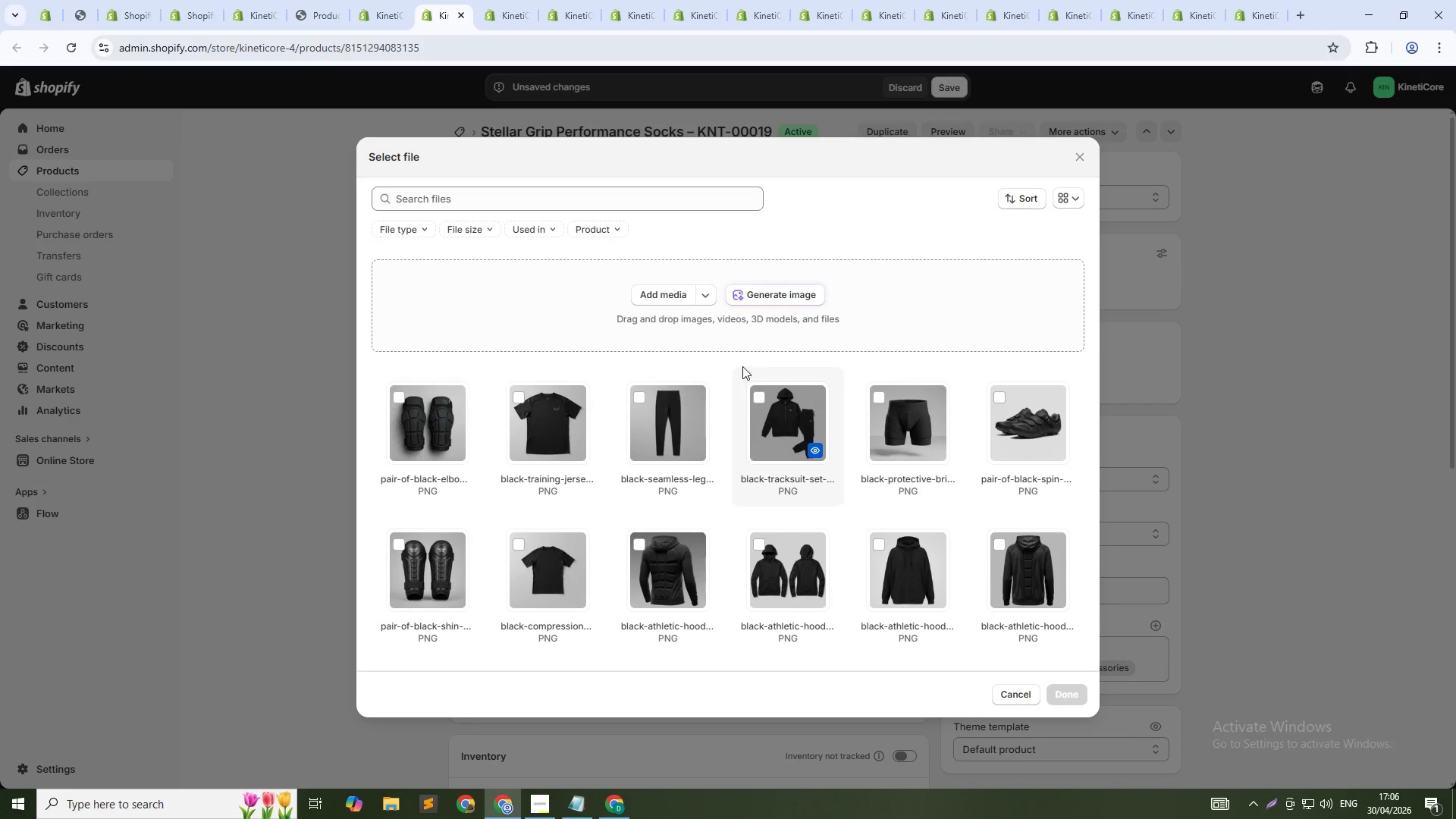 
left_click([750, 298])
 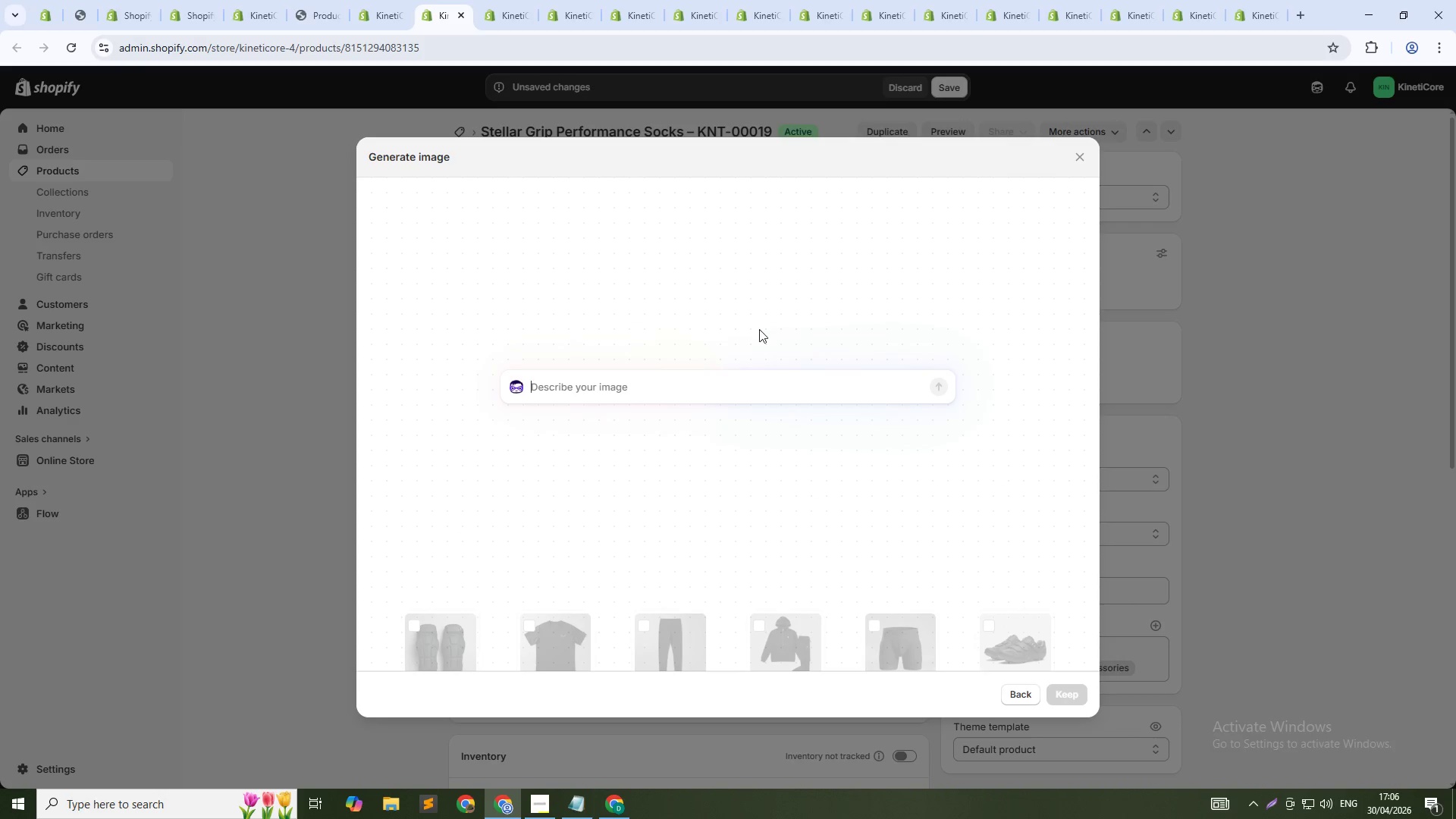 
left_click([761, 378])
 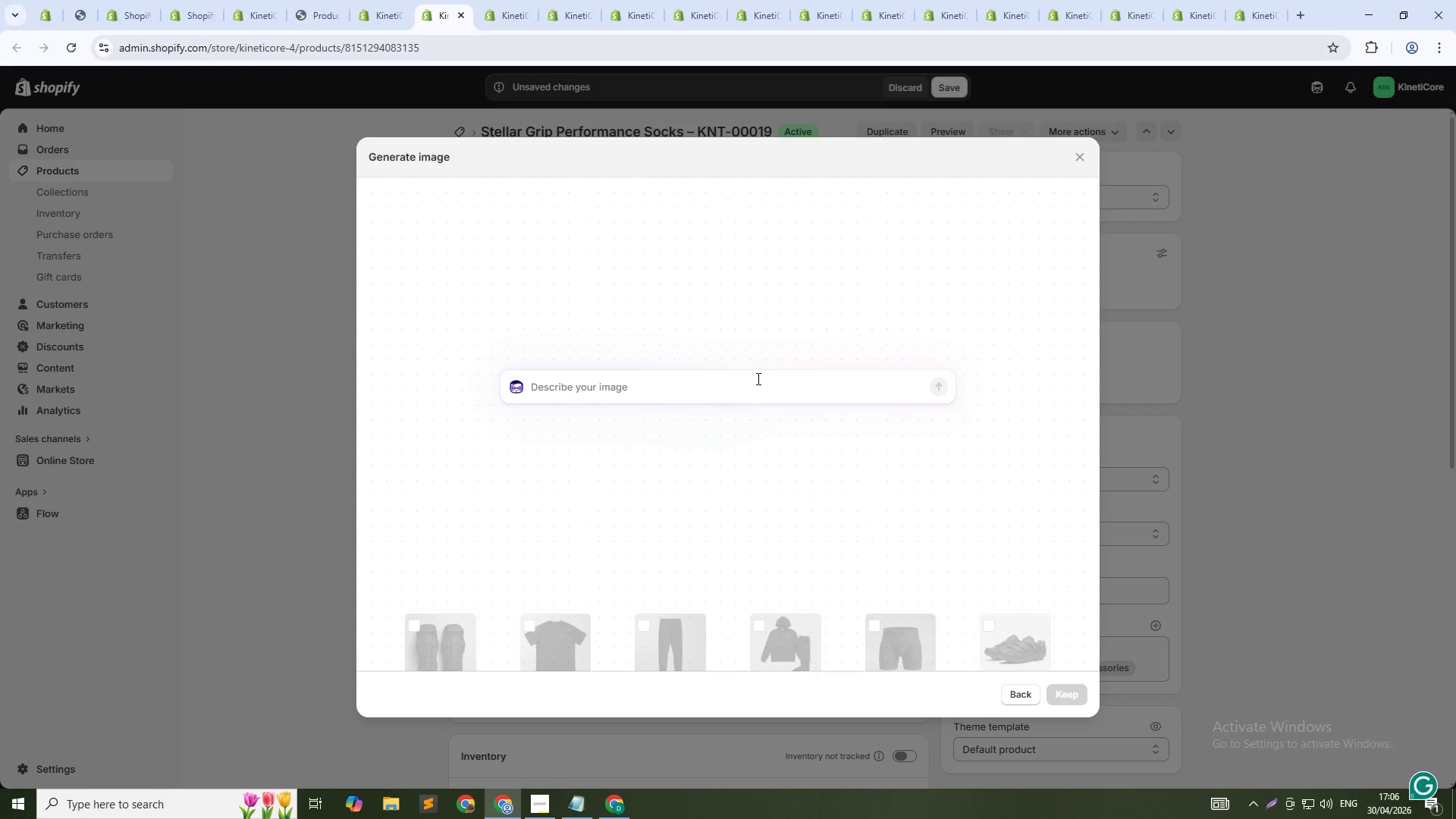 
type(Pair of black grip socks on gray background, sole showing grip patttern, clean studio lighting, 1:! square)
 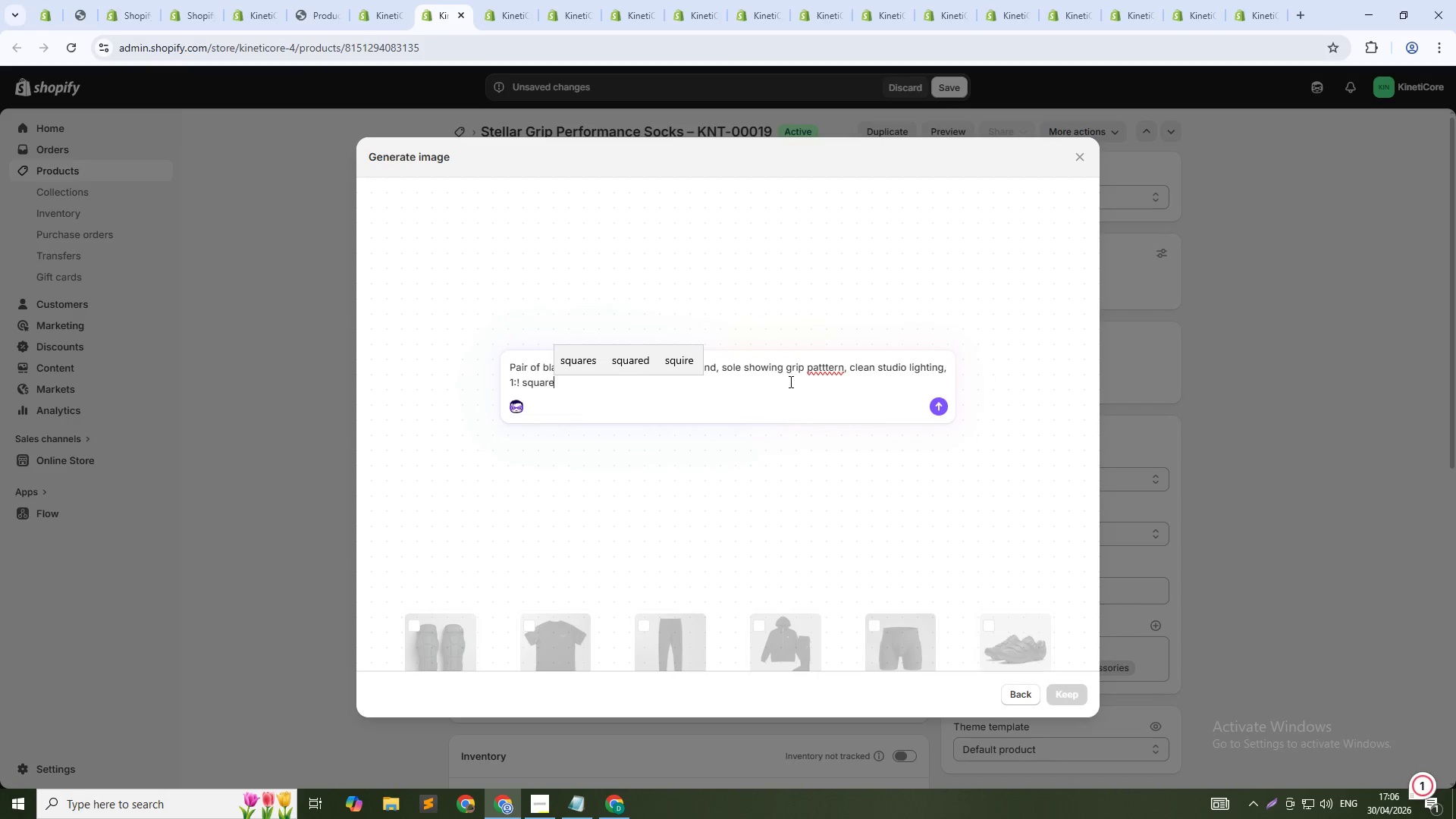 
left_click([821, 365])
 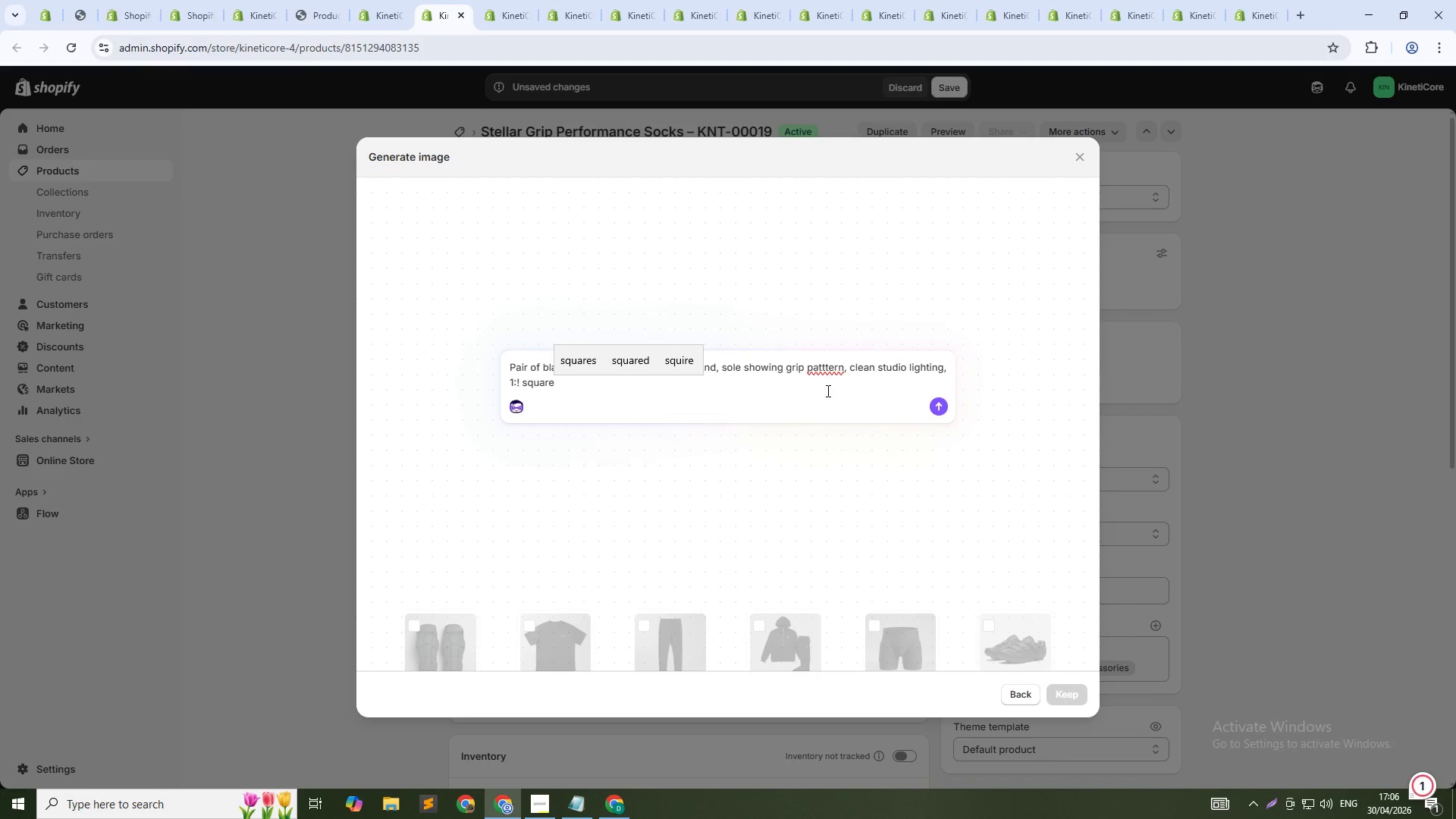 
key(Backspace)
 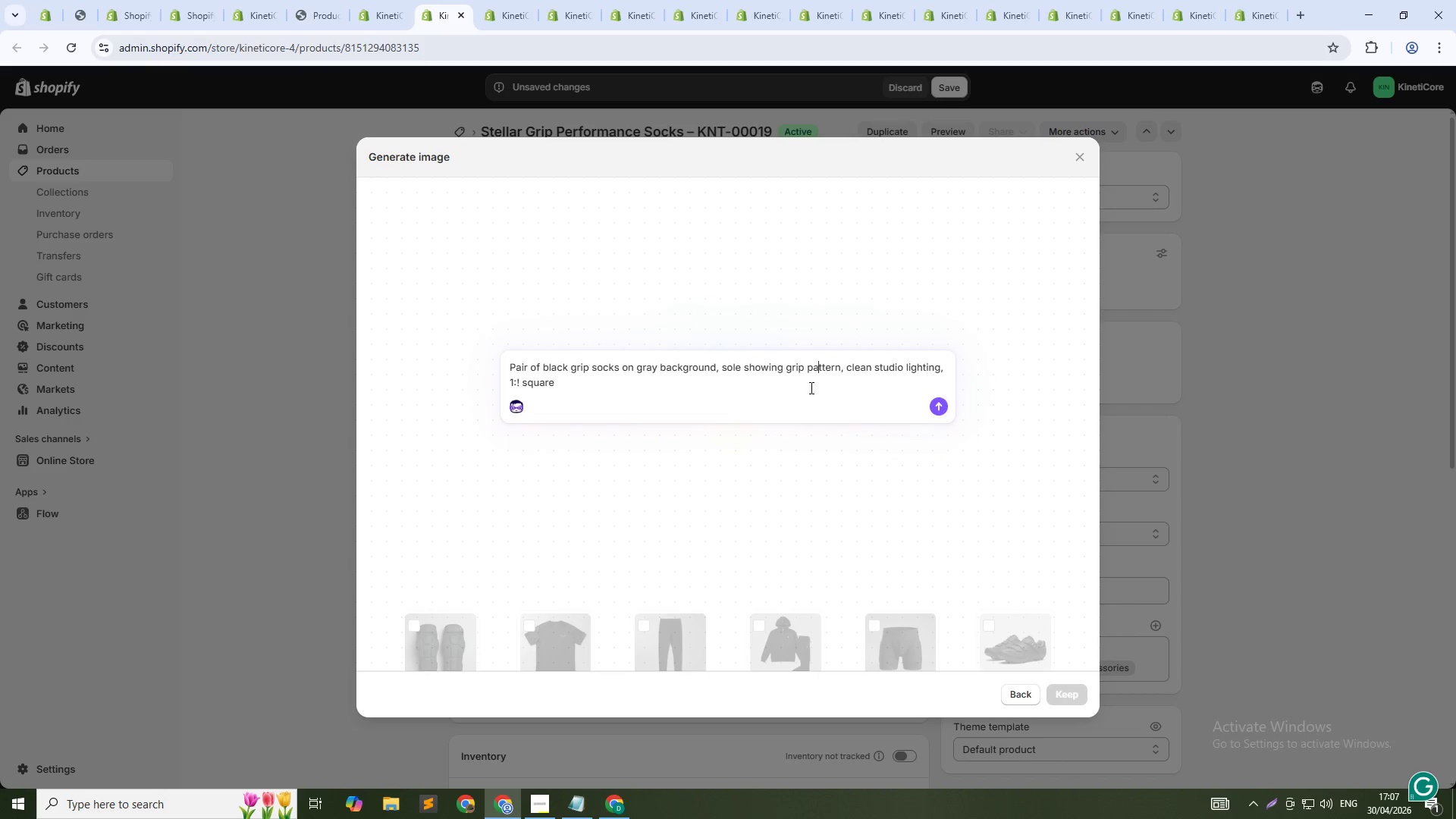 
left_click([799, 388])
 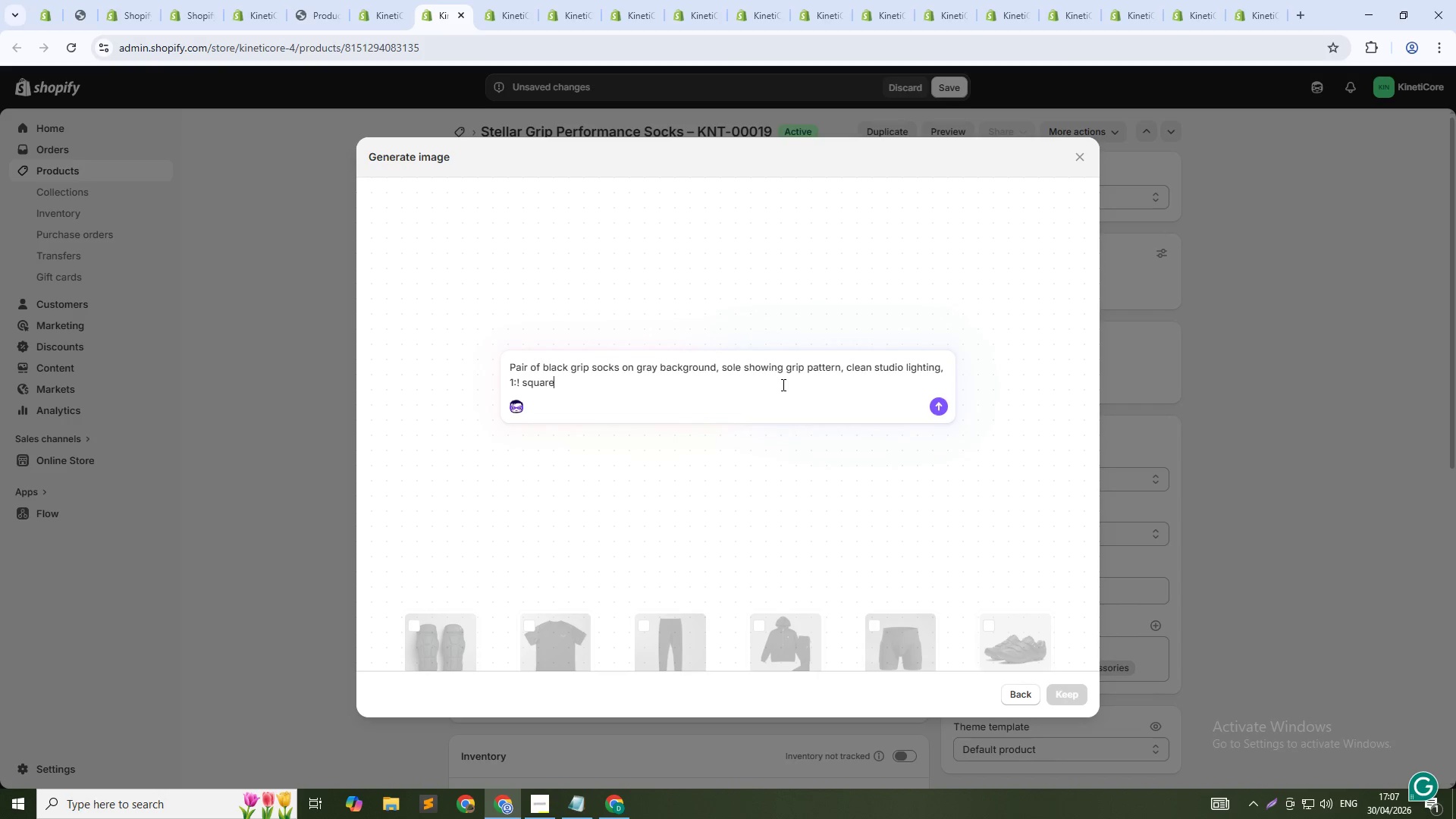 
key(NumpadEnter)
 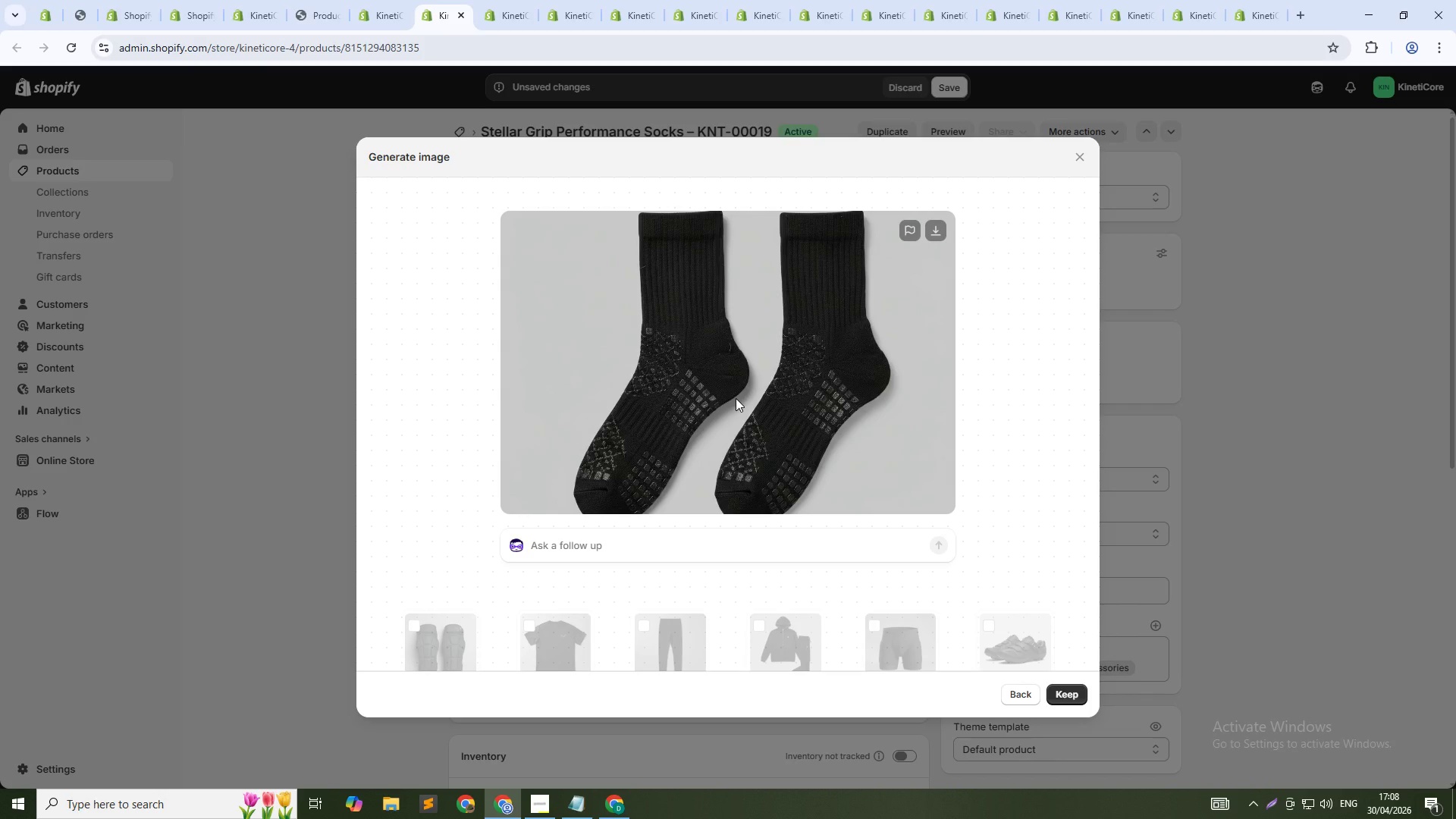 
wait(118.67)
 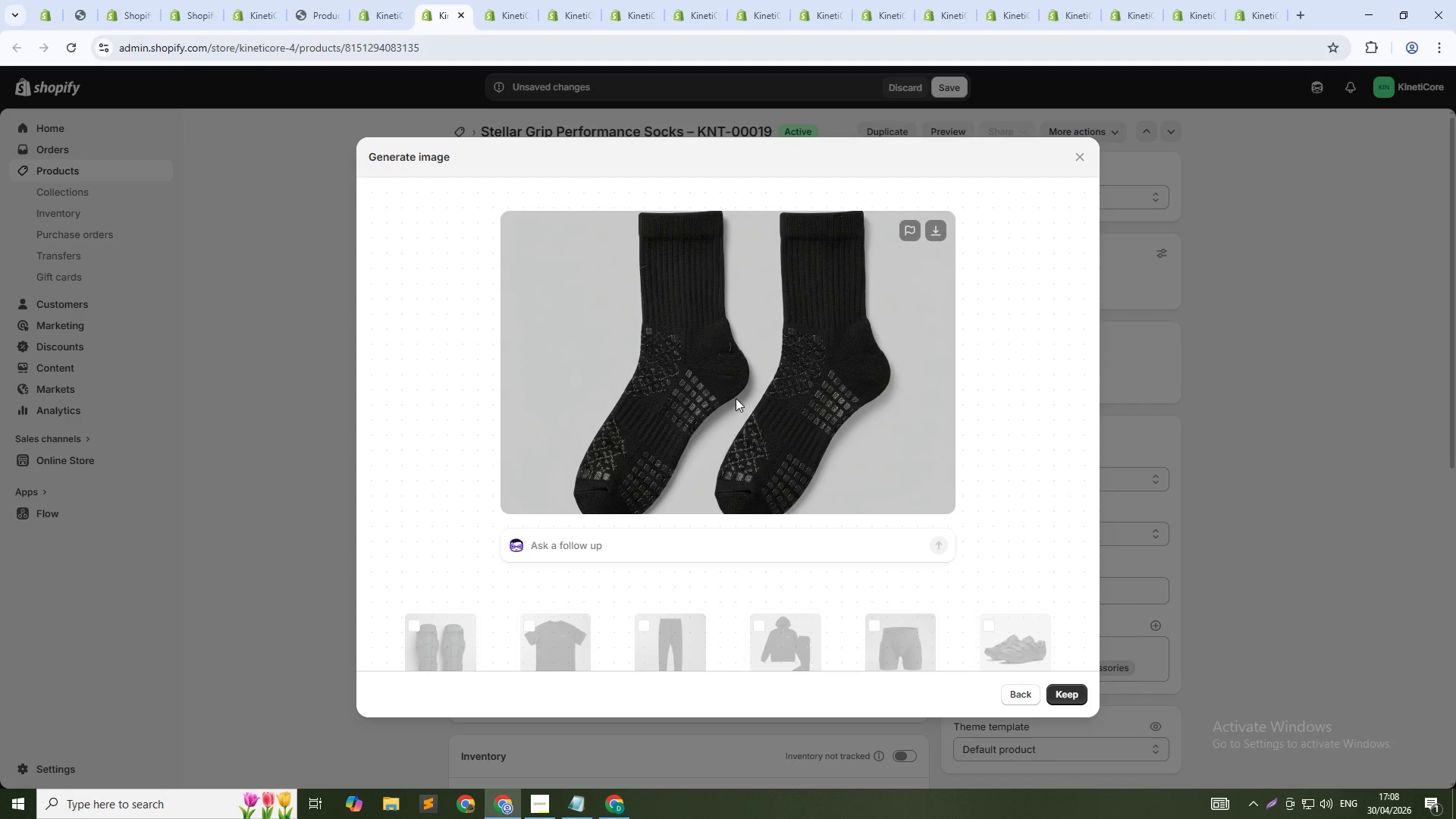 
left_click([1068, 695])
 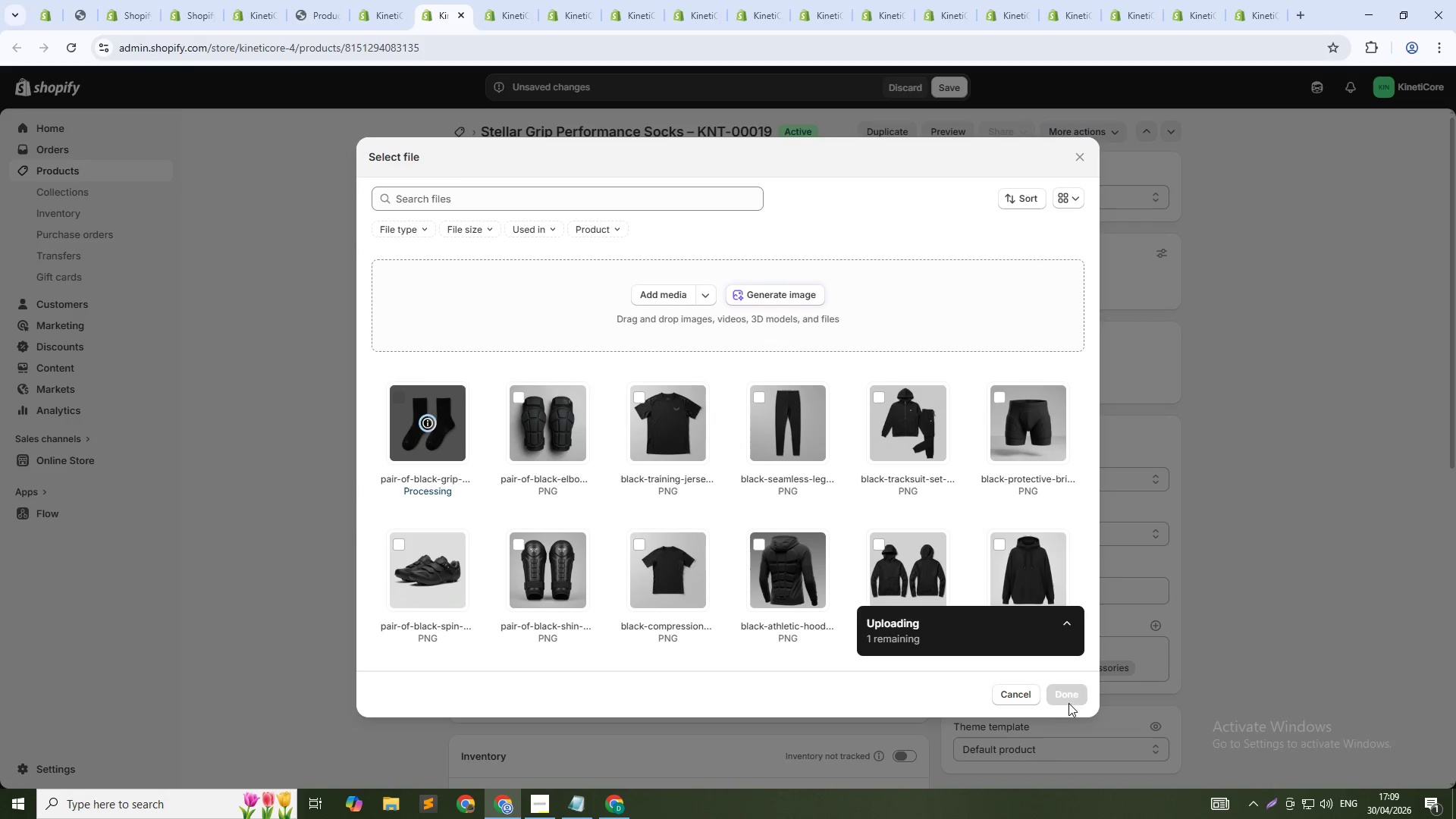 
wait(7.08)
 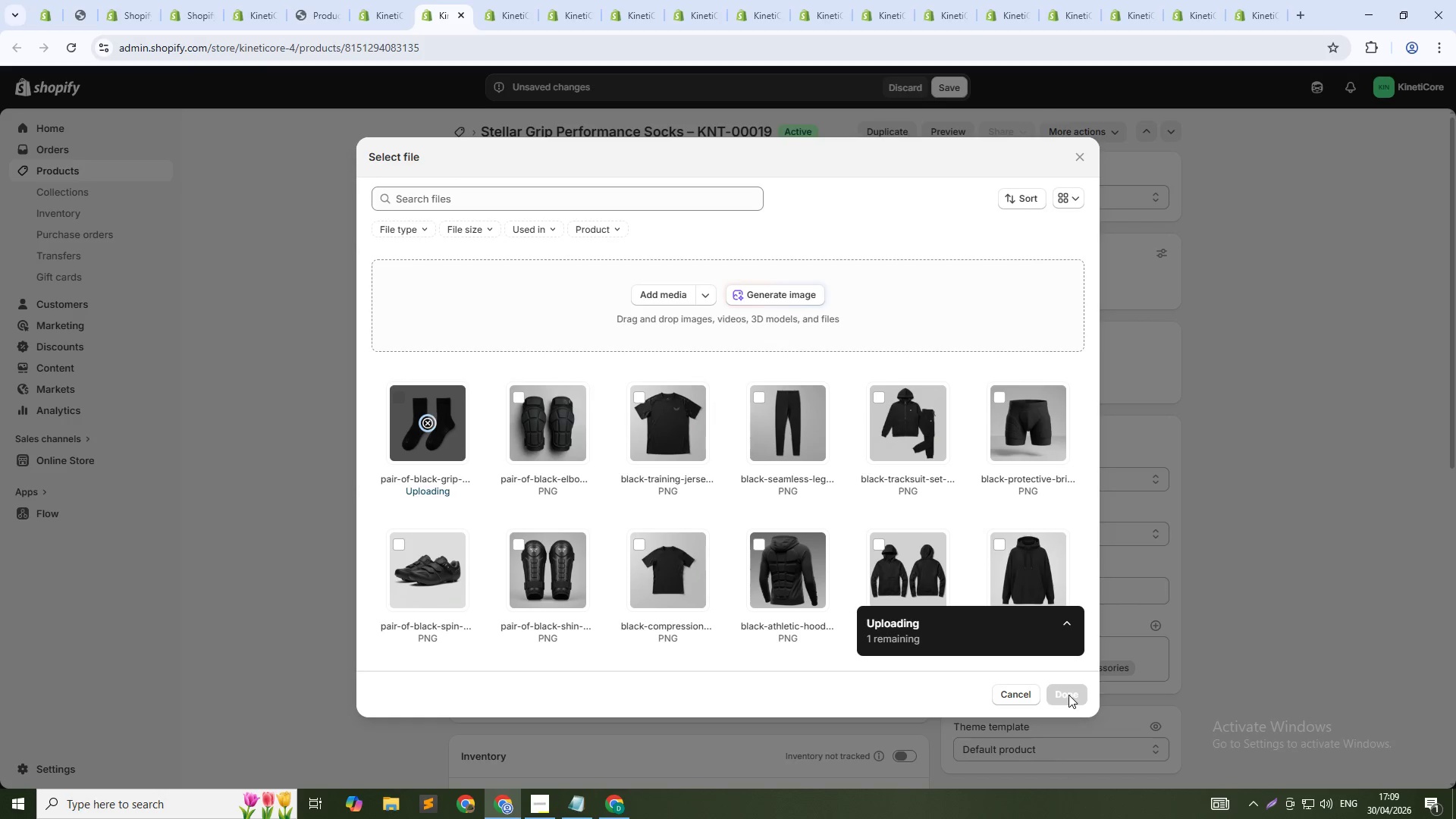 
left_click([1068, 703])
 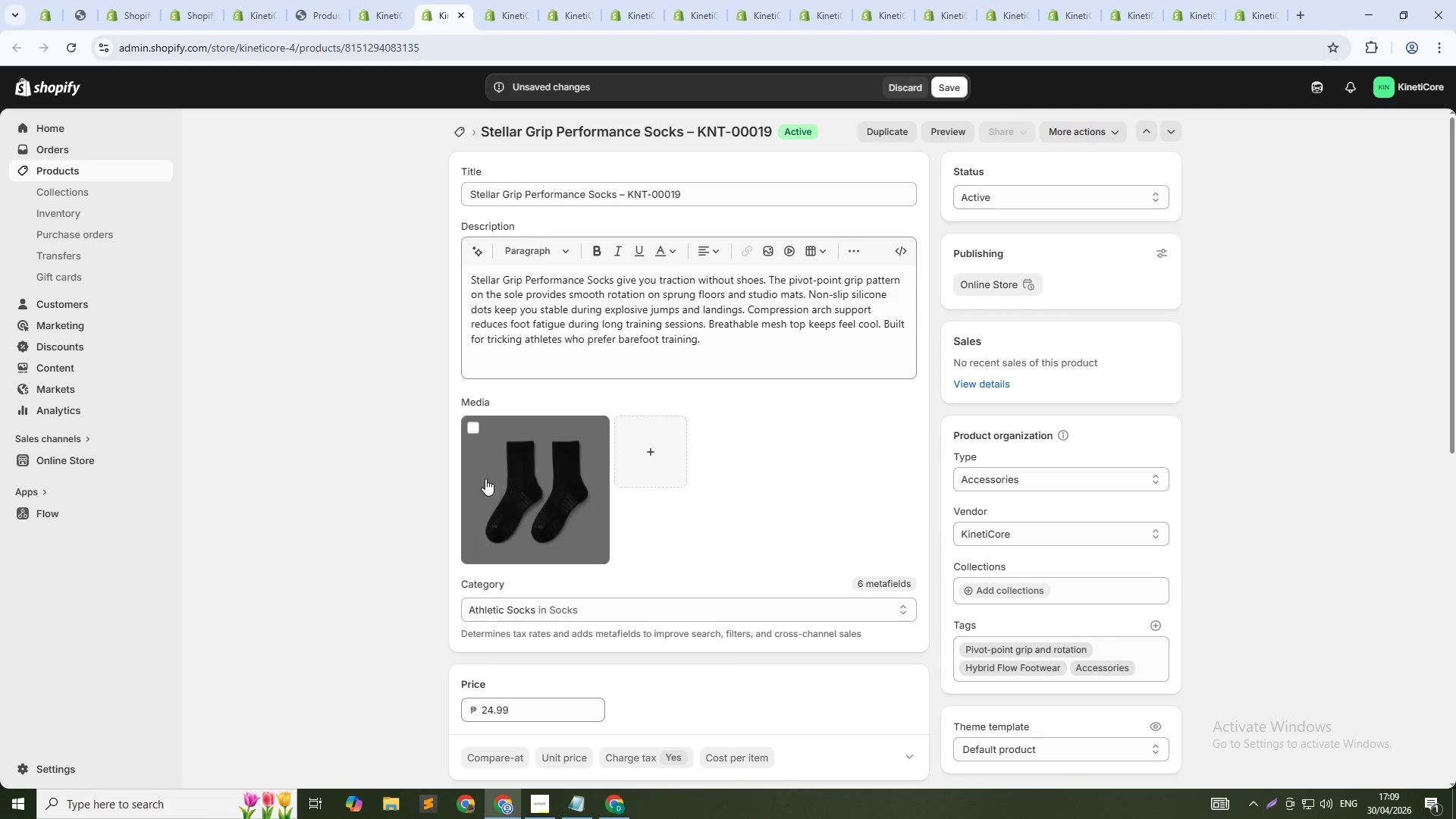 
left_click([494, 480])
 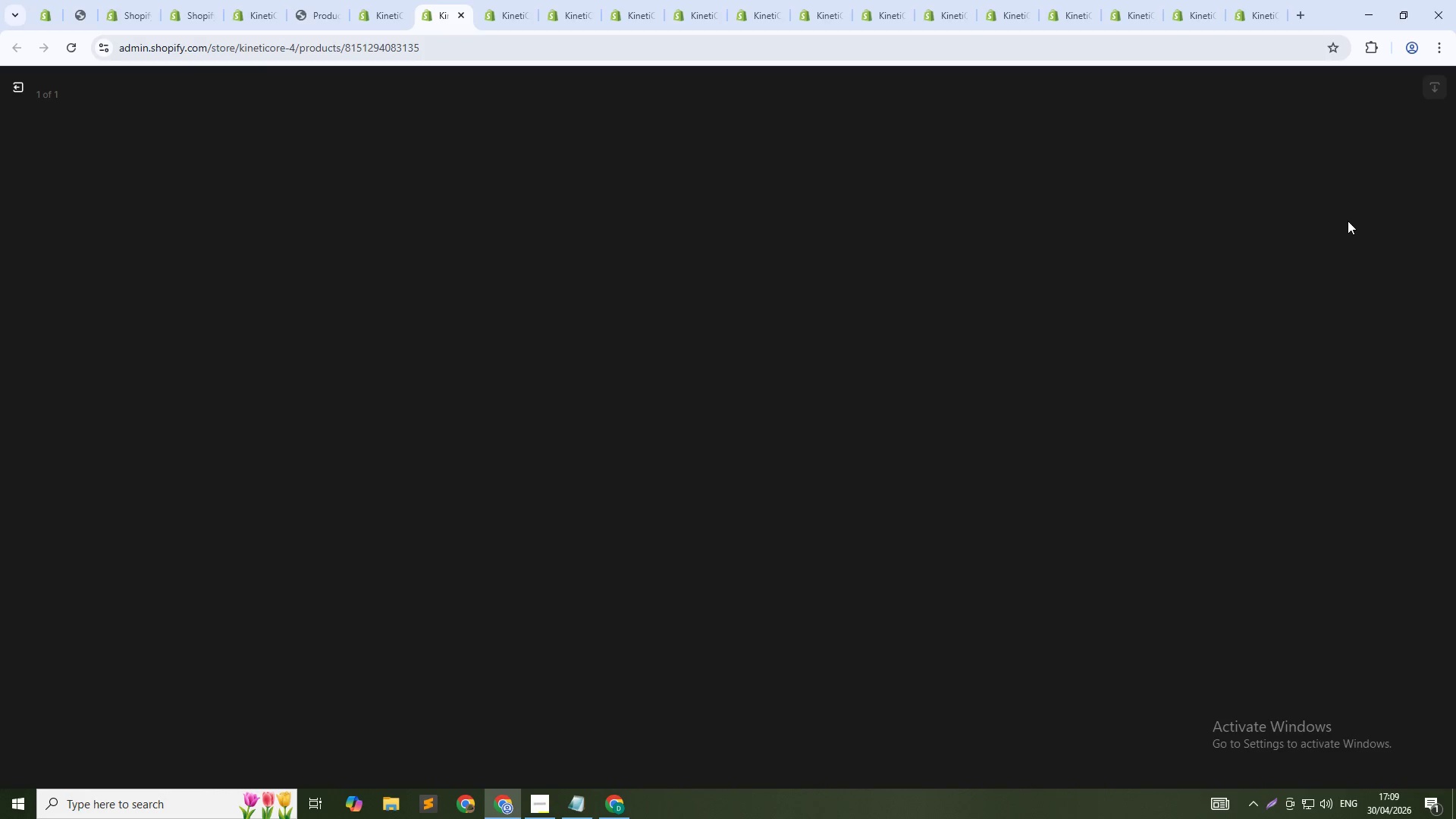 
left_click([1325, 259])
 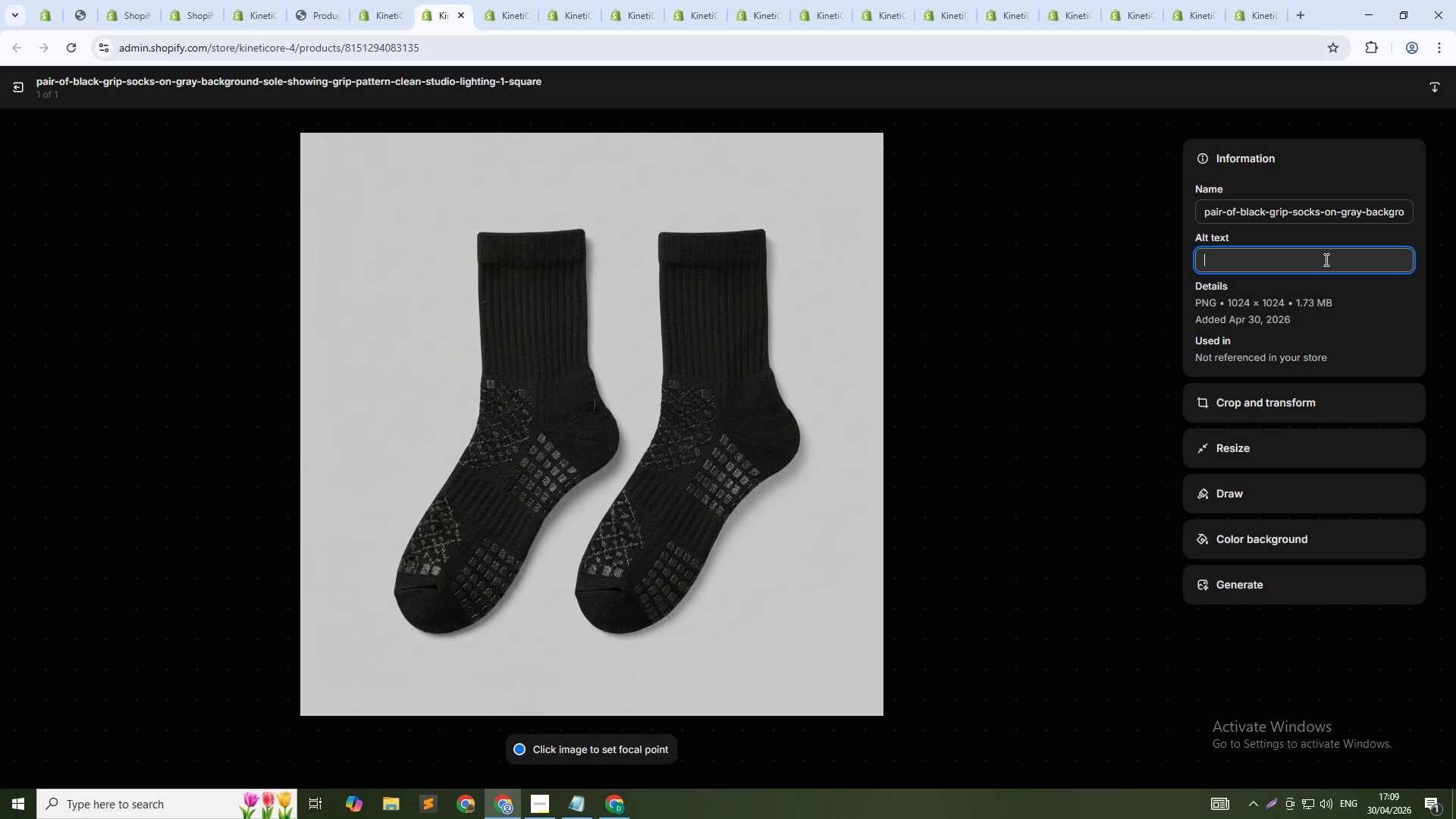 
type(Stellar Grip performance socks - pivot grip sole for ms)
key(Backspace)
key(Backspace)
type(smooth turns in tricking training)
 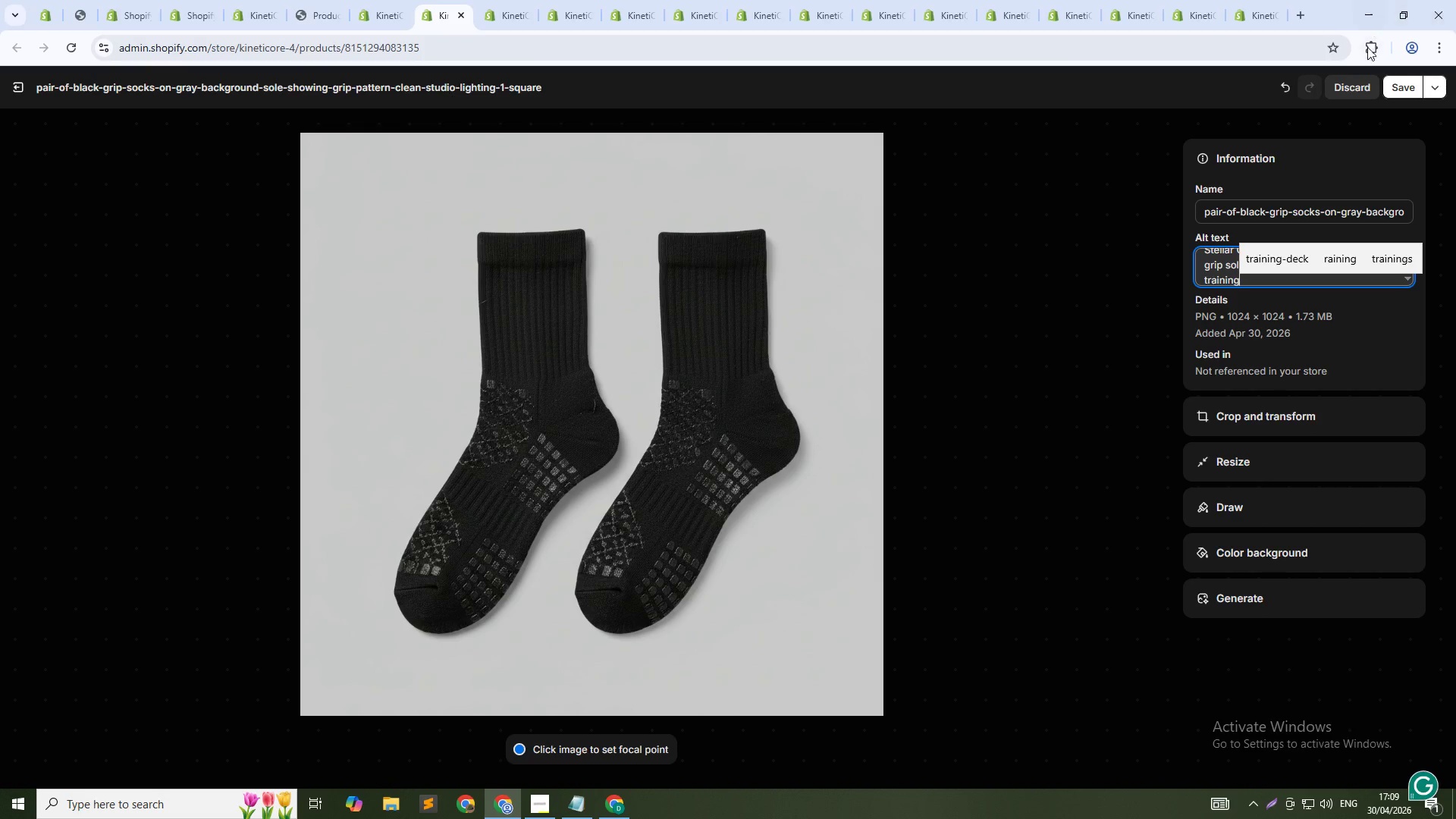 
left_click([1395, 85])
 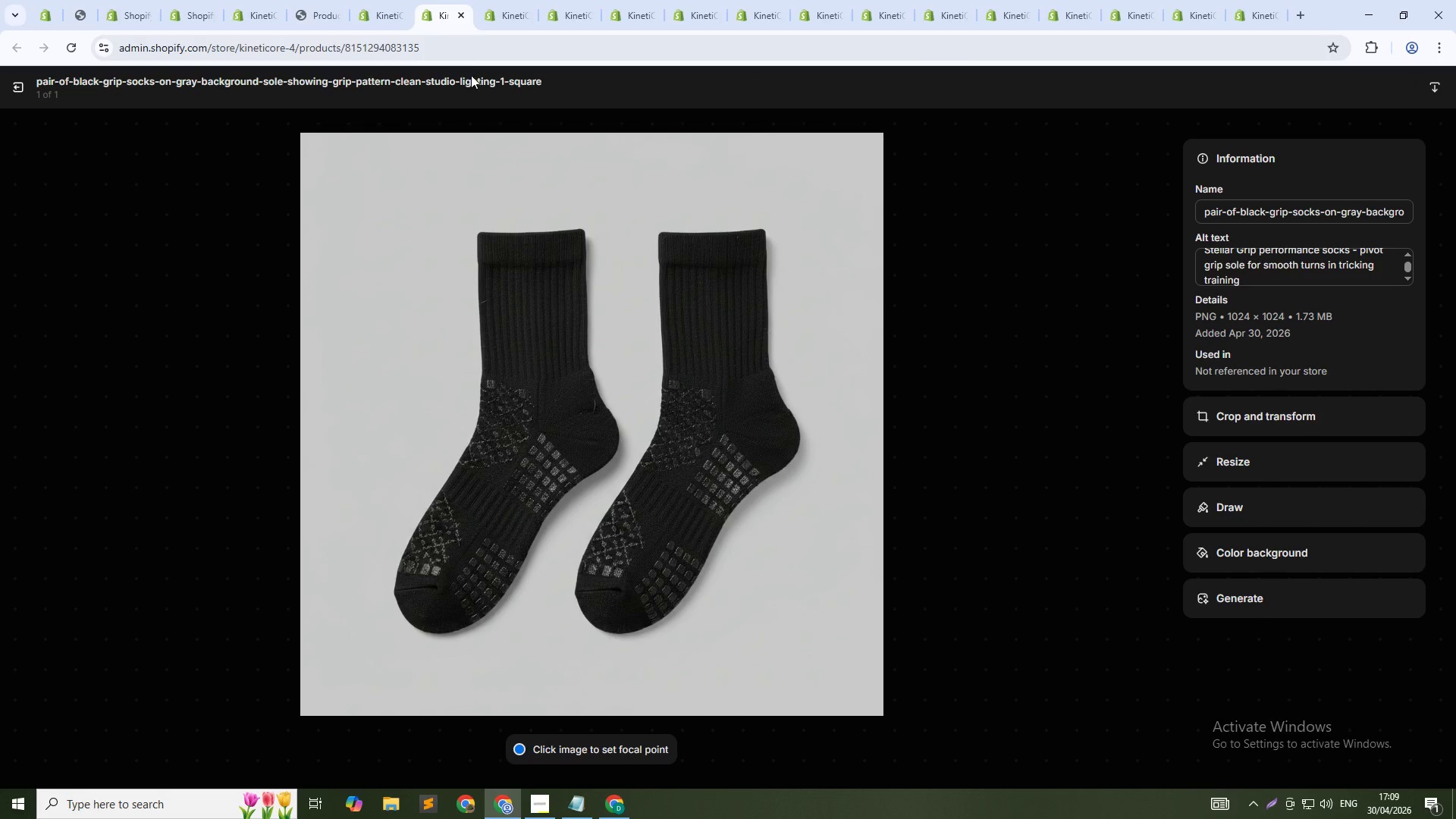 
left_click([16, 93])
 